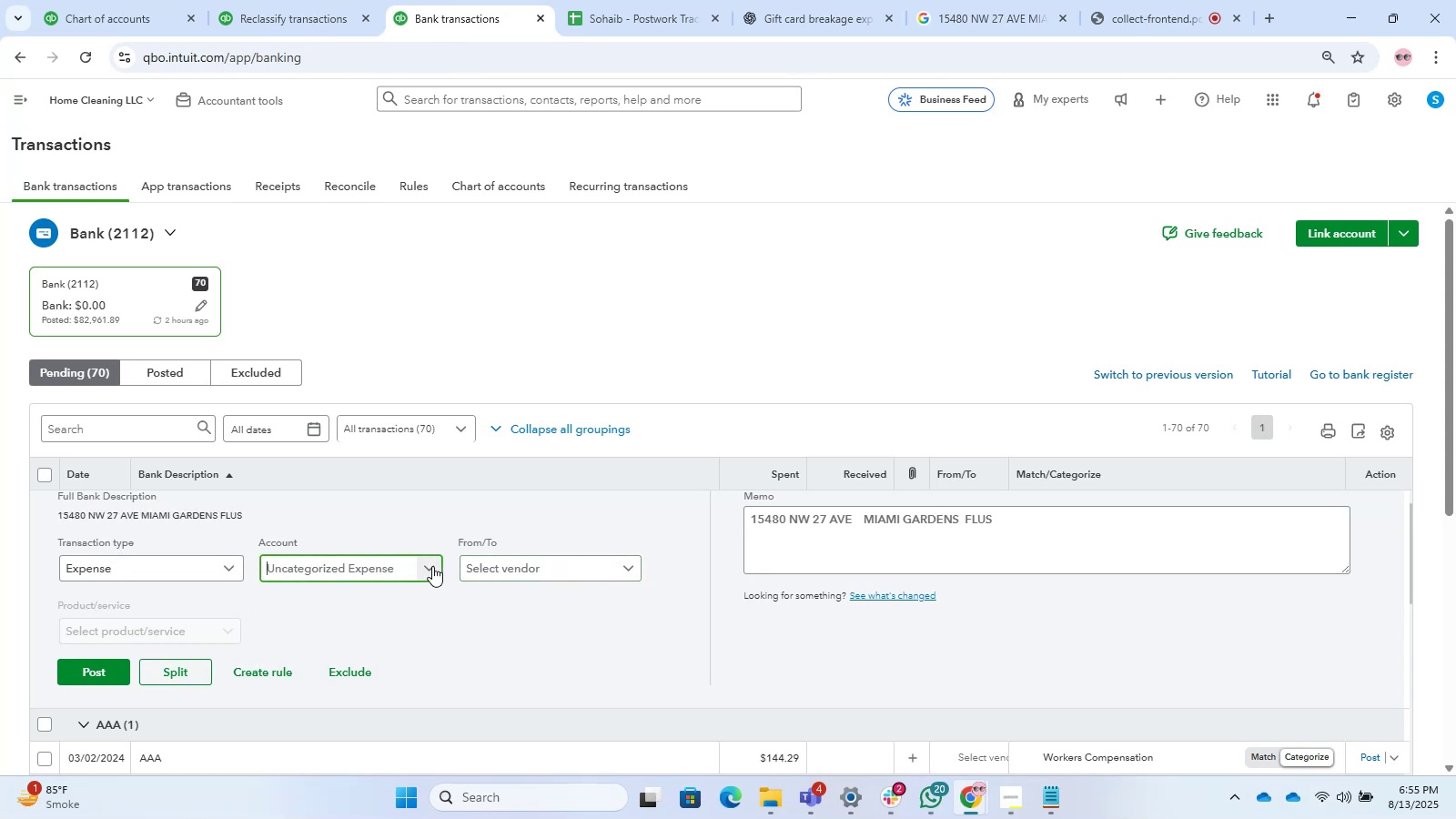 
left_click([432, 566])
 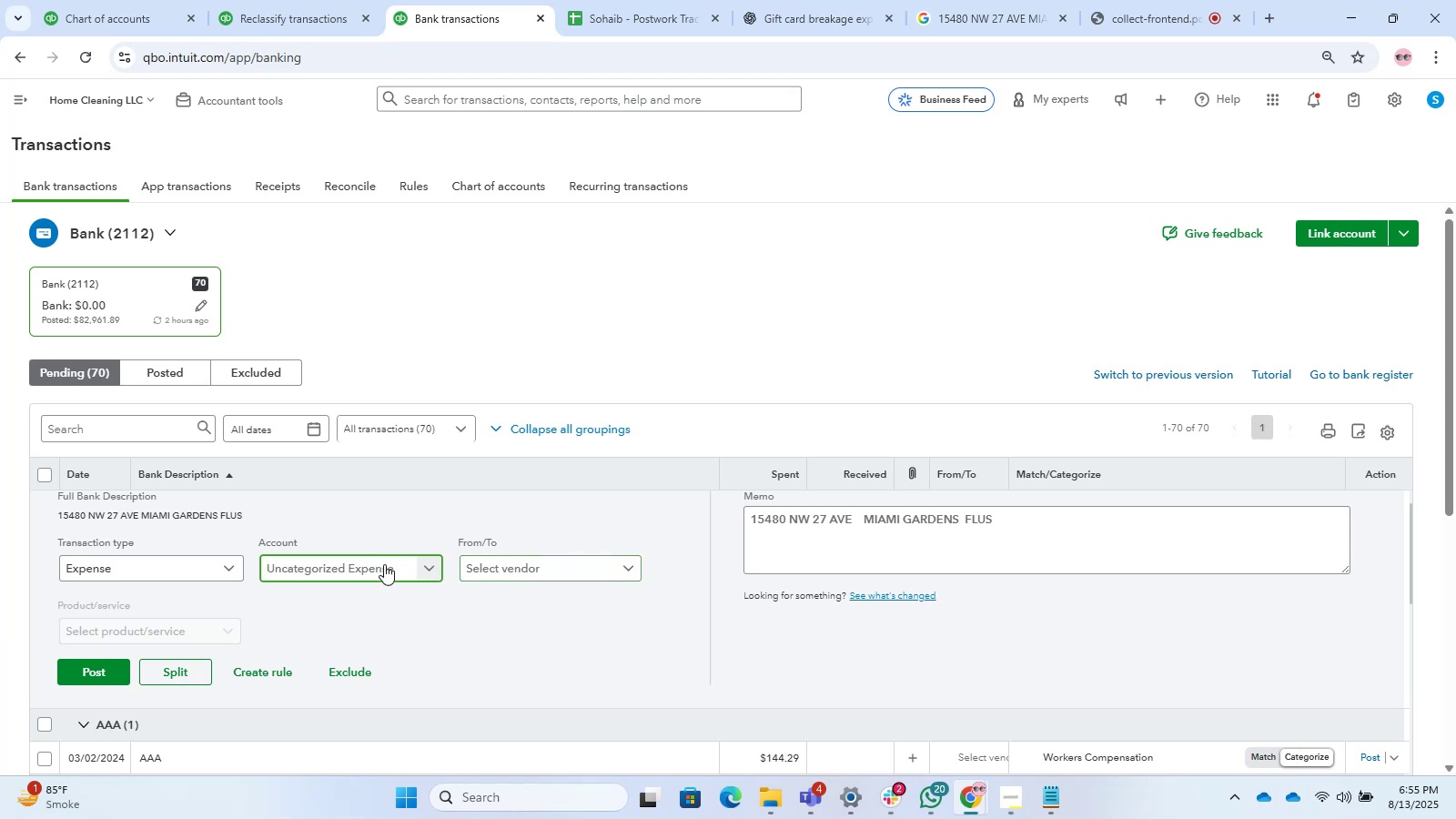 
left_click([421, 567])
 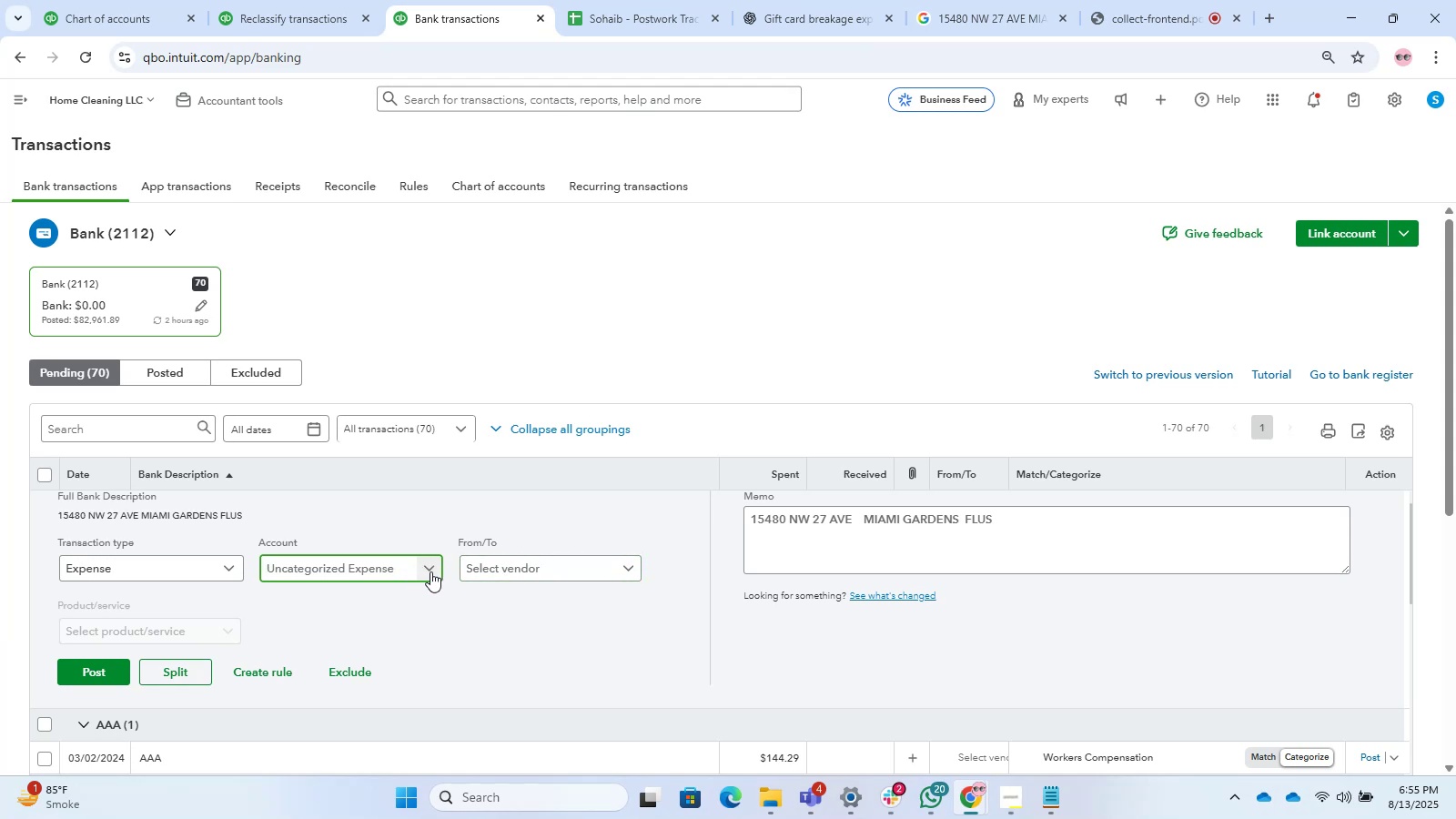 
left_click([424, 571])
 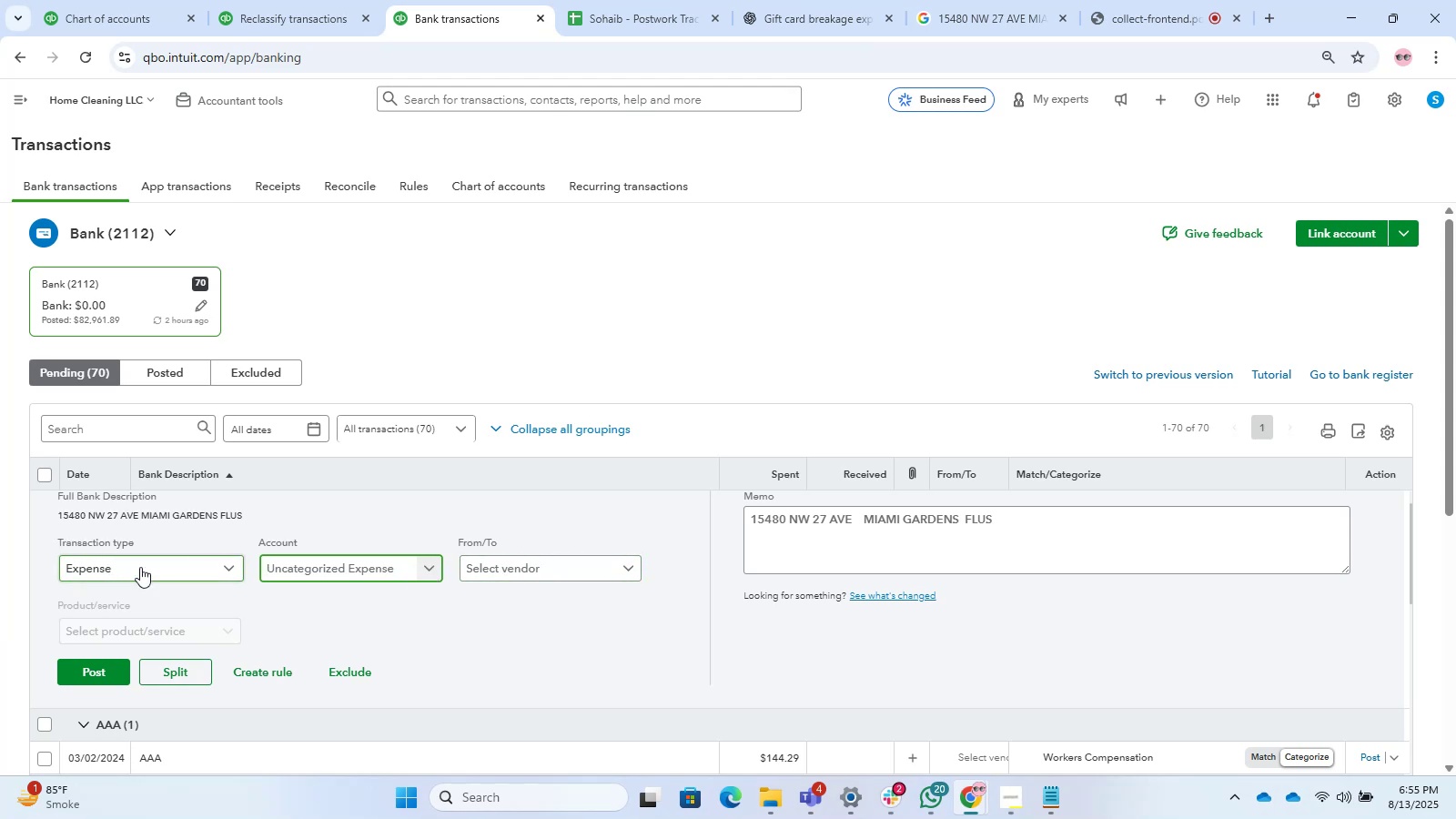 
left_click([350, 571])
 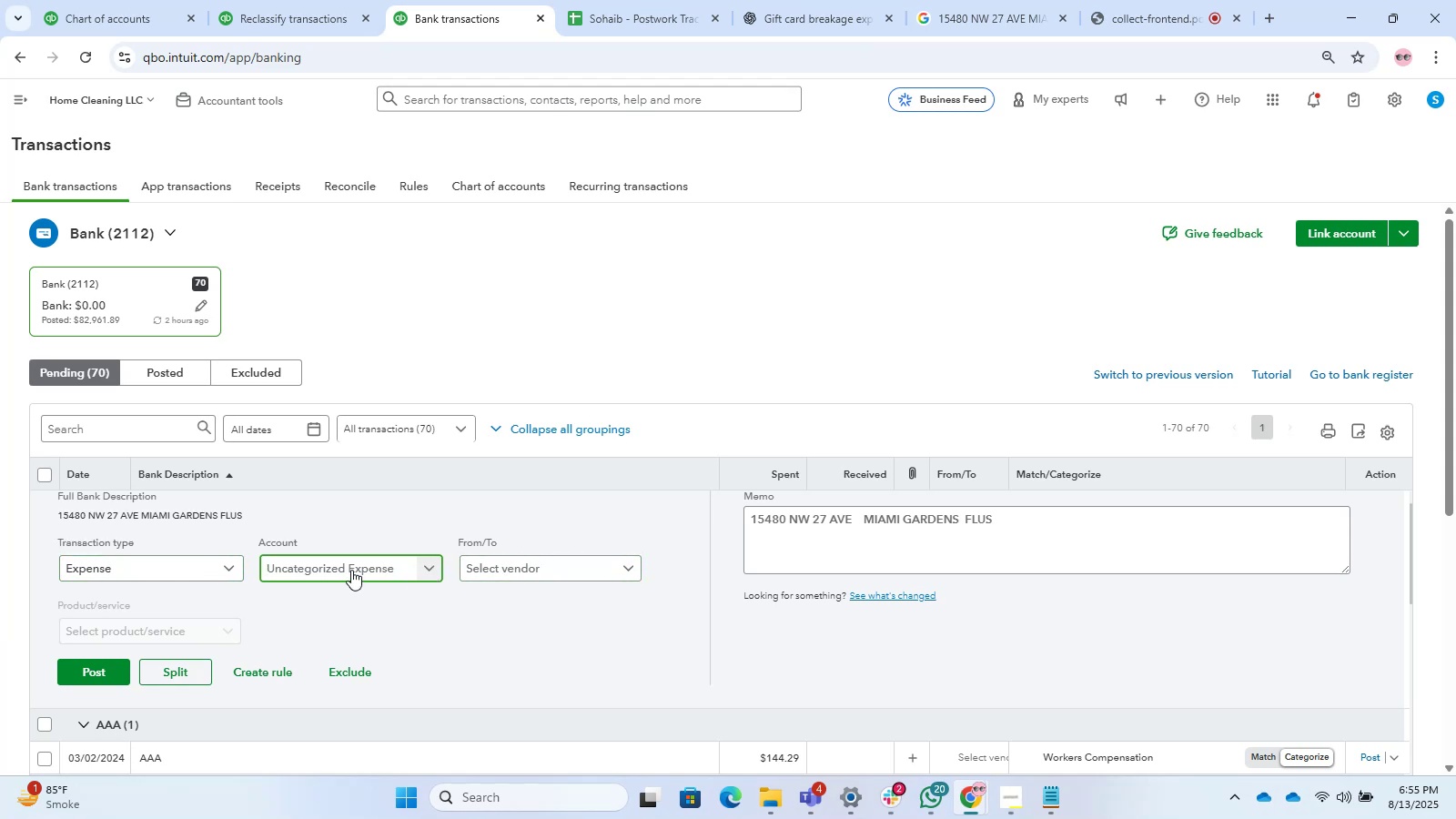 
left_click_drag(start_coordinate=[355, 570], to_coordinate=[368, 561])
 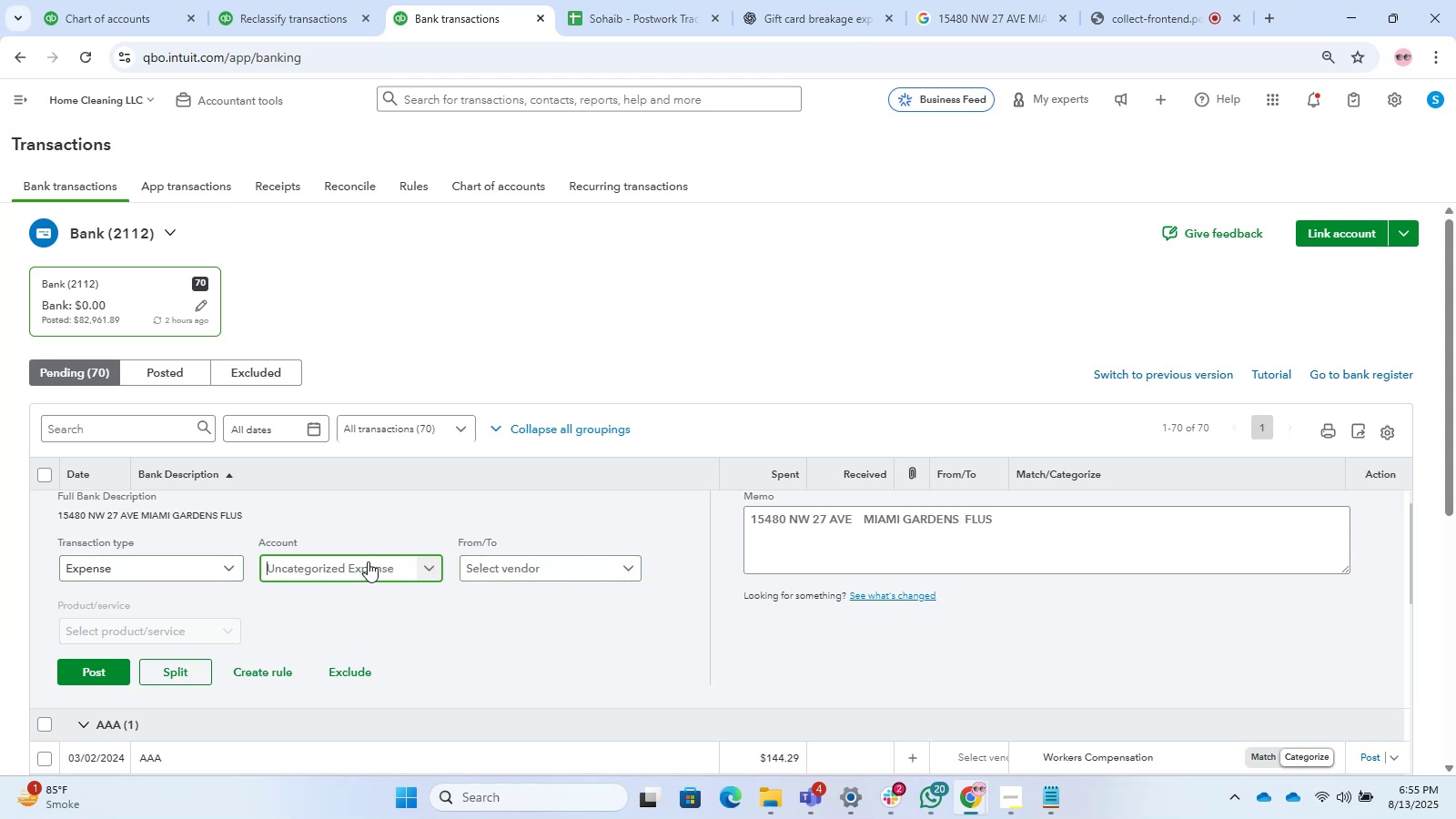 
double_click([368, 561])
 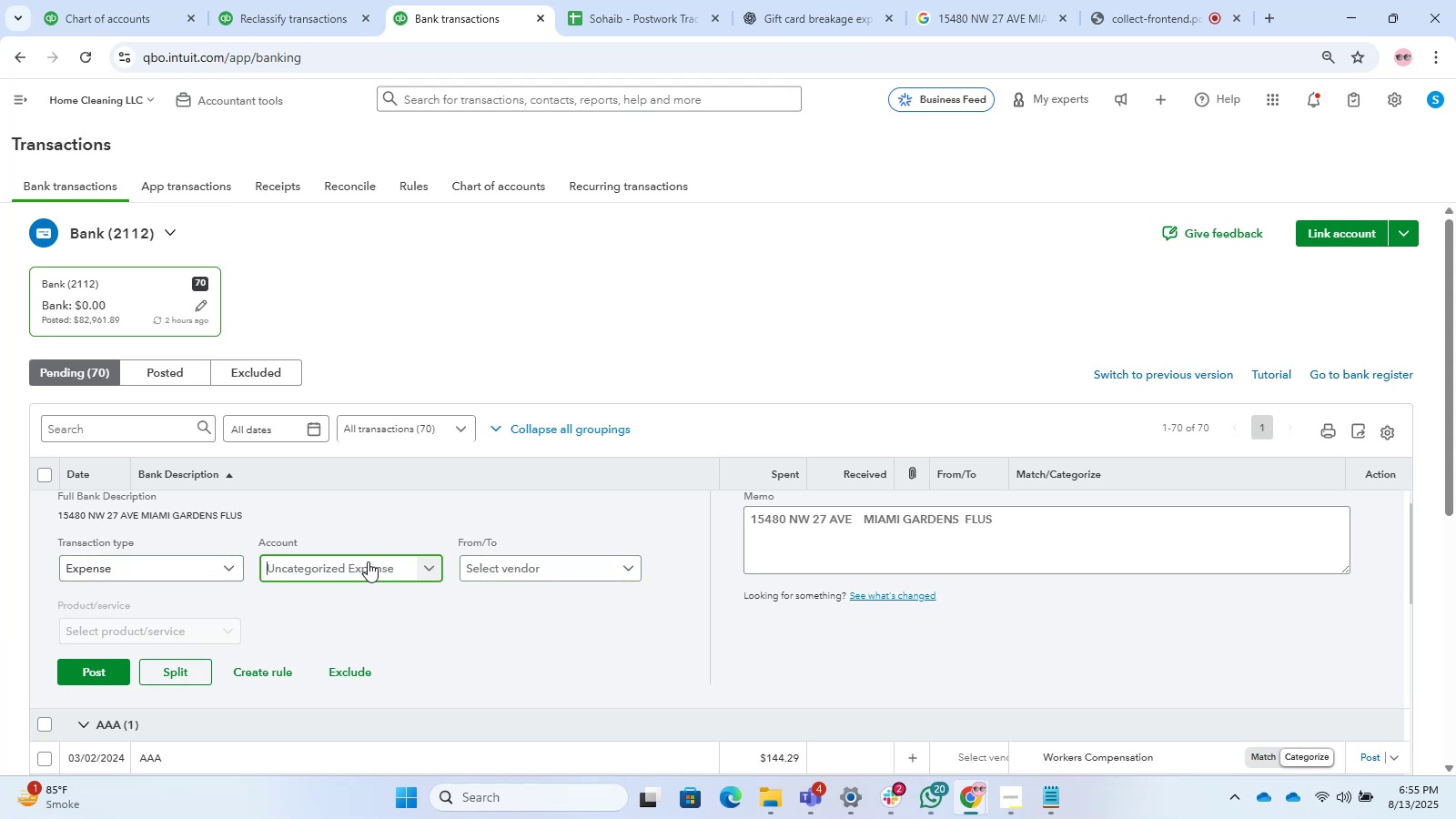 
triple_click([368, 561])
 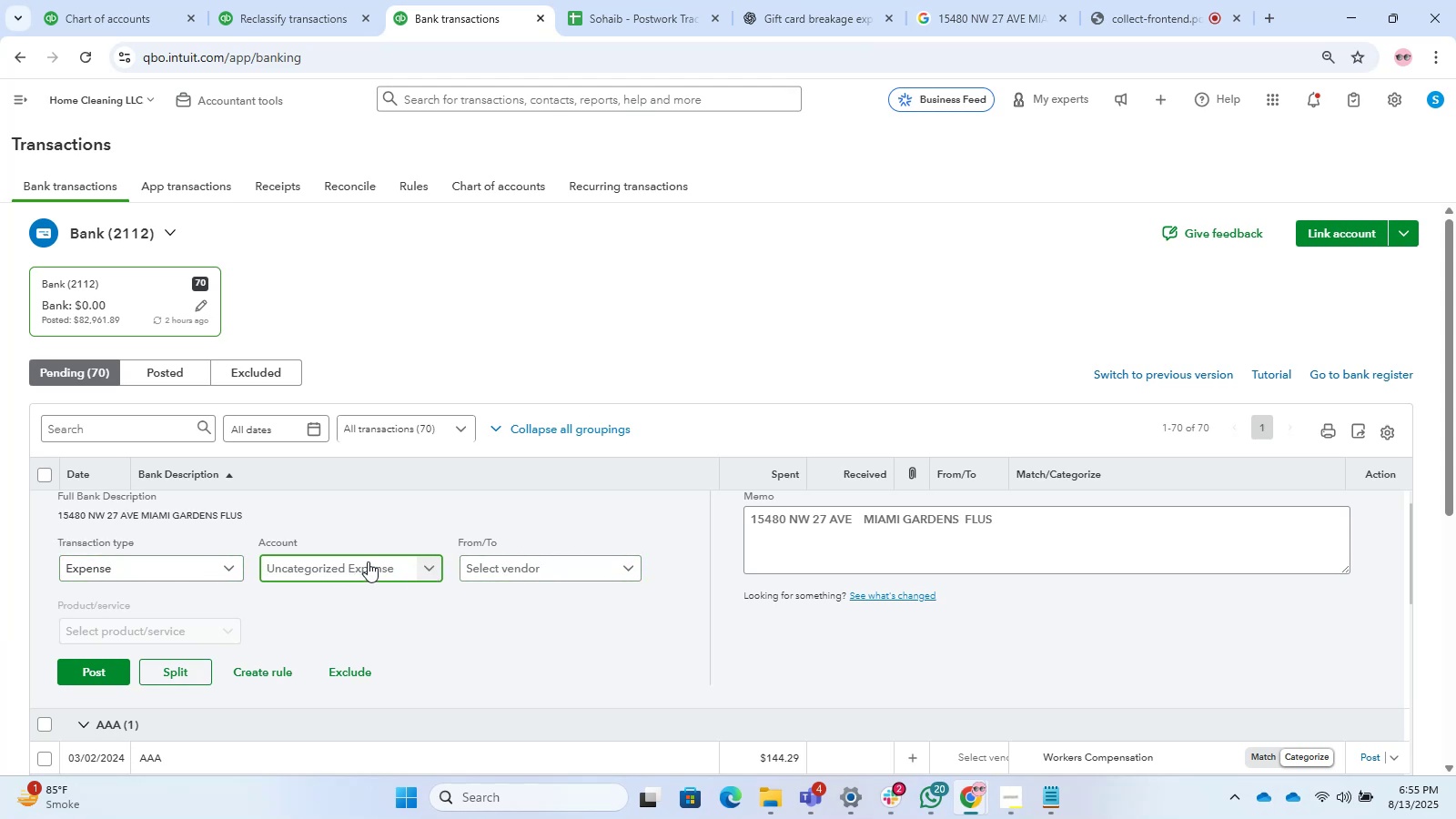 
triple_click([368, 561])
 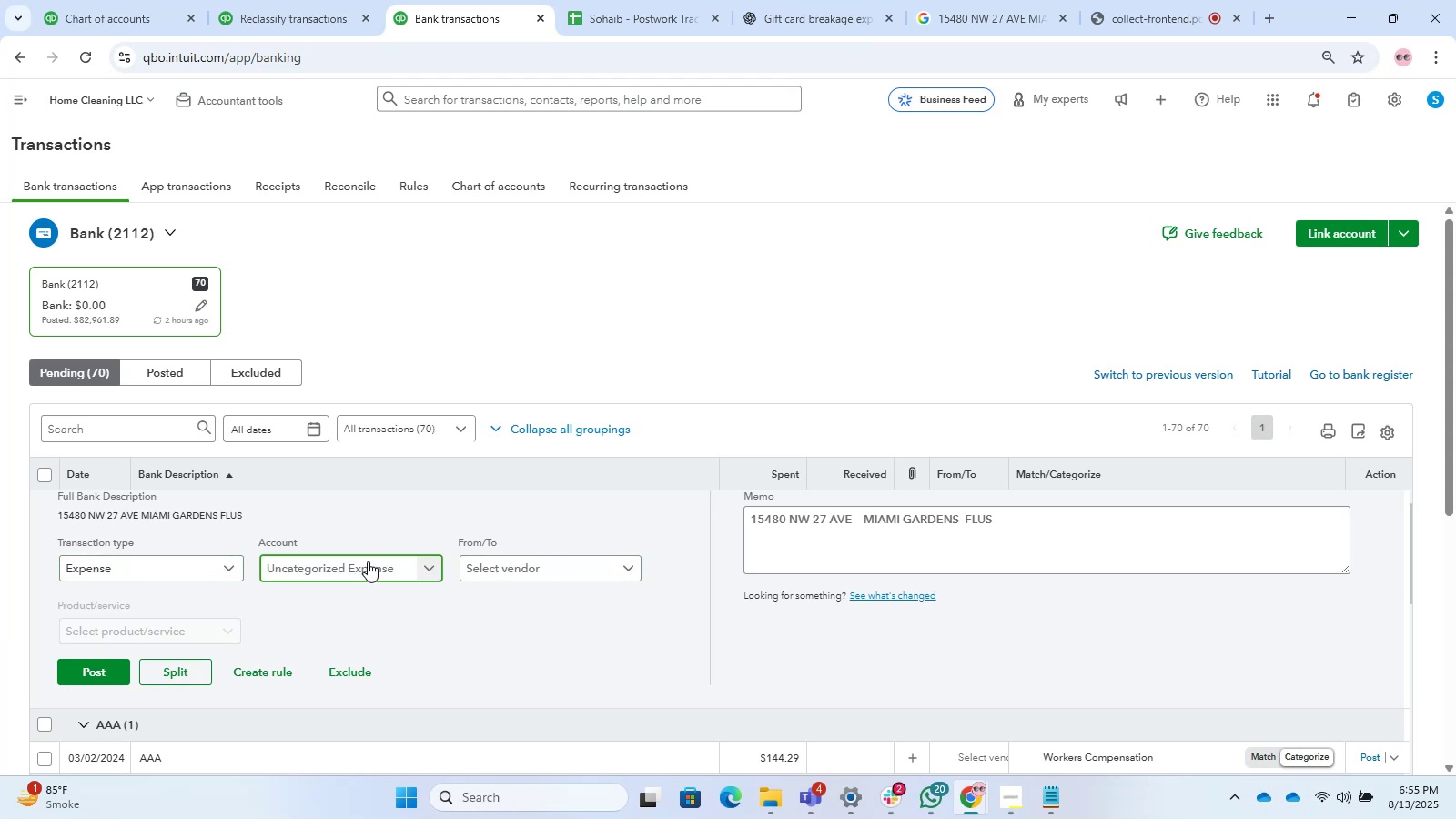 
triple_click([368, 561])
 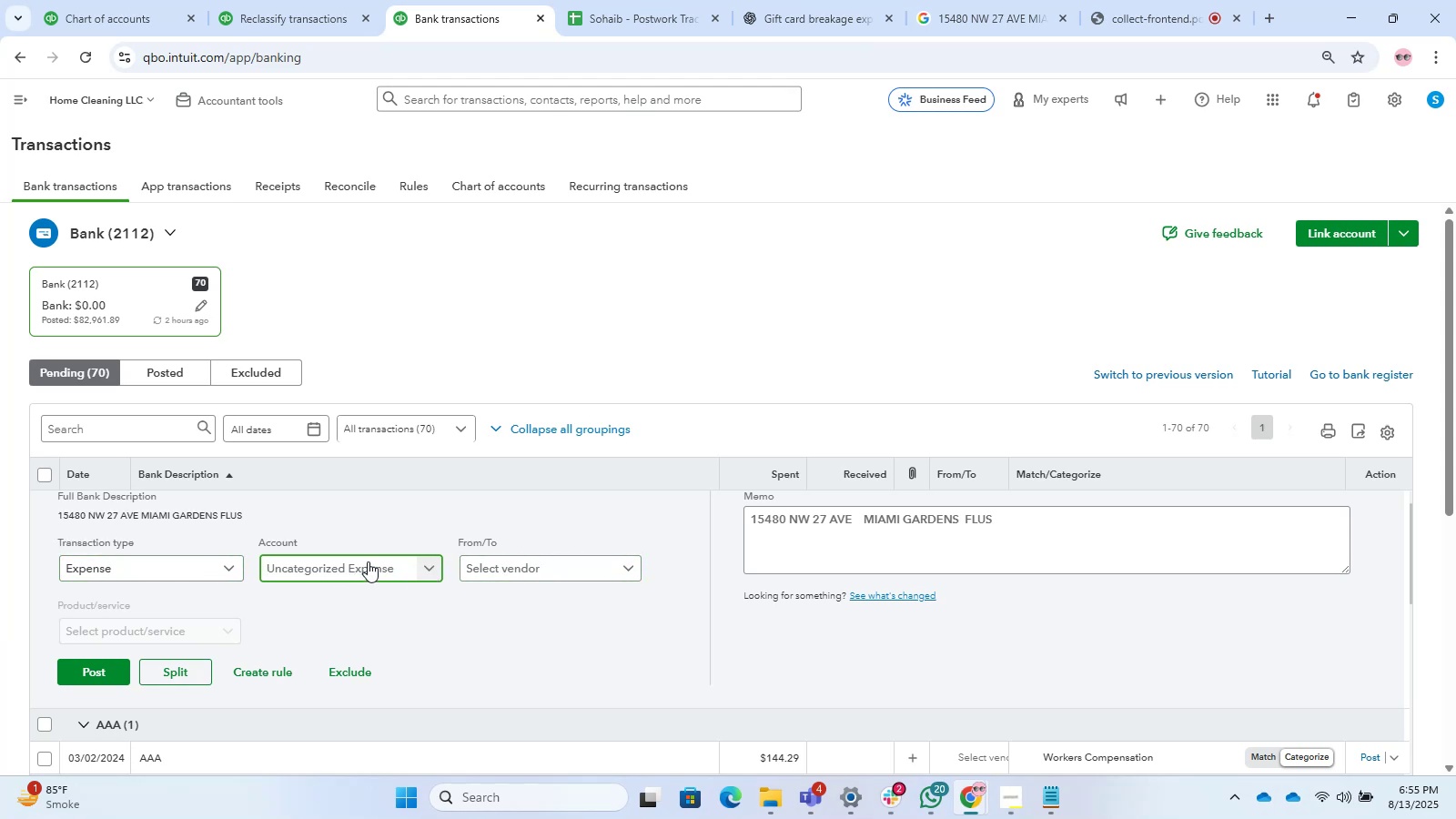 
triple_click([368, 561])
 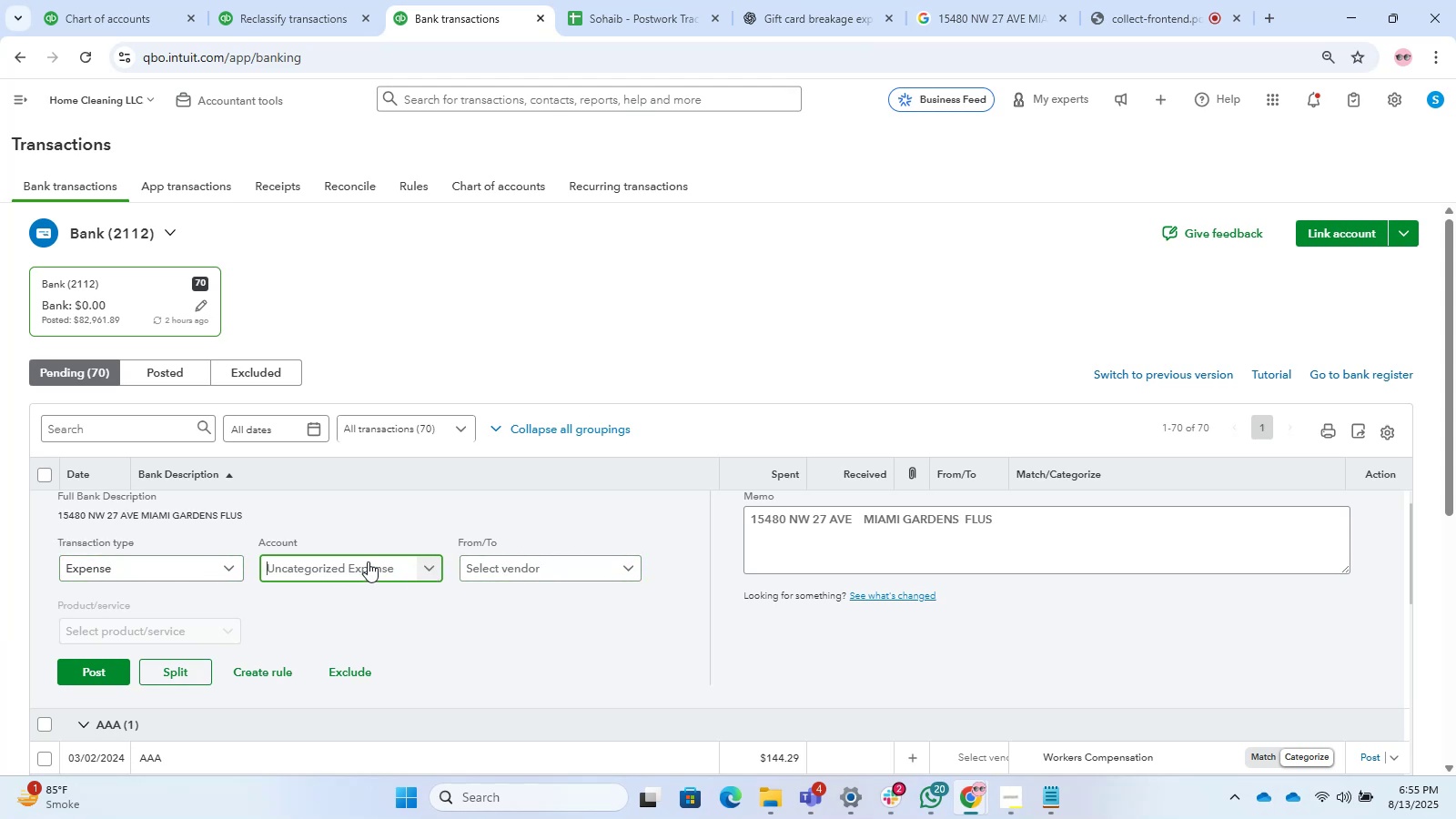 
triple_click([368, 561])
 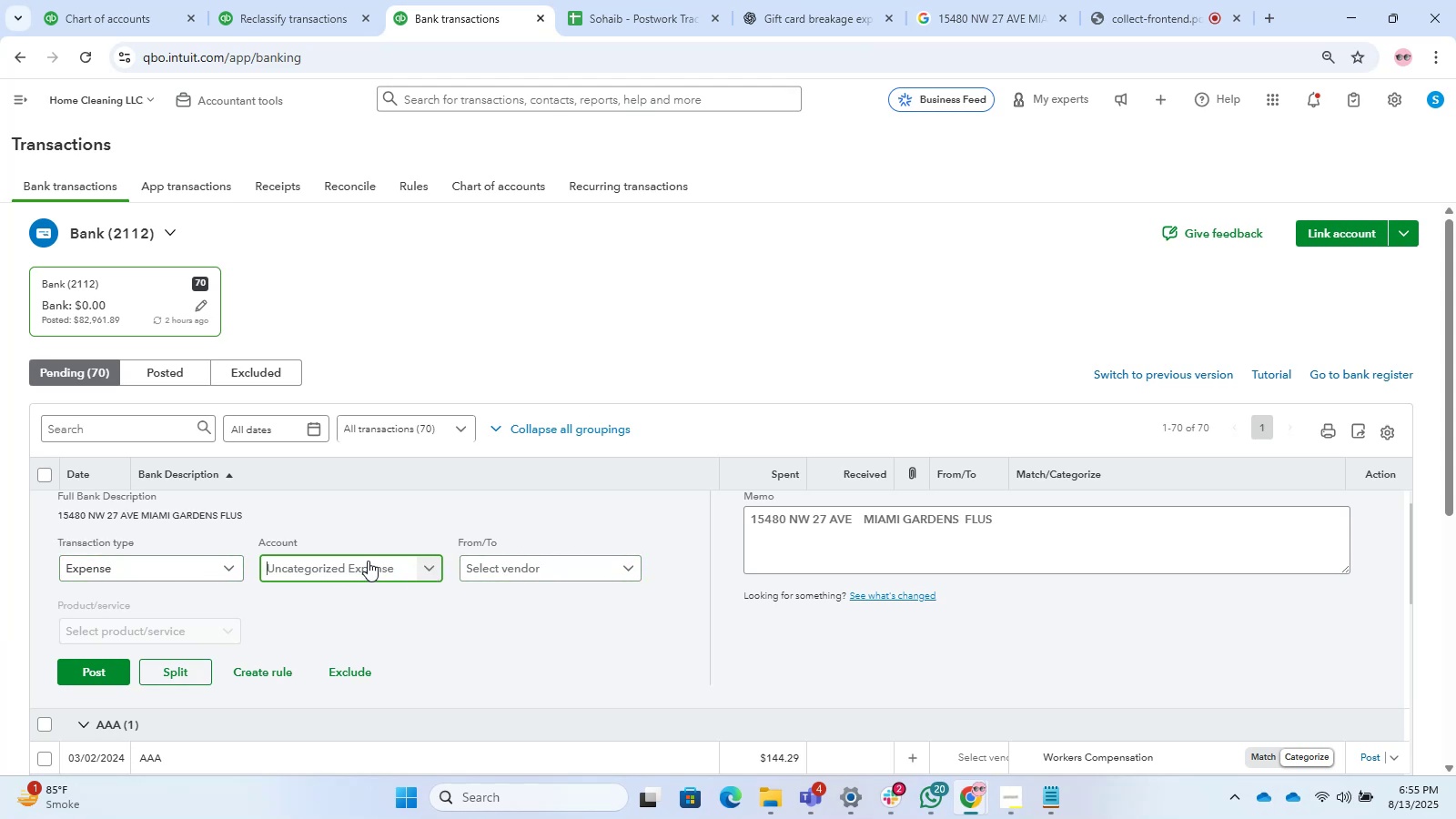 
triple_click([368, 561])
 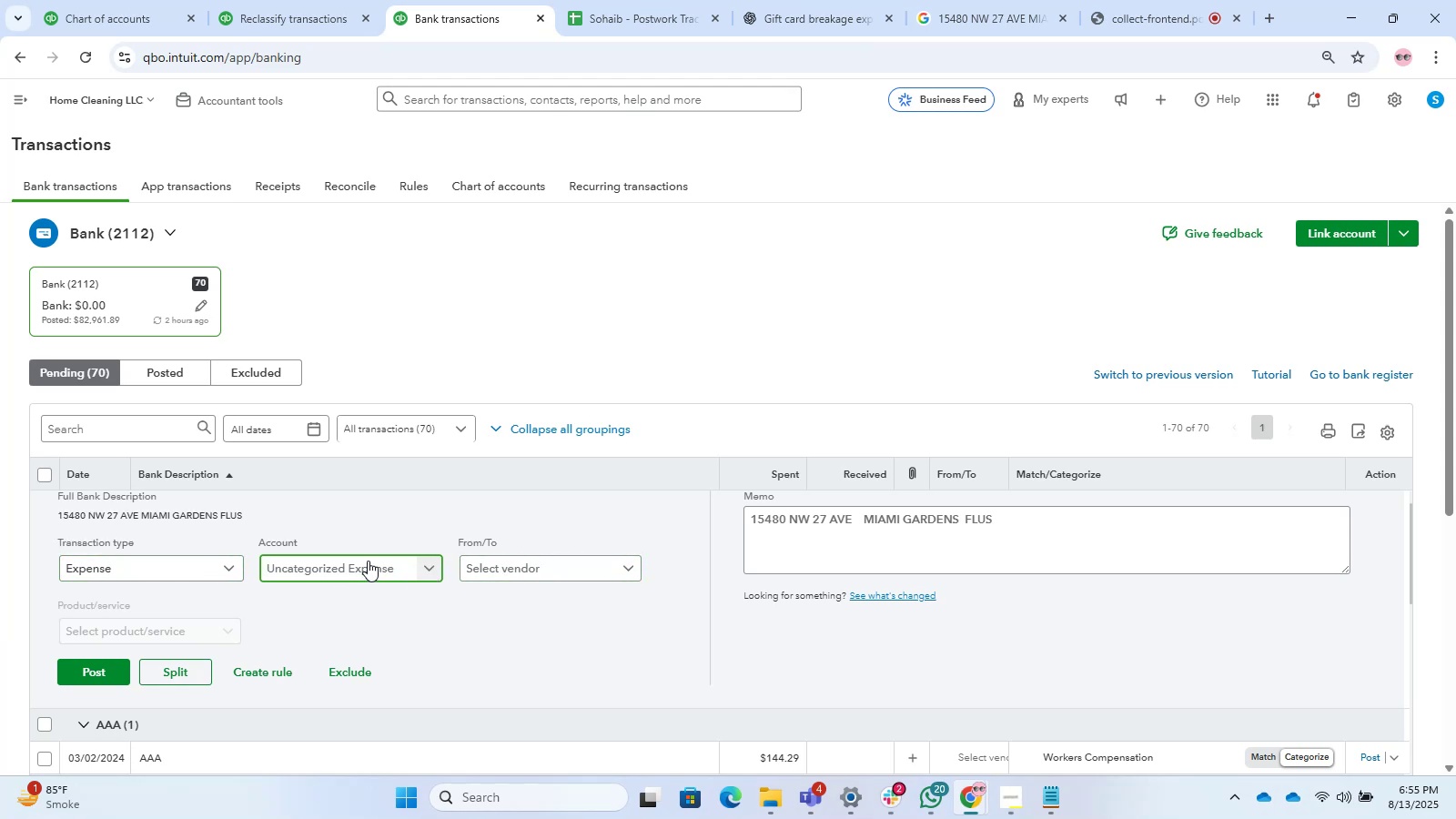 
triple_click([368, 561])
 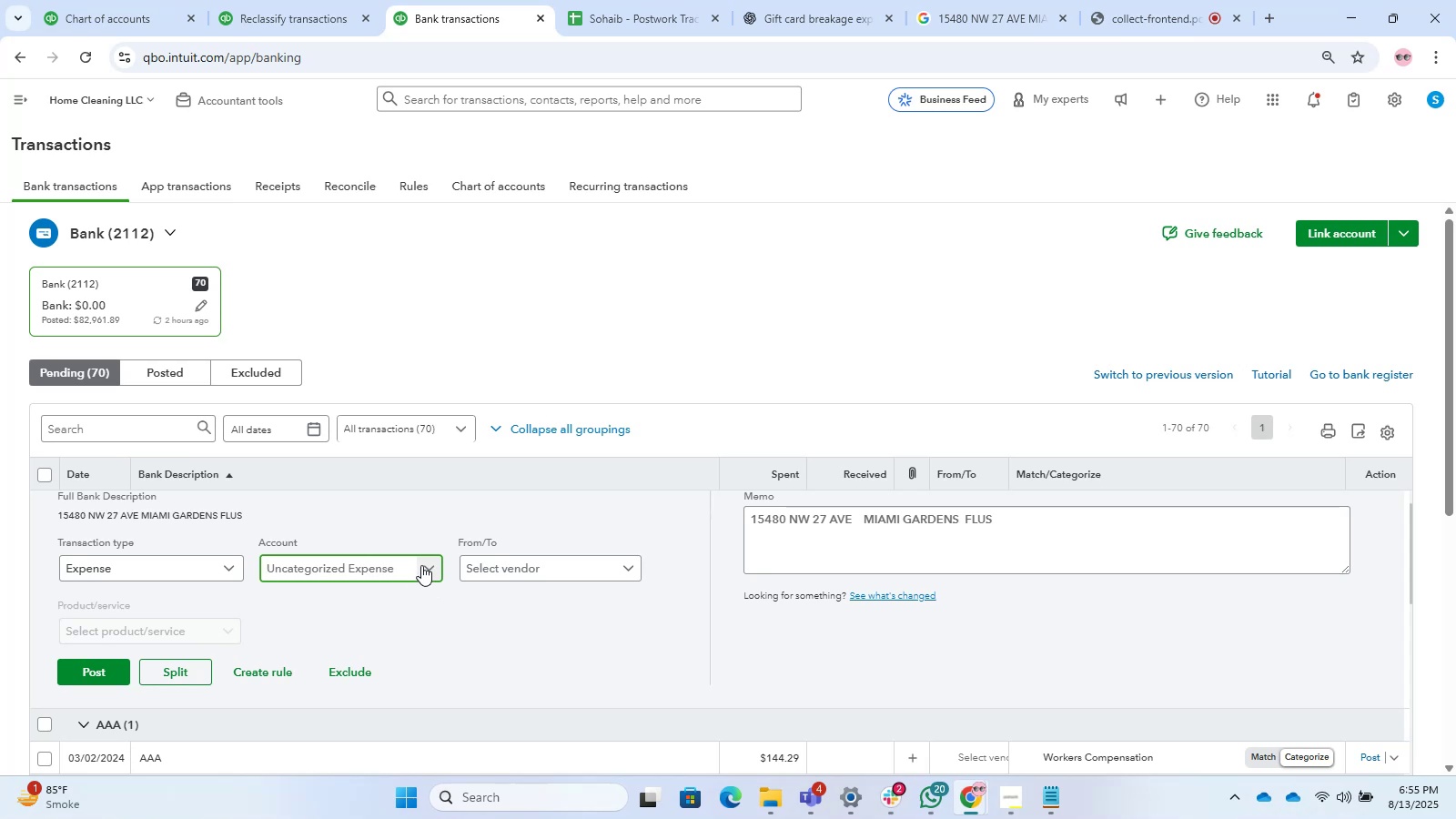 
double_click([427, 565])
 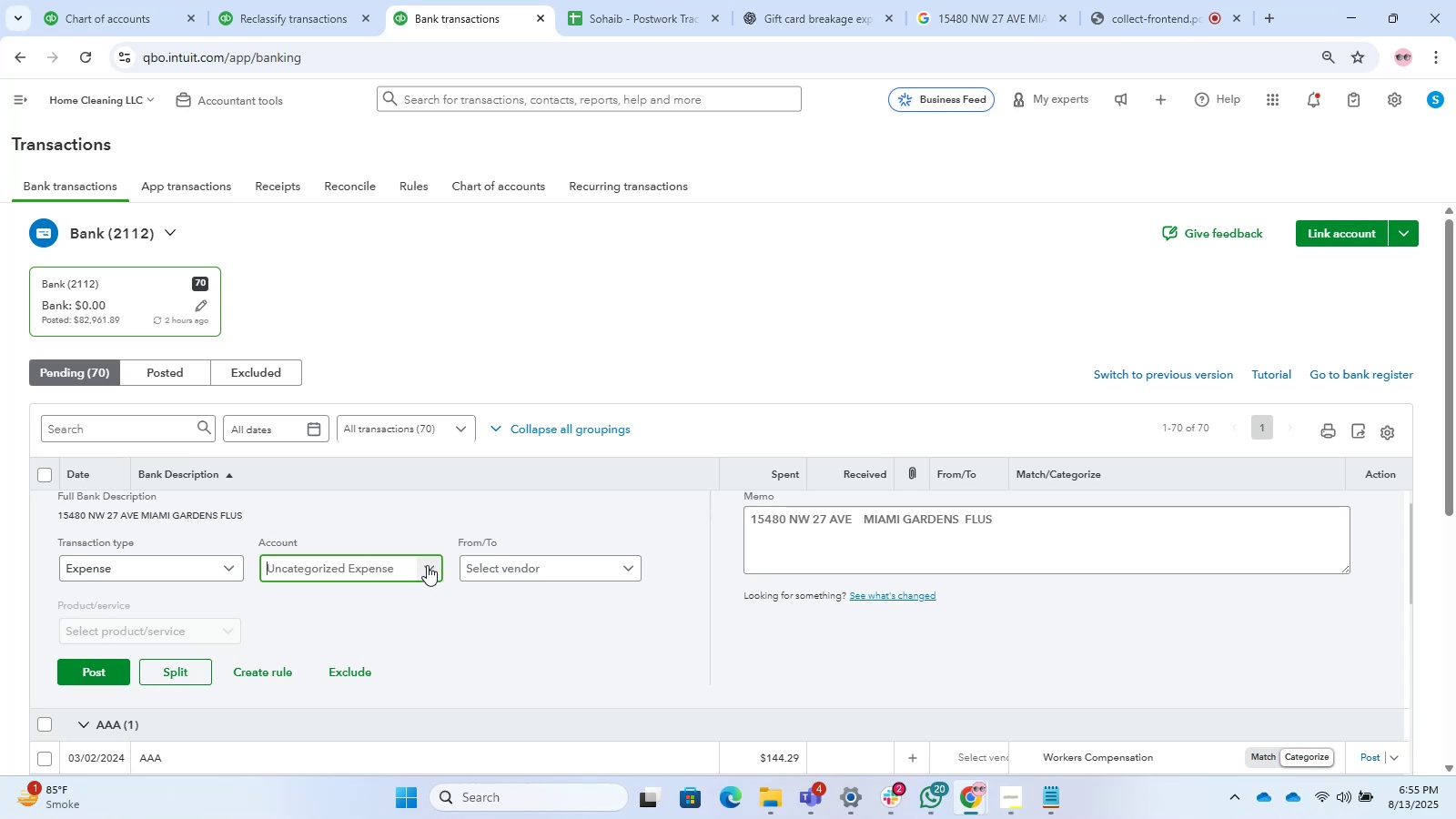 
triple_click([427, 565])
 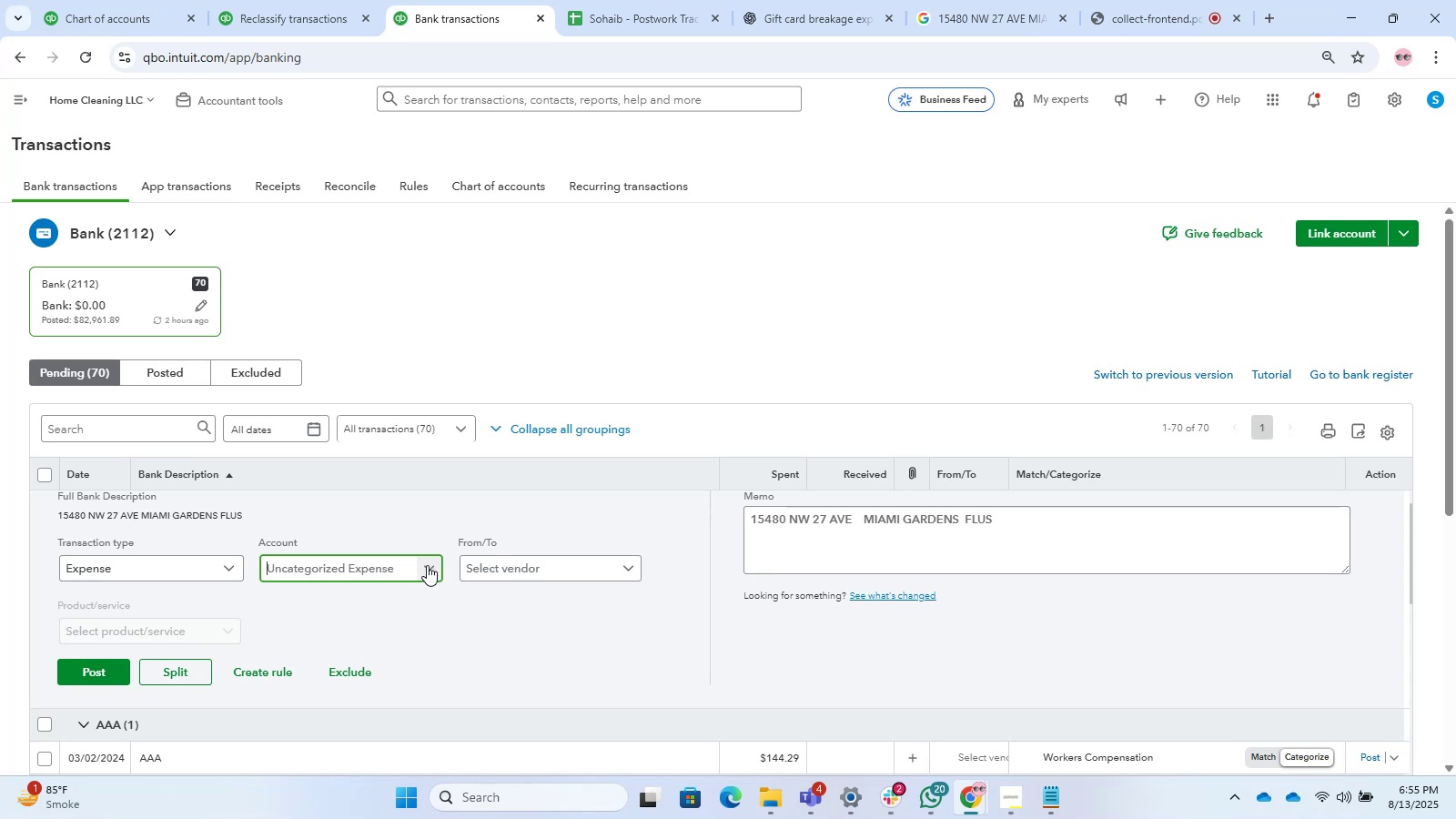 
triple_click([427, 565])
 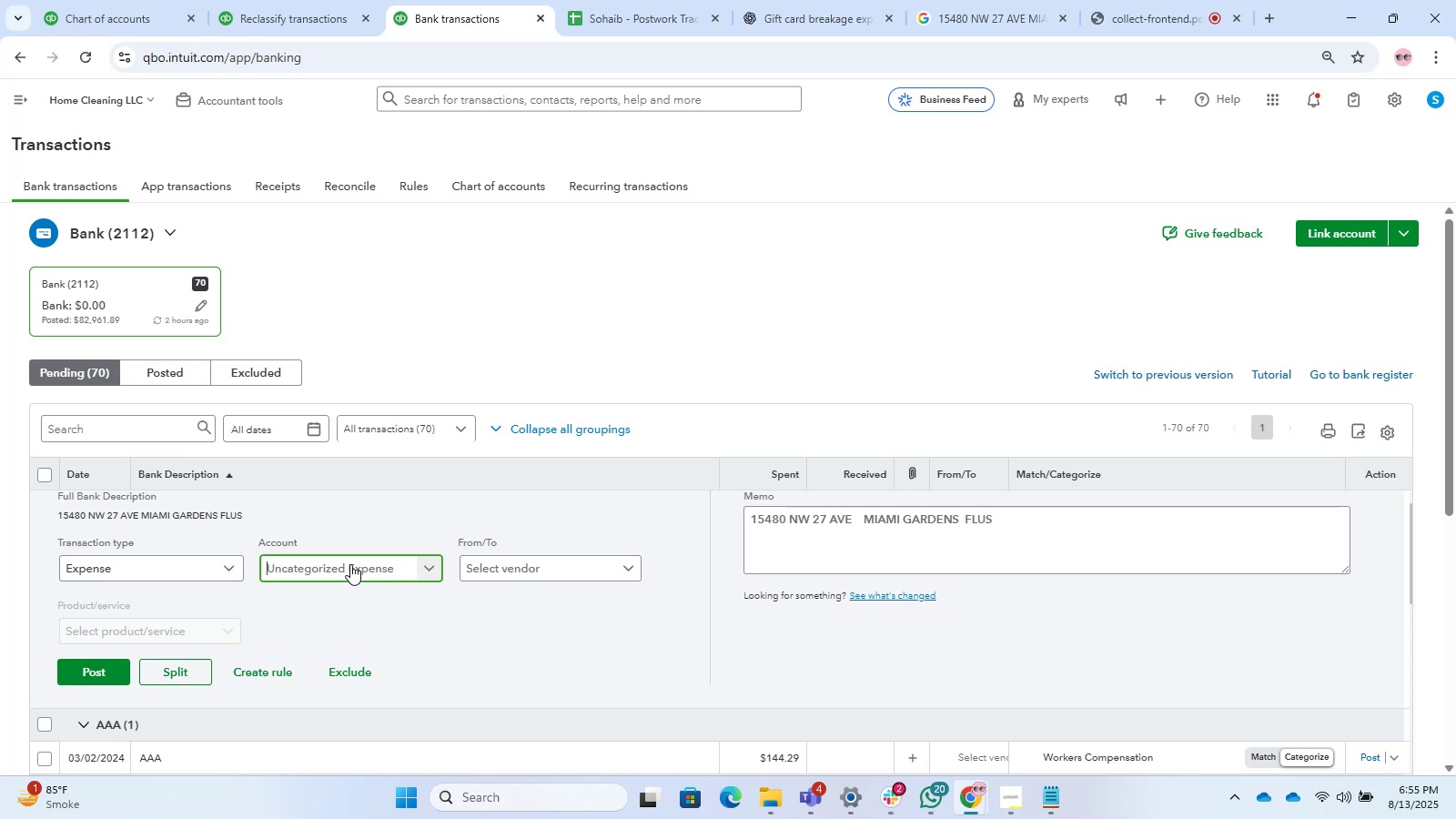 
double_click([350, 564])
 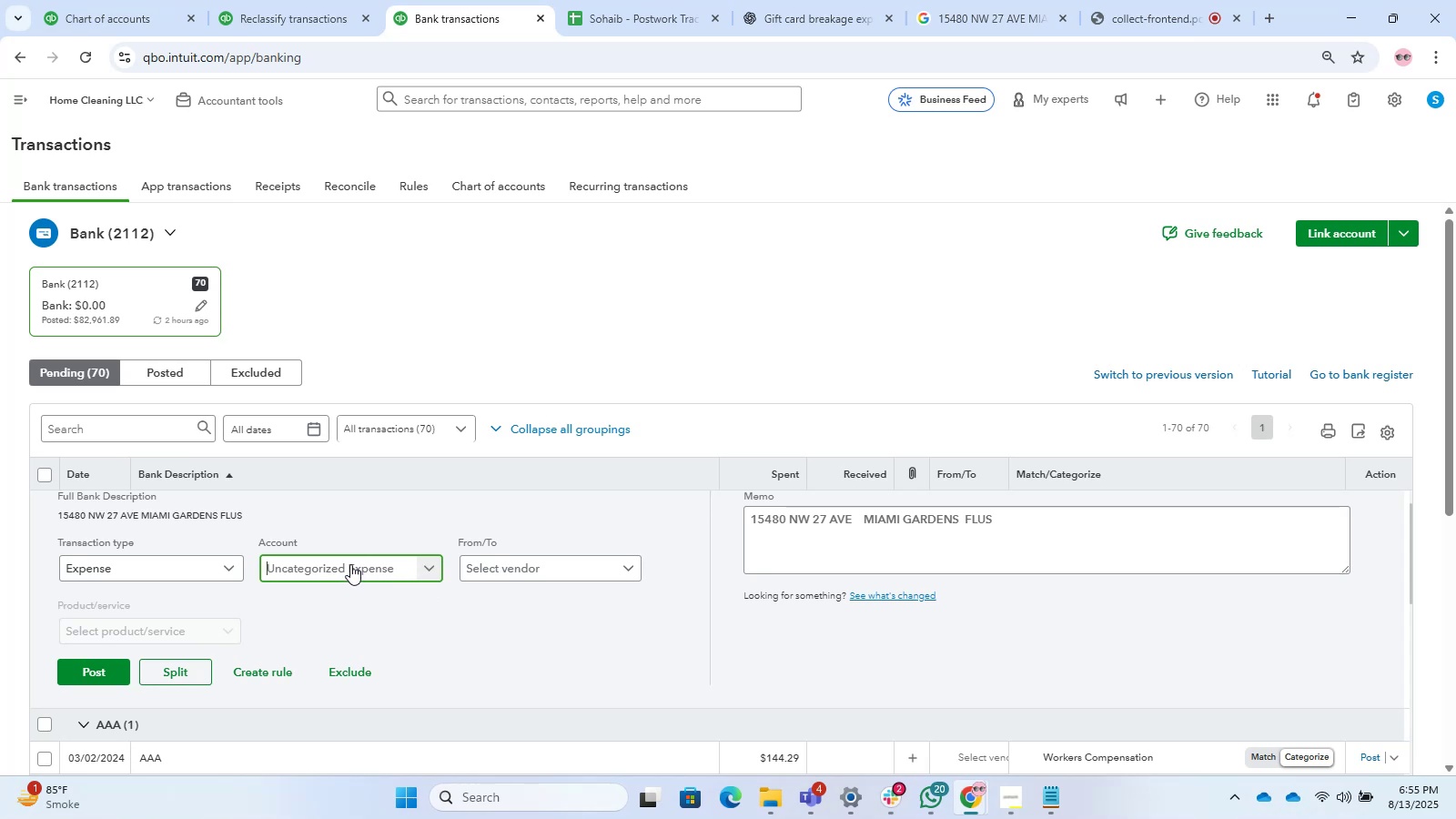 
triple_click([350, 564])
 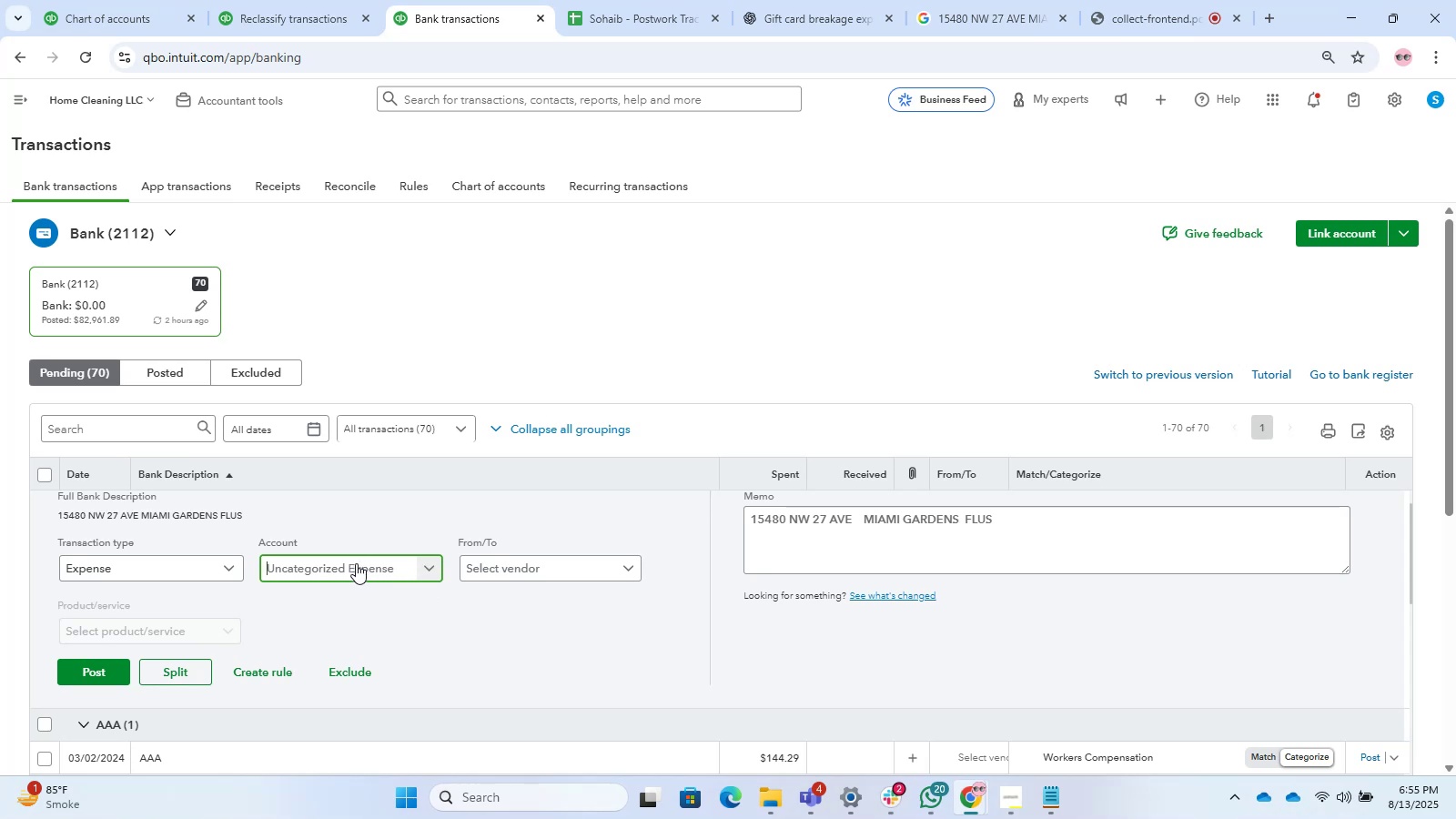 
triple_click([356, 563])
 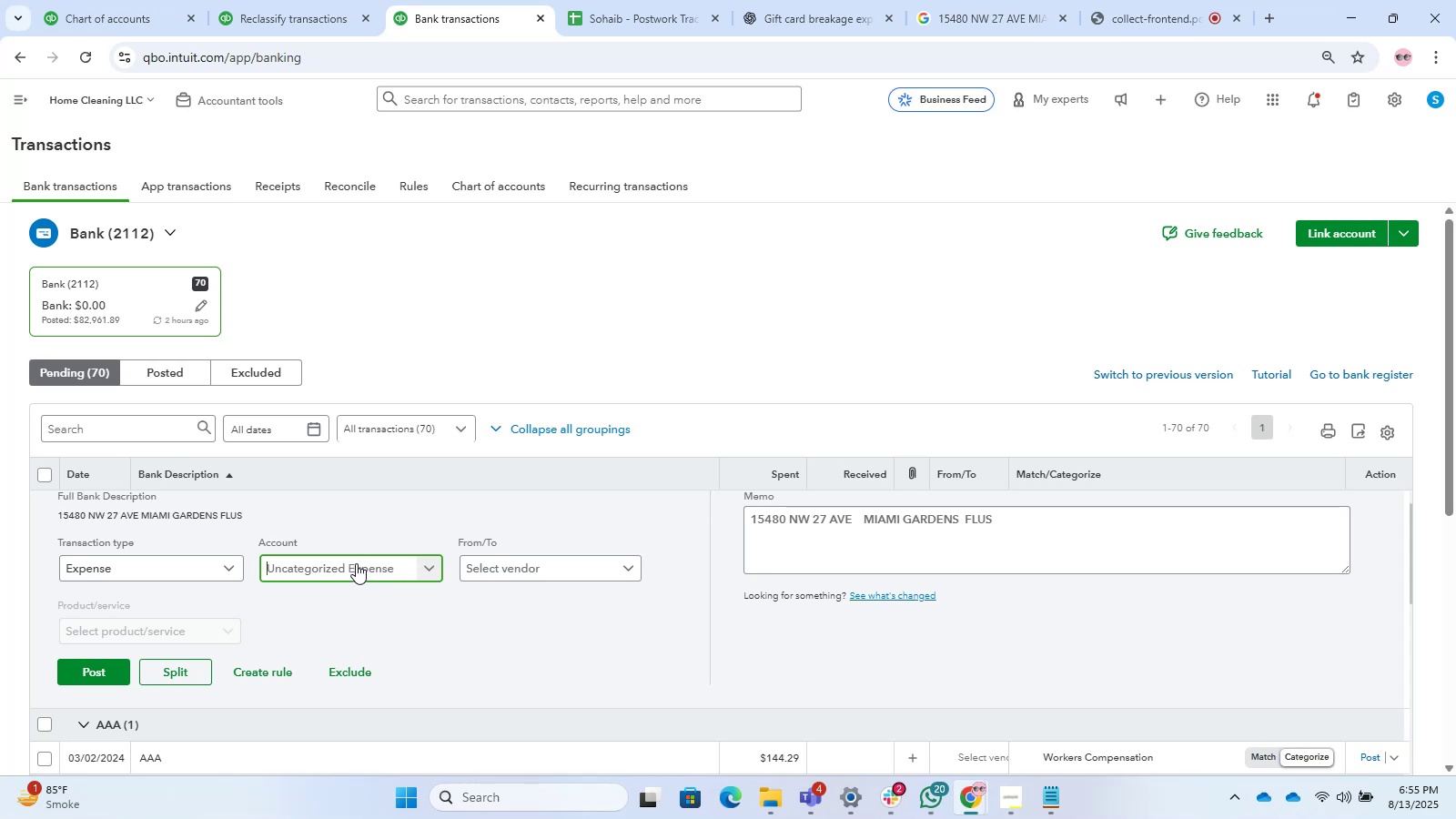 
triple_click([356, 563])
 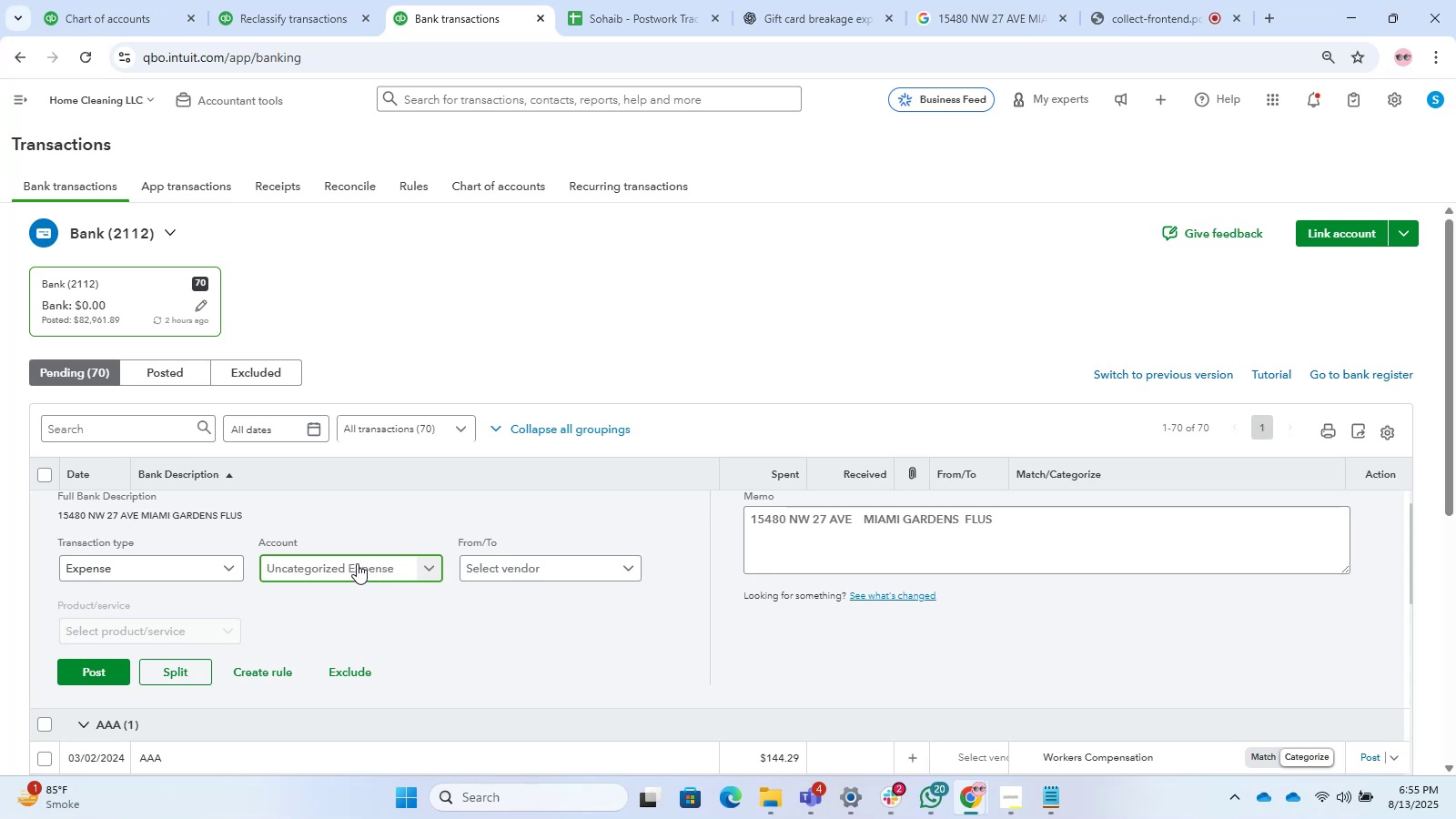 
triple_click([358, 563])
 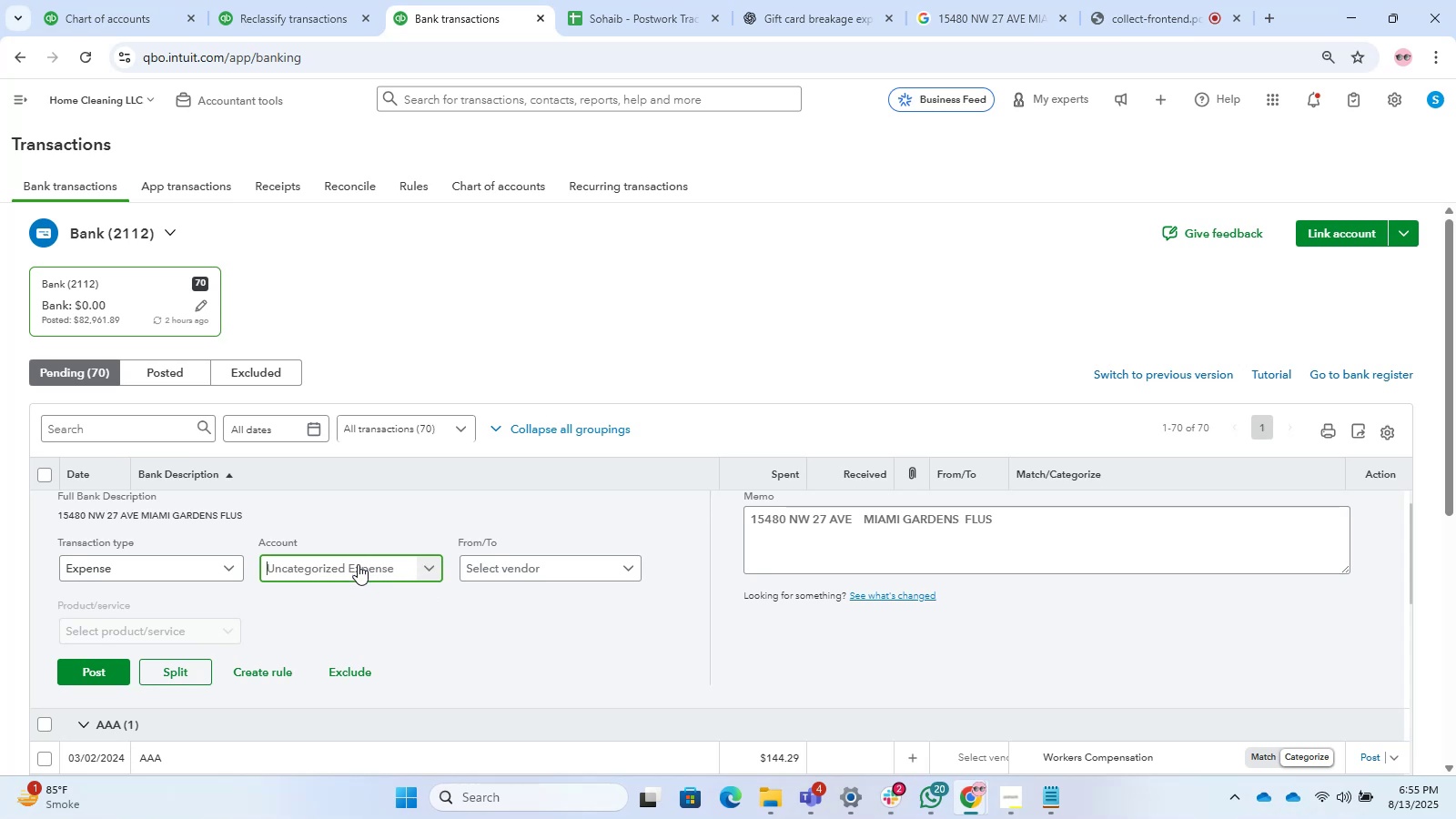 
type(supplies )
 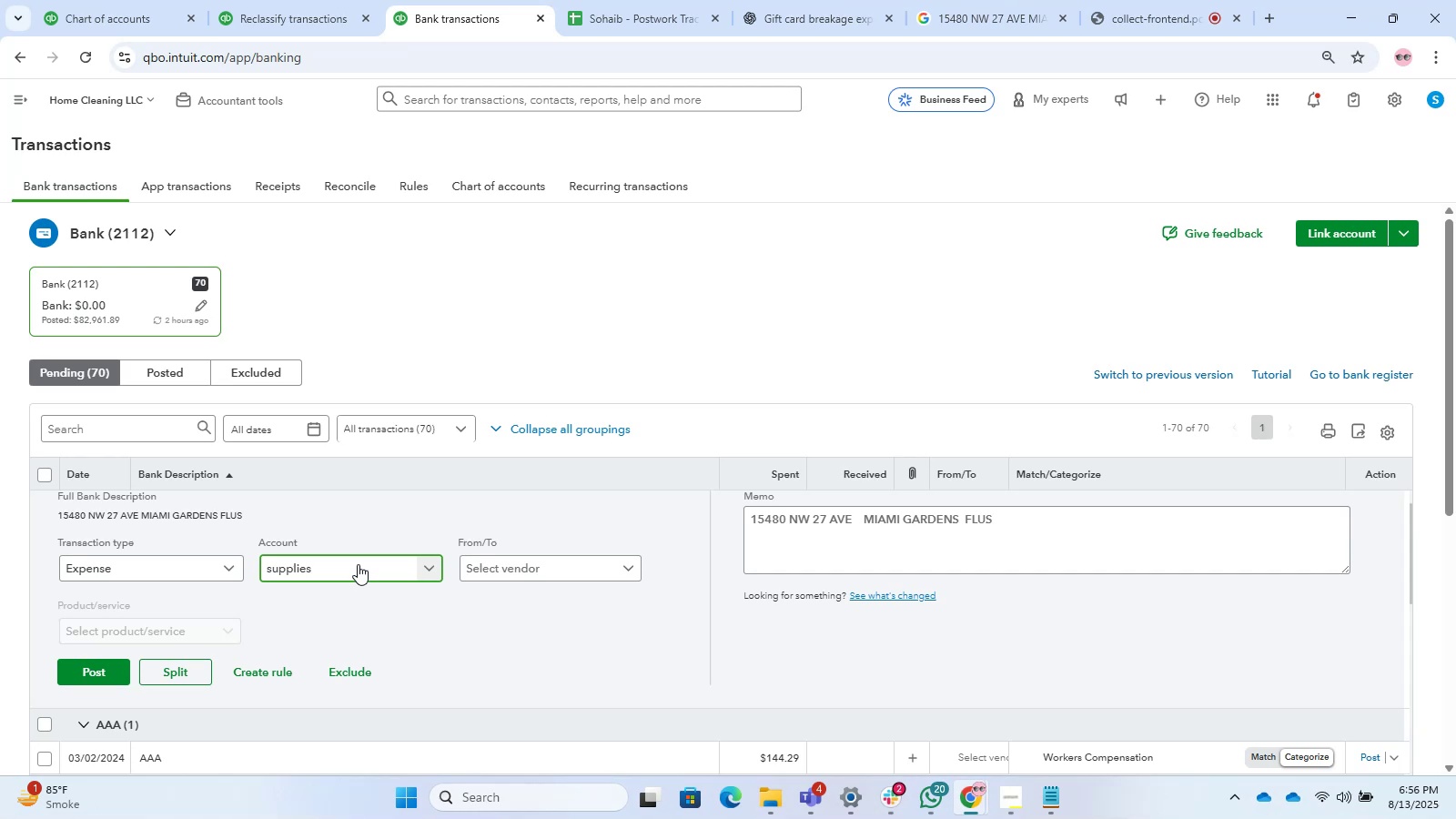 
wait(5.63)
 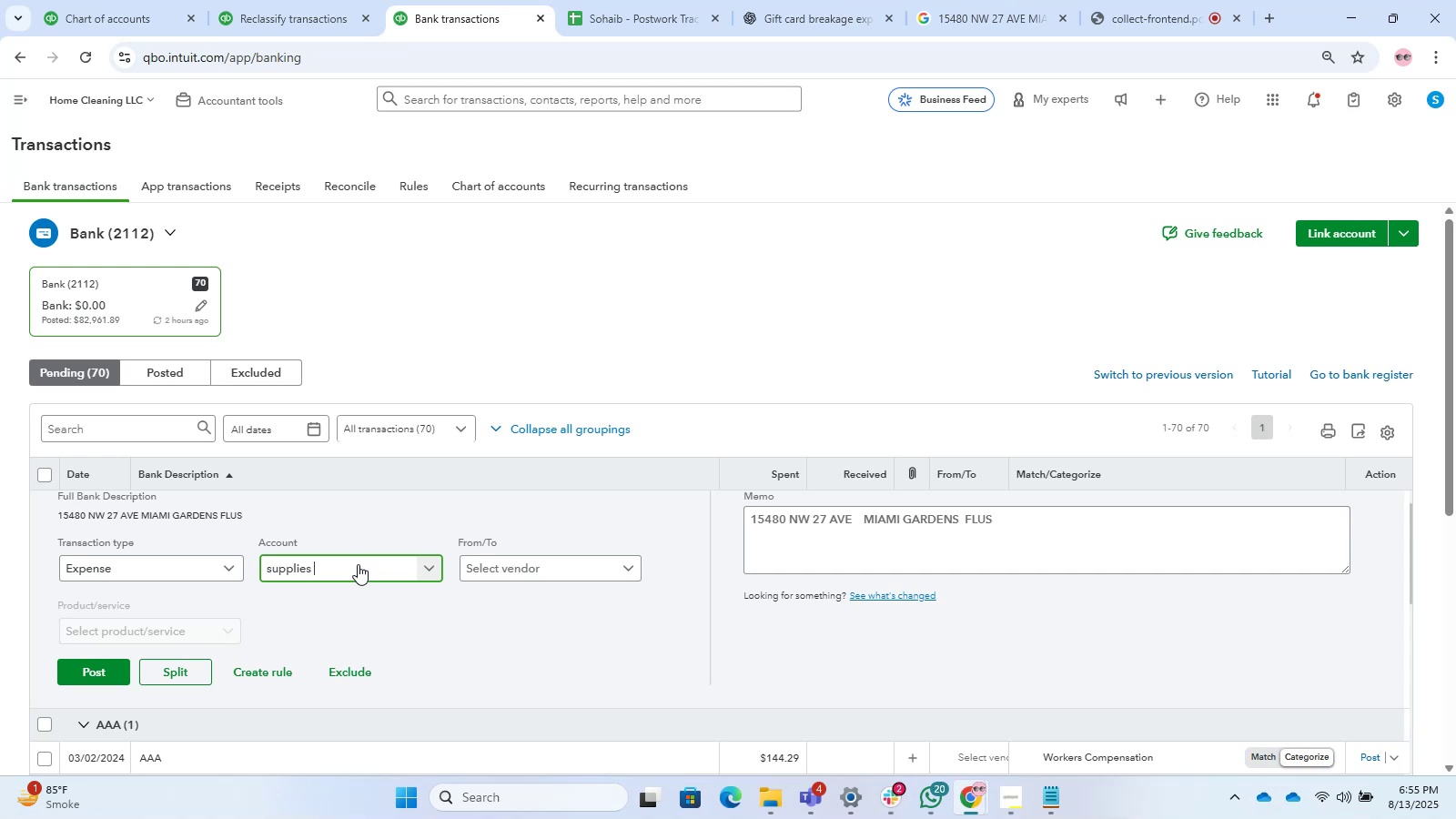 
double_click([436, 566])
 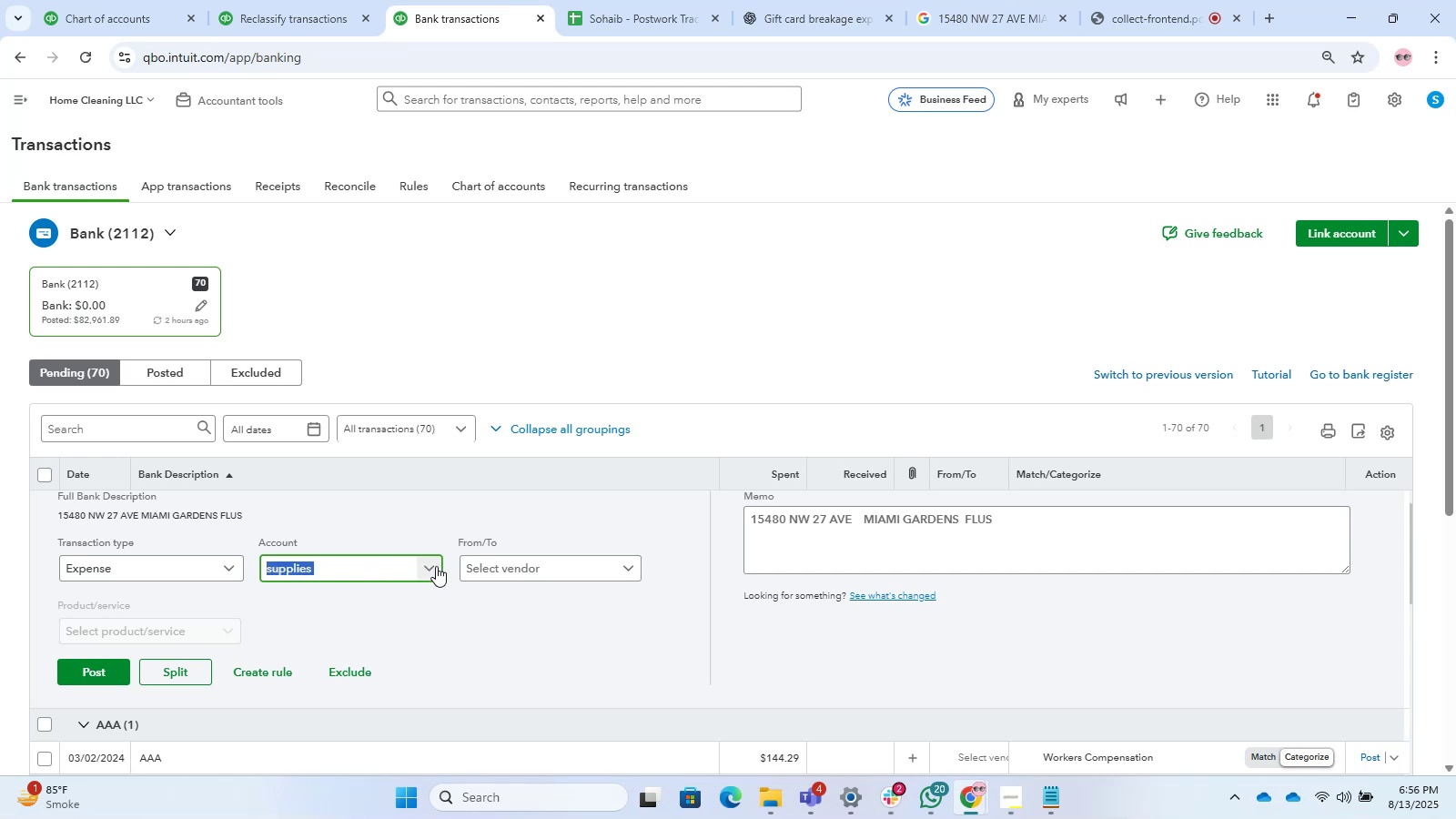 
triple_click([436, 566])
 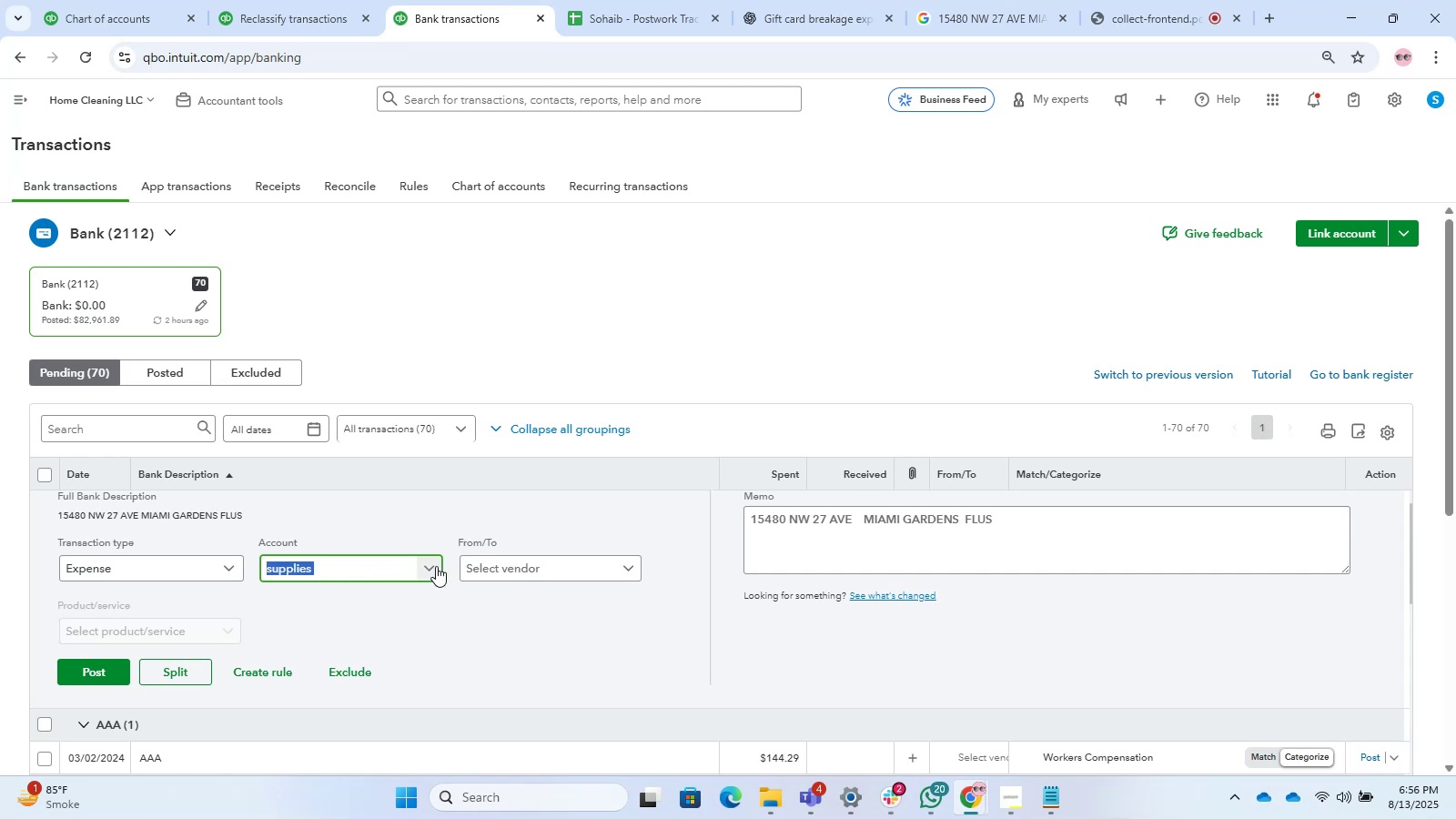 
triple_click([436, 566])
 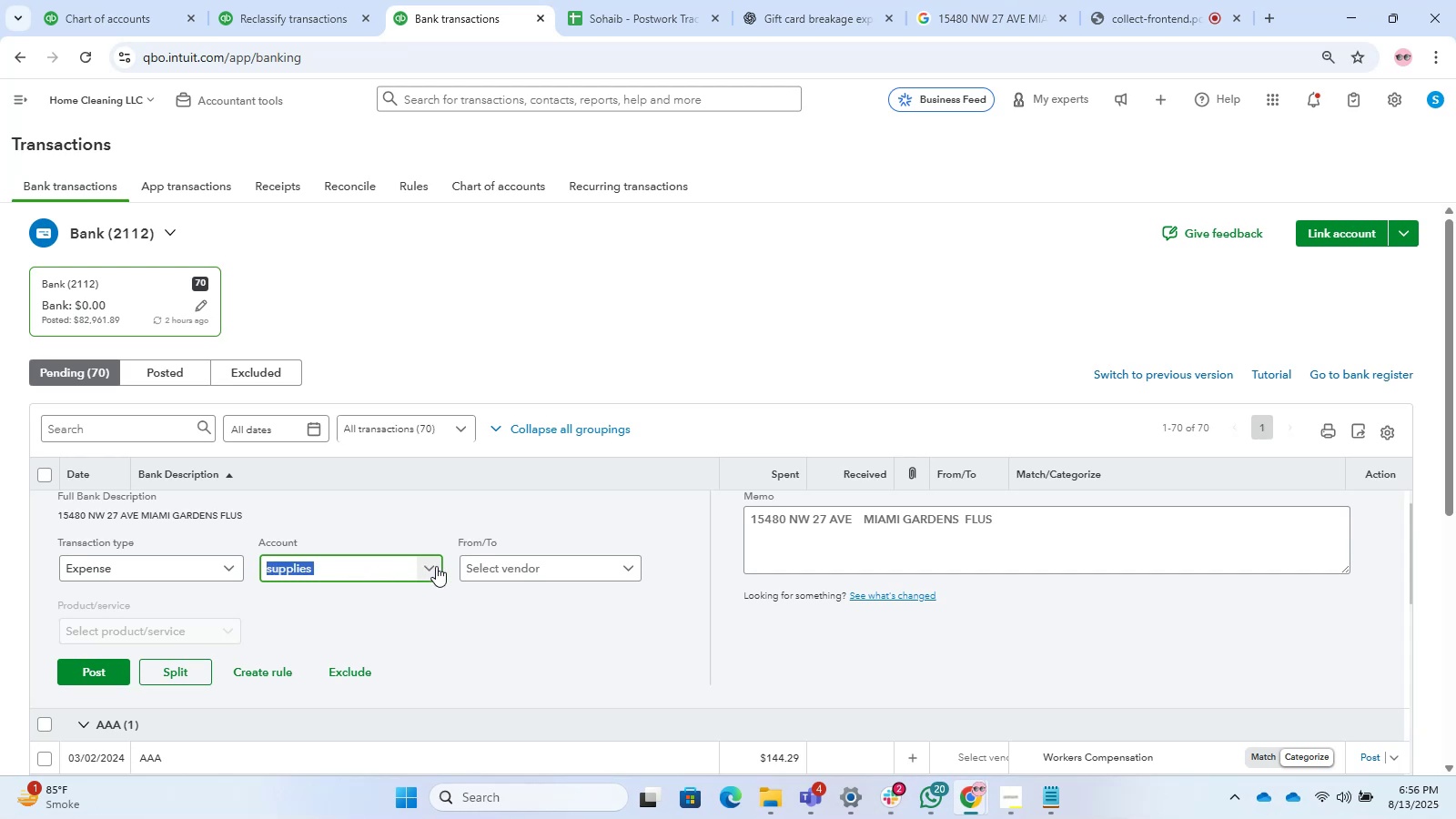 
triple_click([436, 566])
 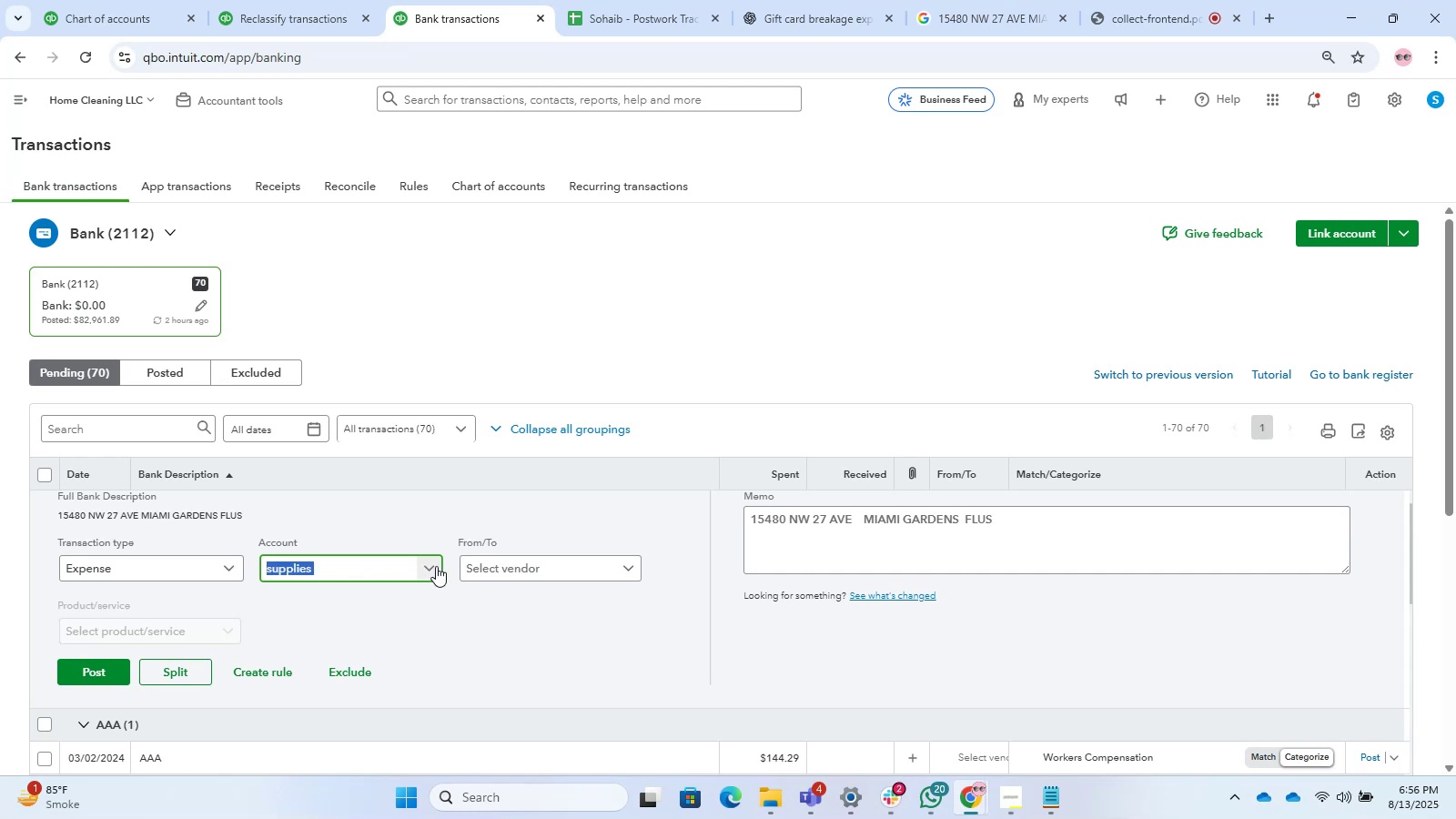 
triple_click([436, 566])
 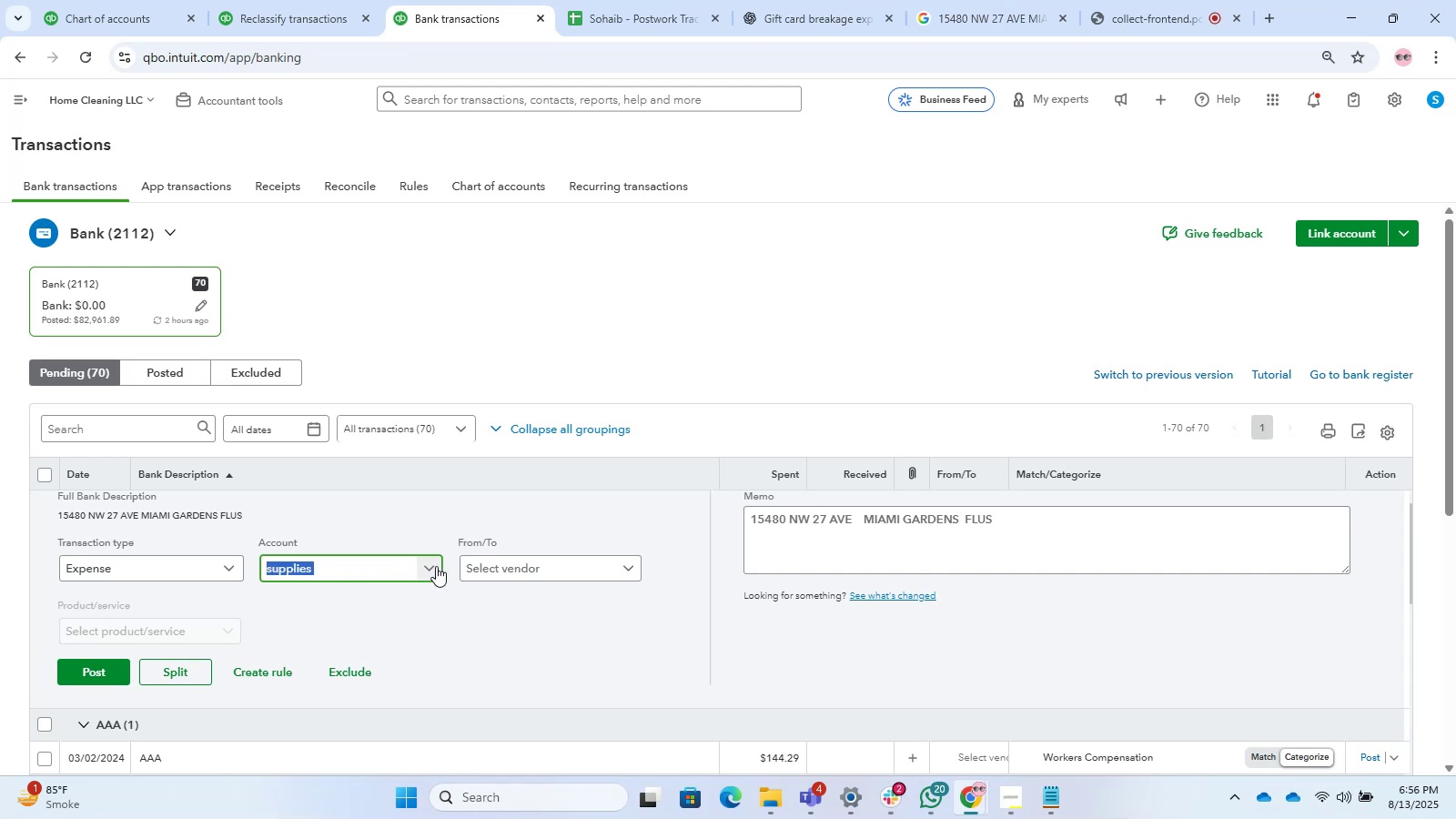 
triple_click([436, 566])
 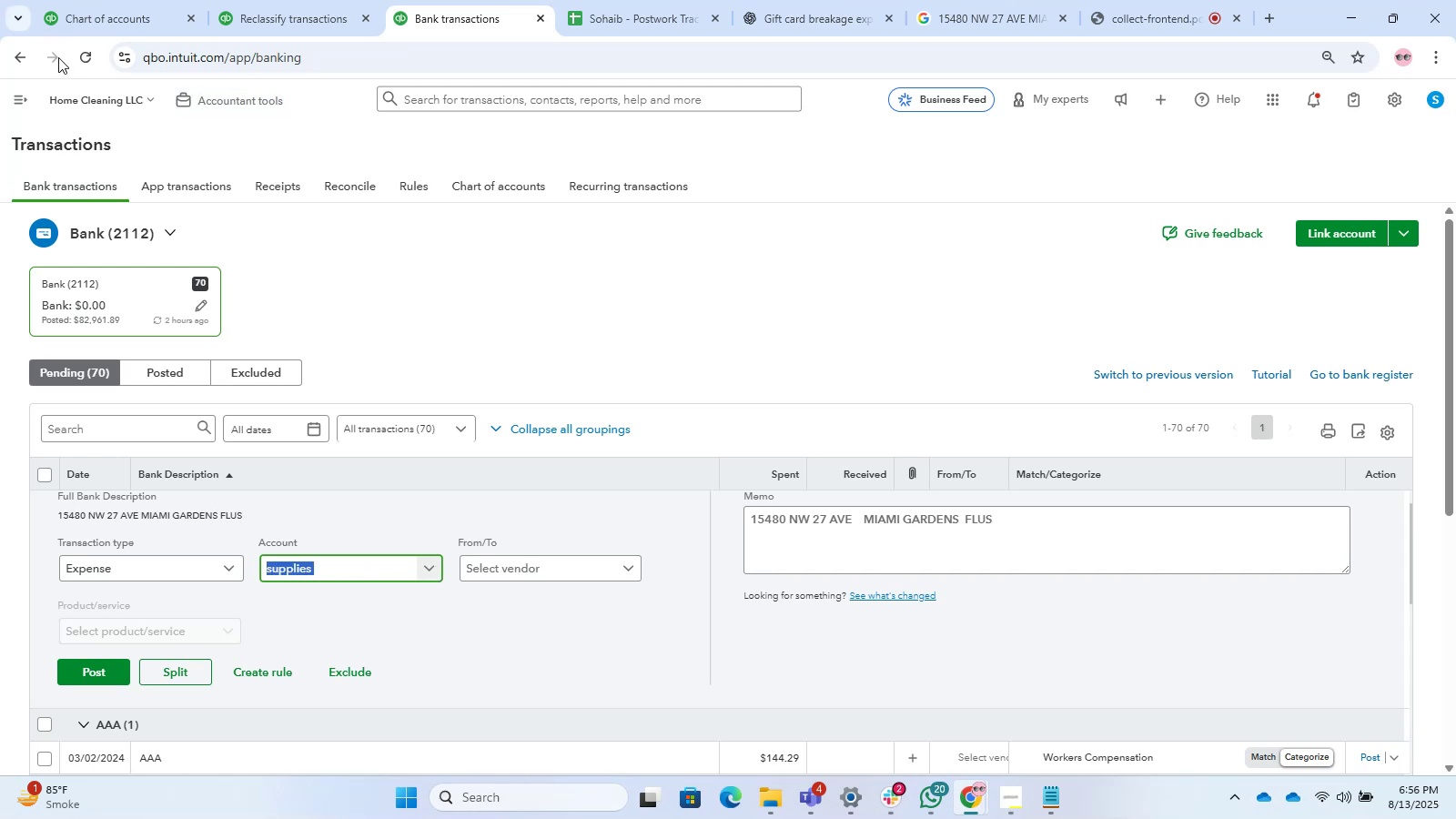 
left_click([102, 59])
 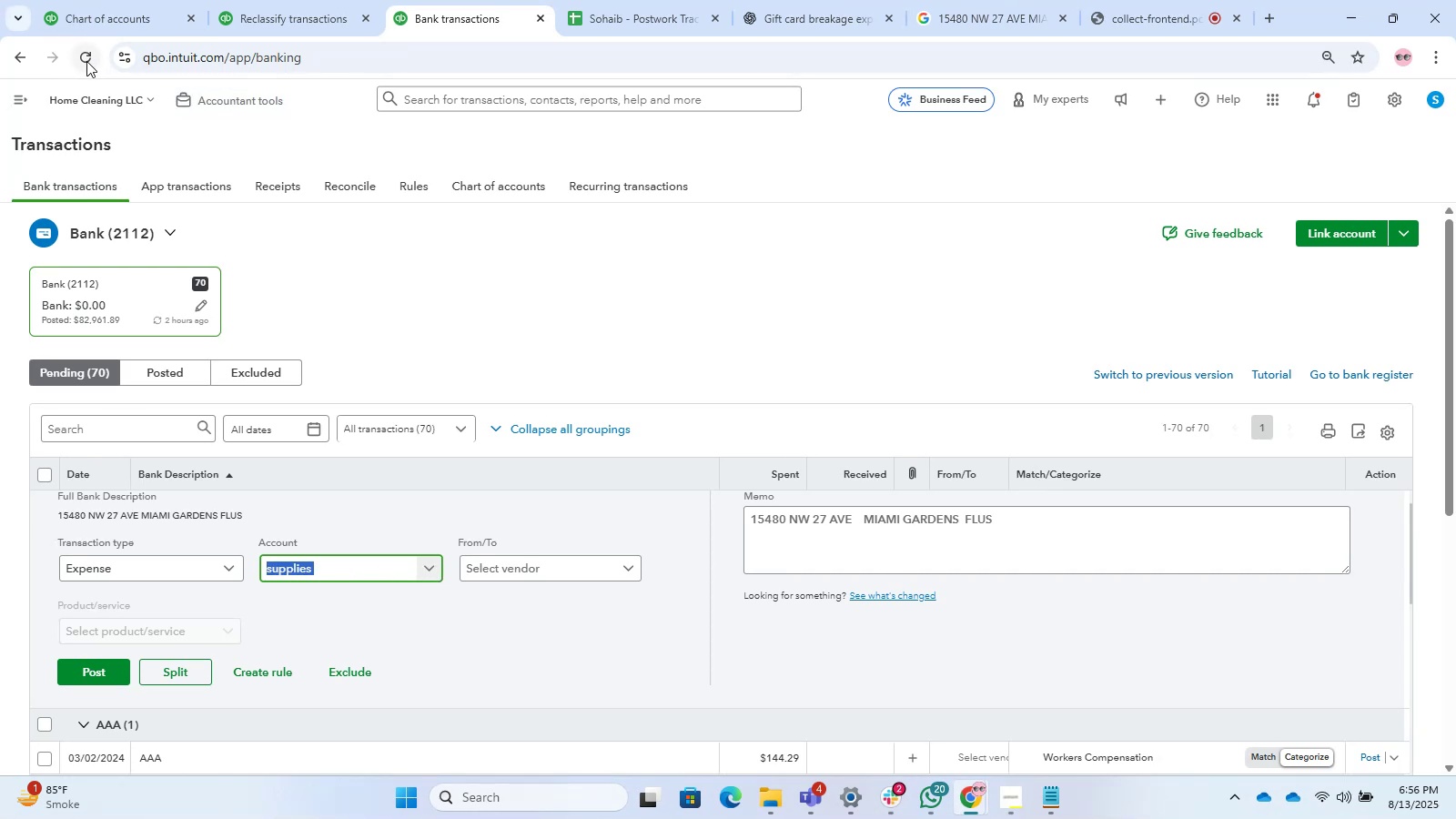 
left_click([86, 61])
 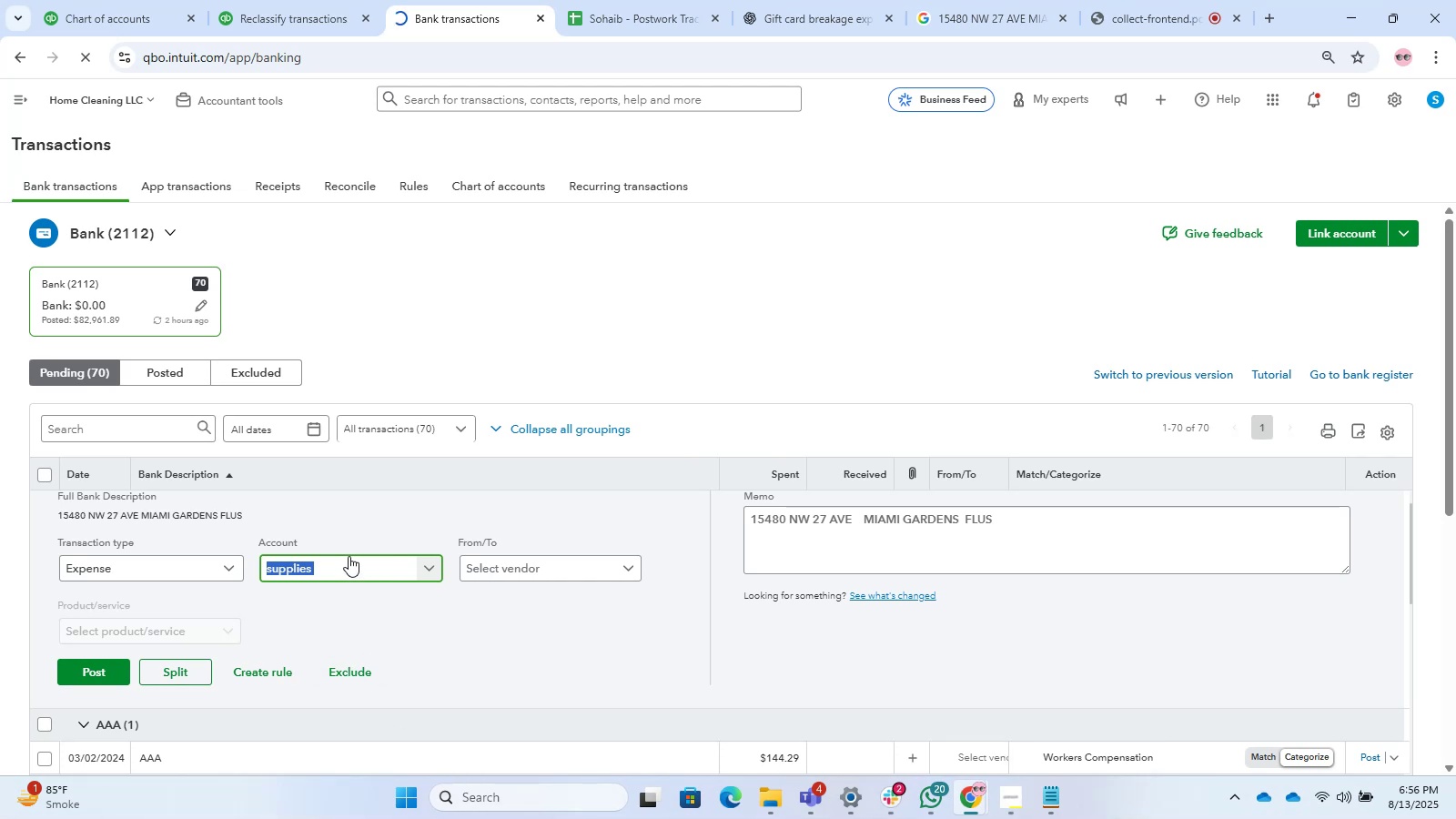 
left_click_drag(start_coordinate=[351, 558], to_coordinate=[469, 567])
 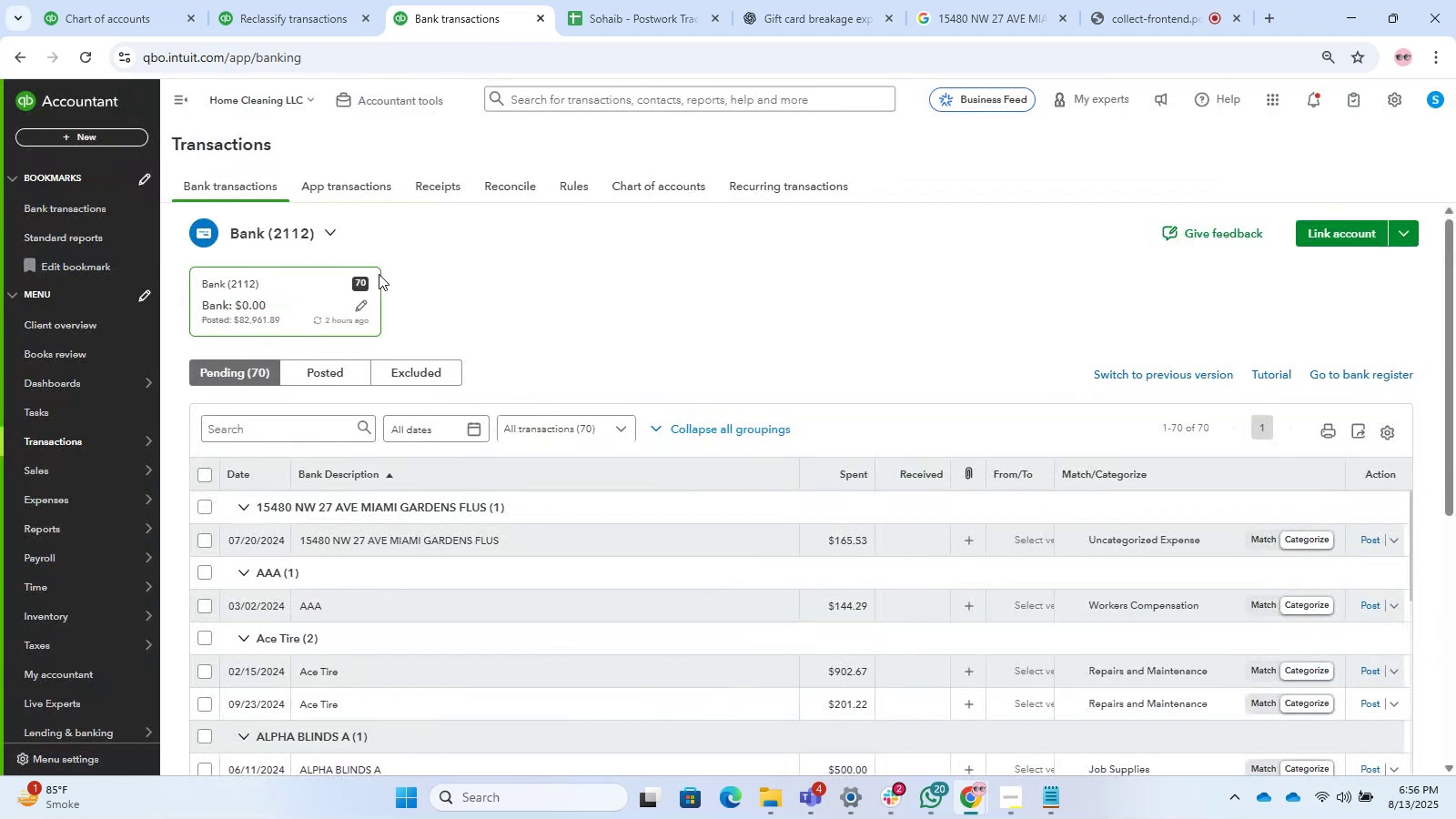 
wait(36.33)
 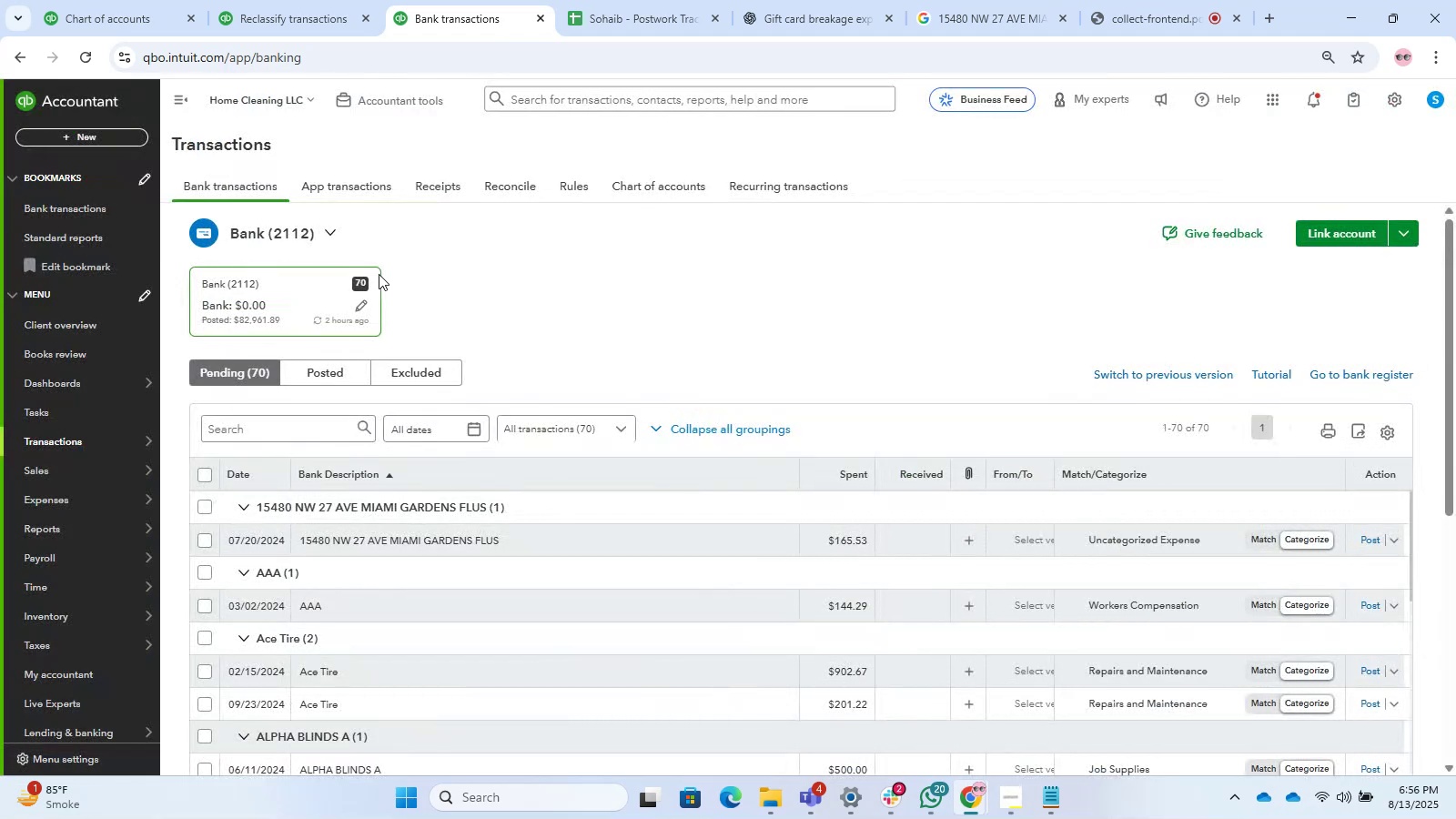 
left_click([376, 601])
 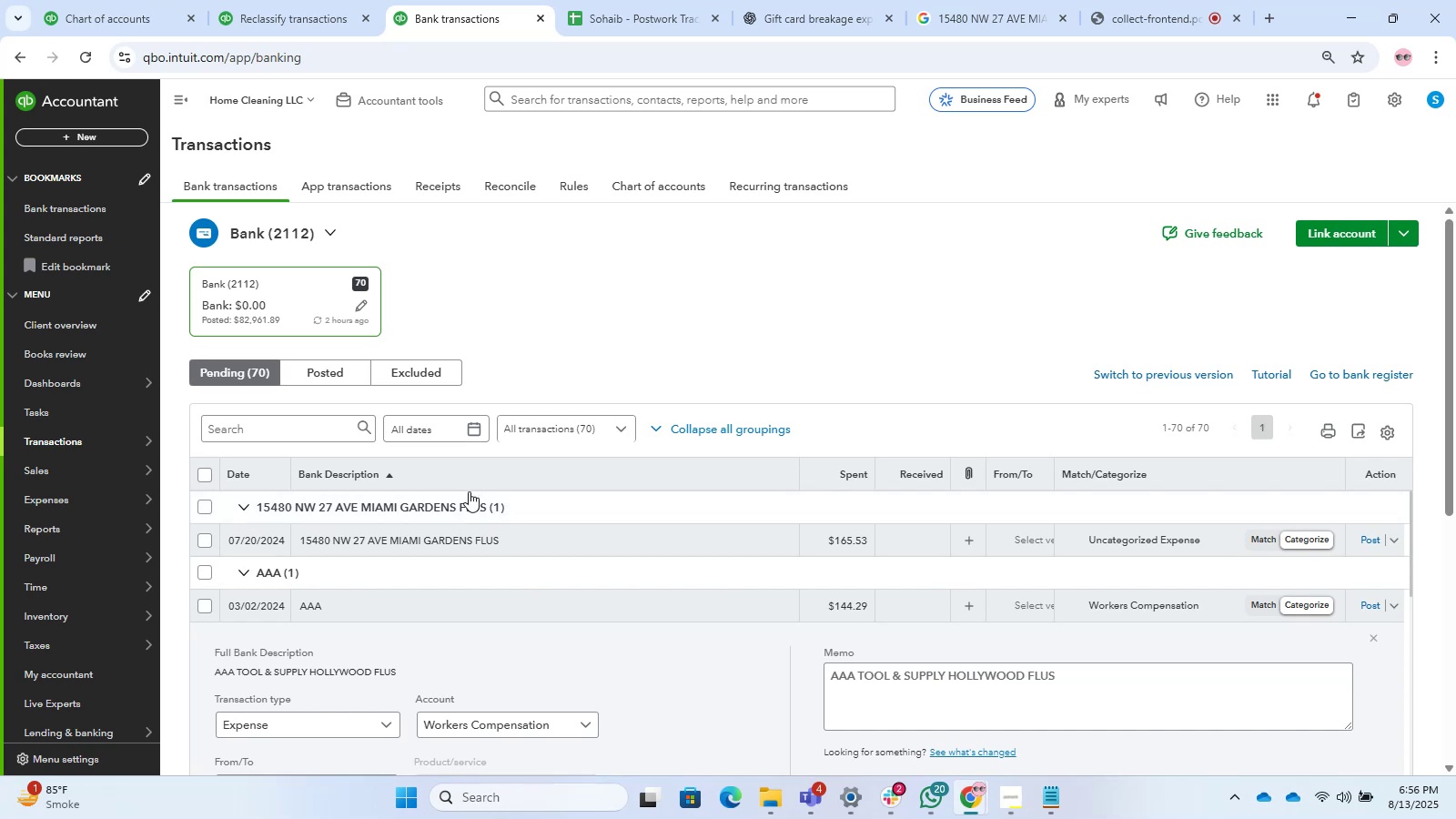 
left_click([465, 510])
 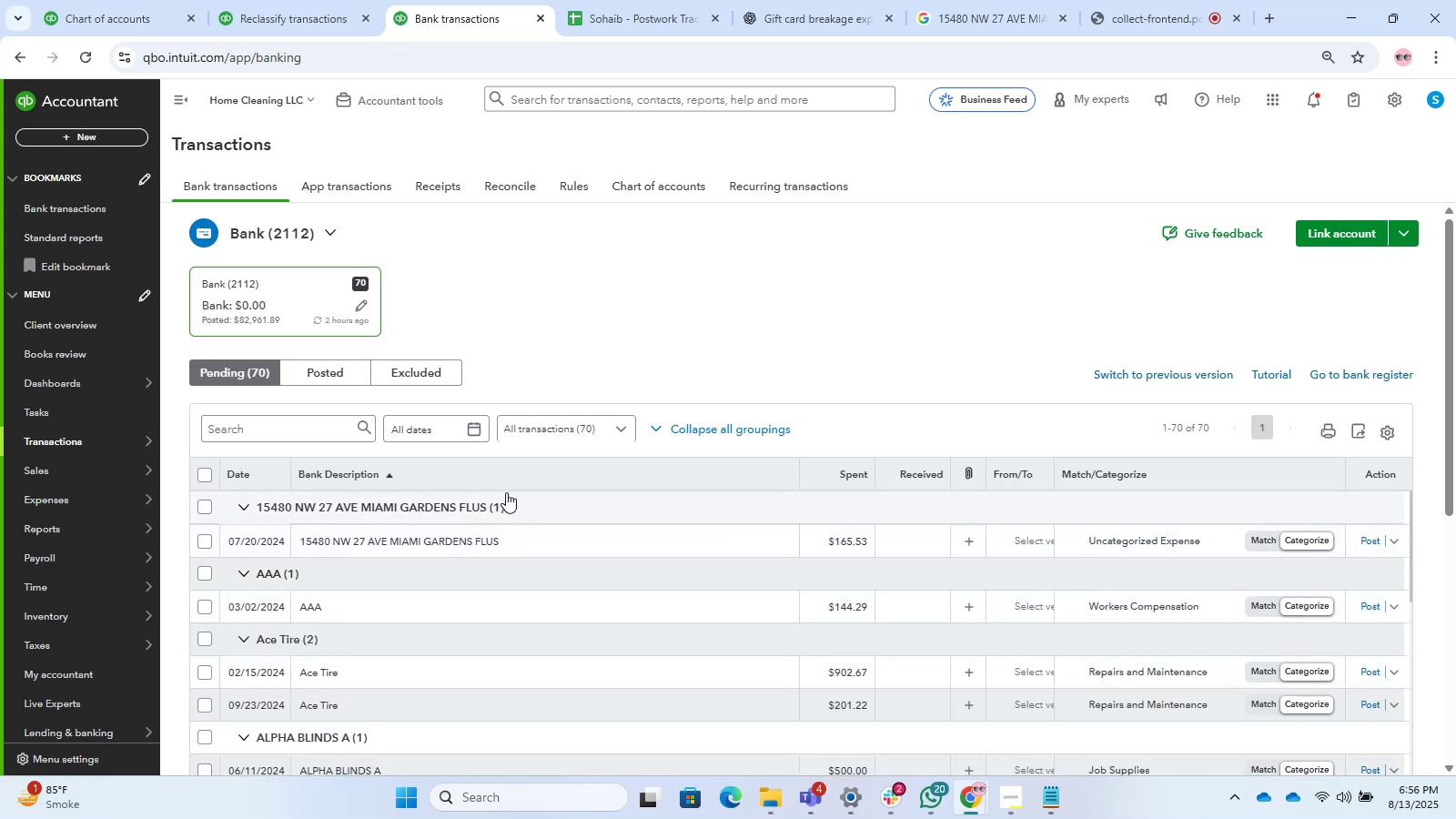 
left_click([507, 507])
 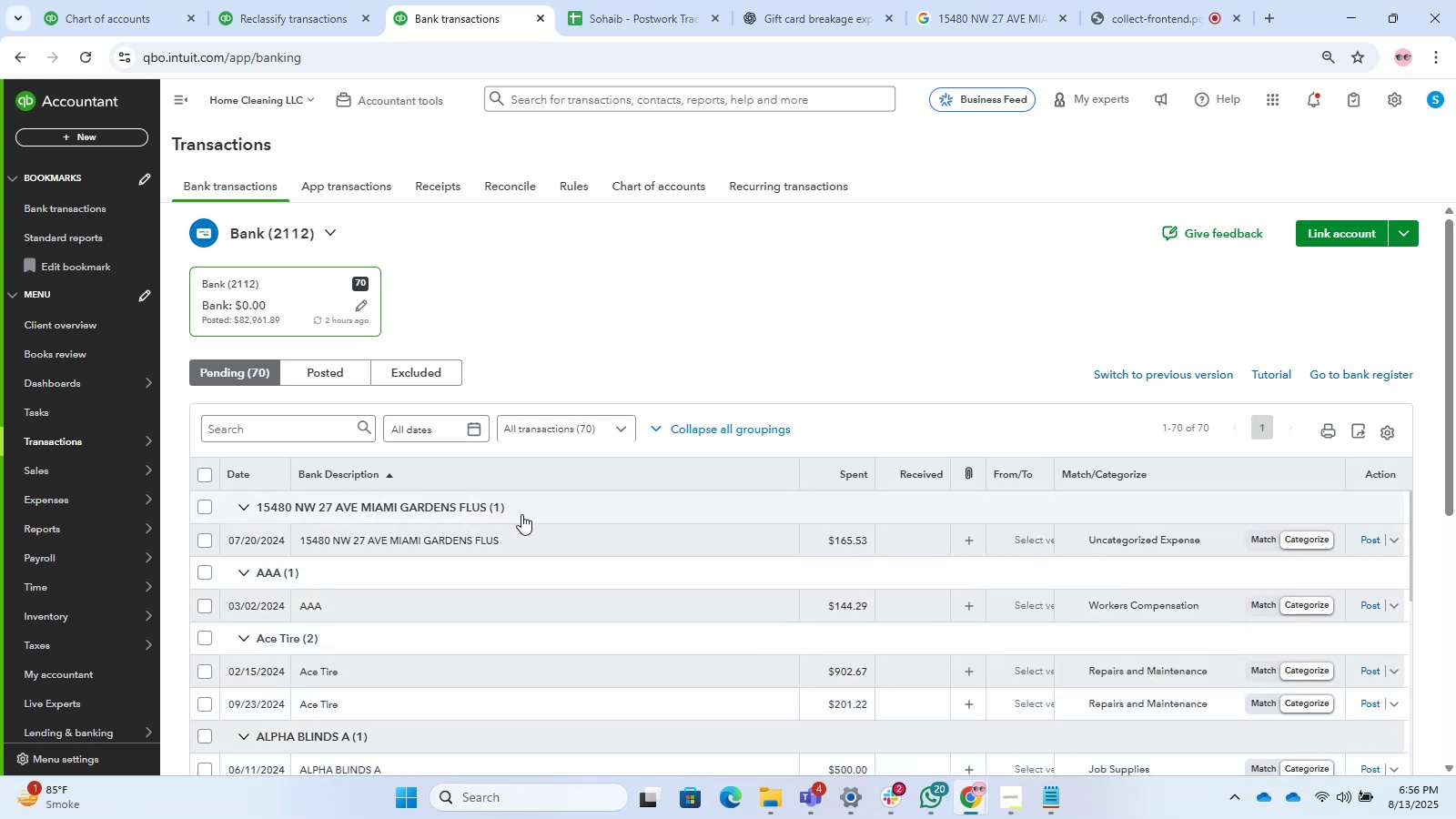 
left_click([531, 508])
 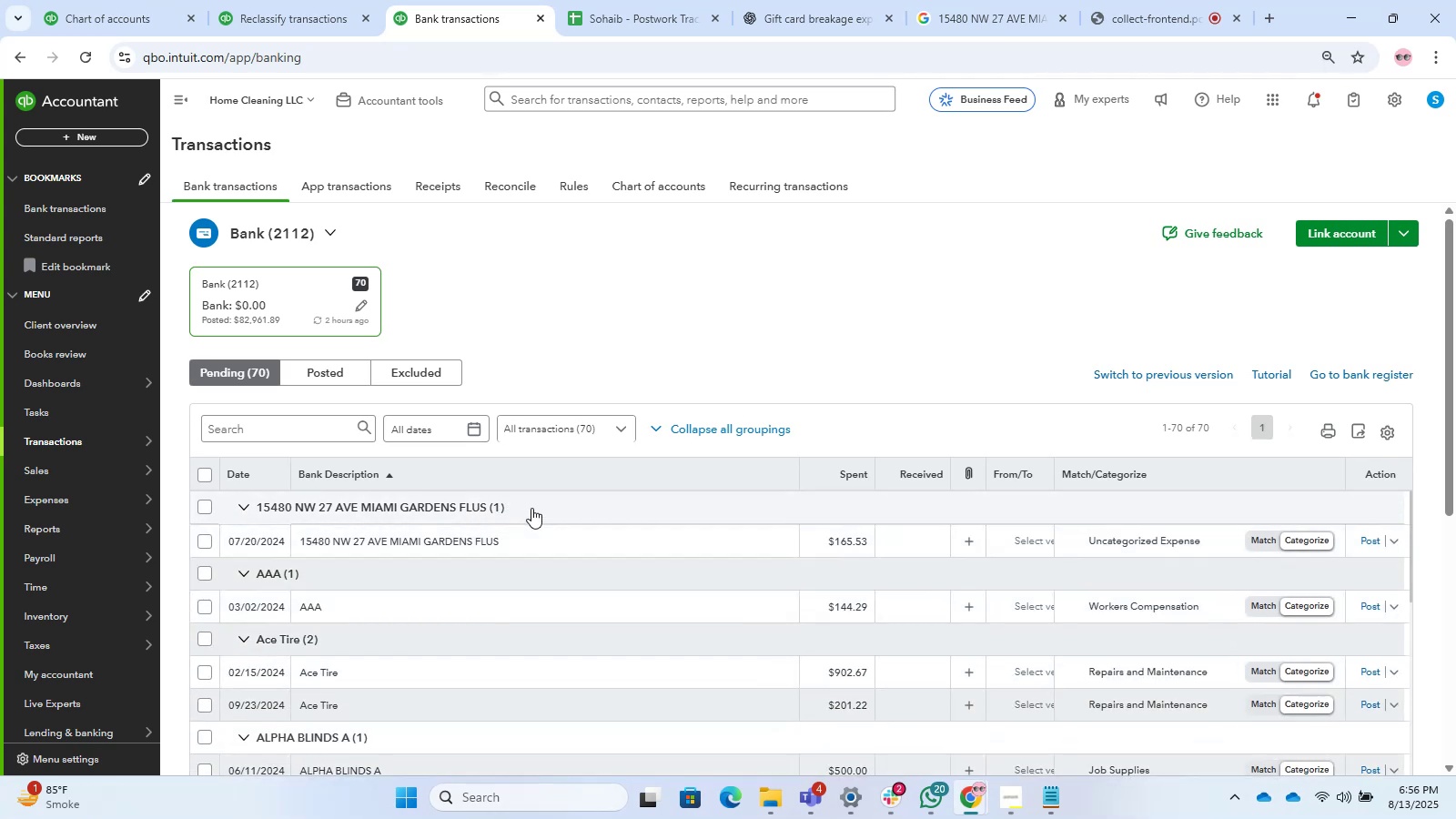 
double_click([531, 508])
 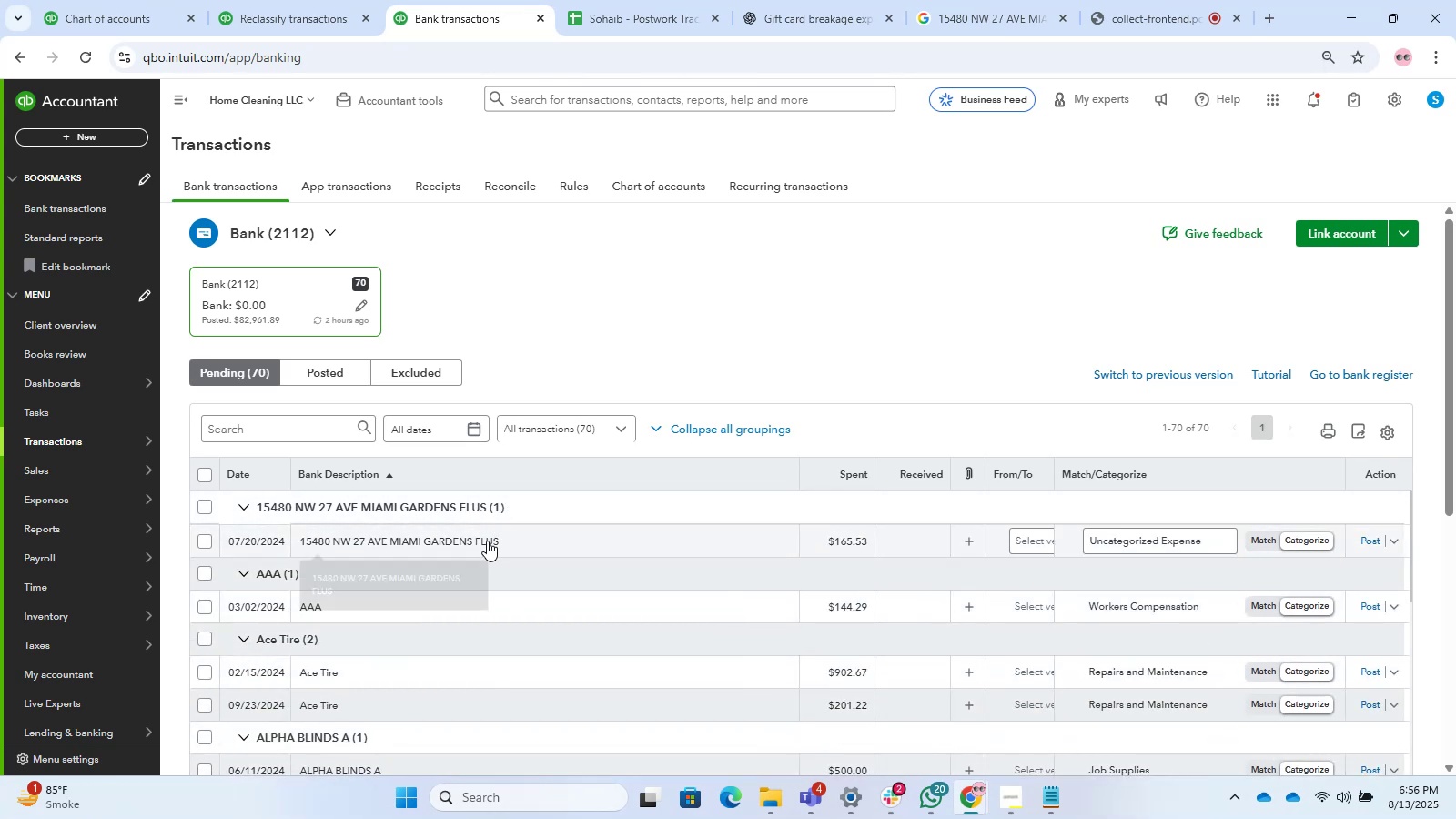 
left_click([478, 543])
 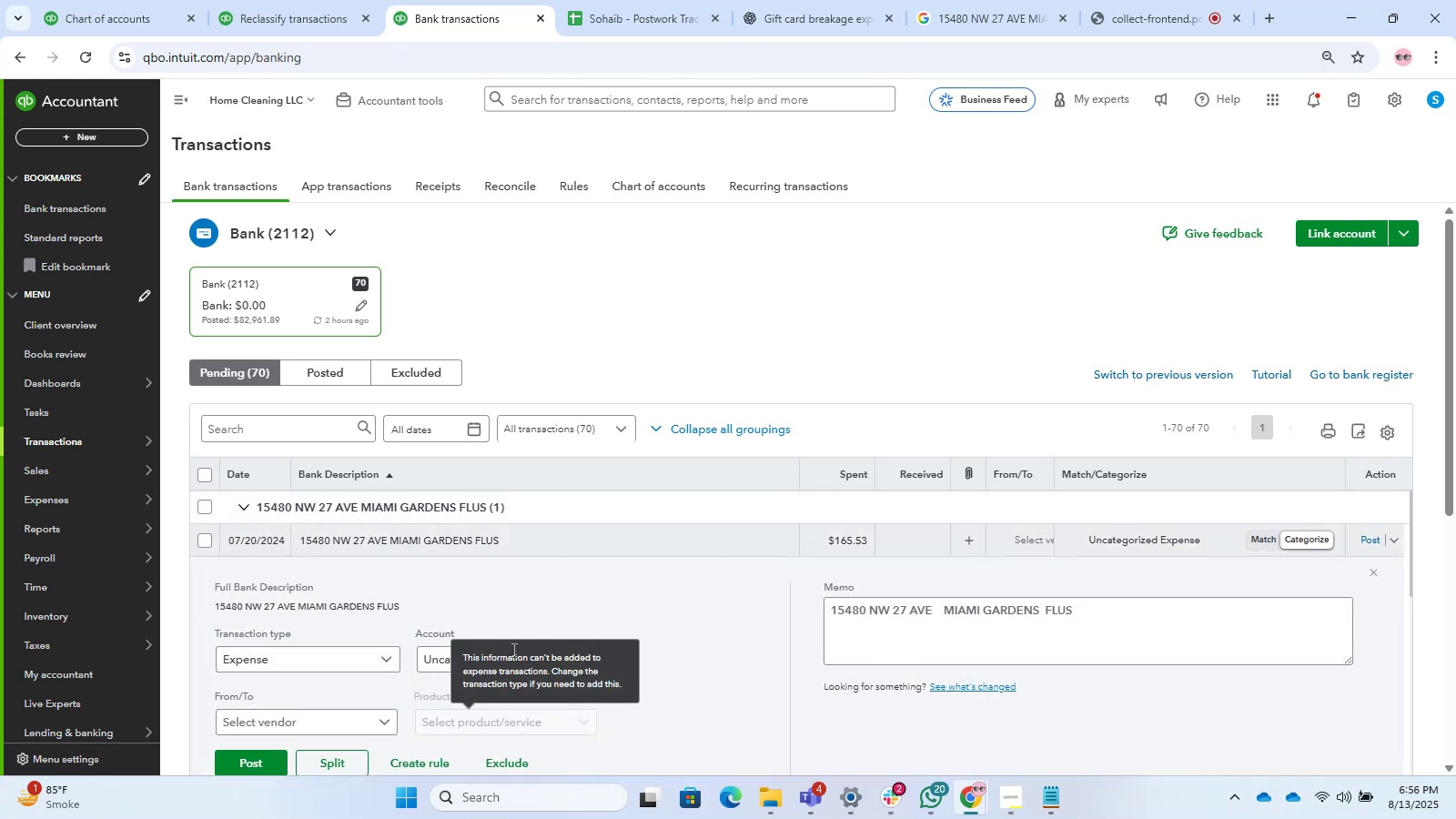 
scroll: coordinate [681, 594], scroll_direction: down, amount: 1.0
 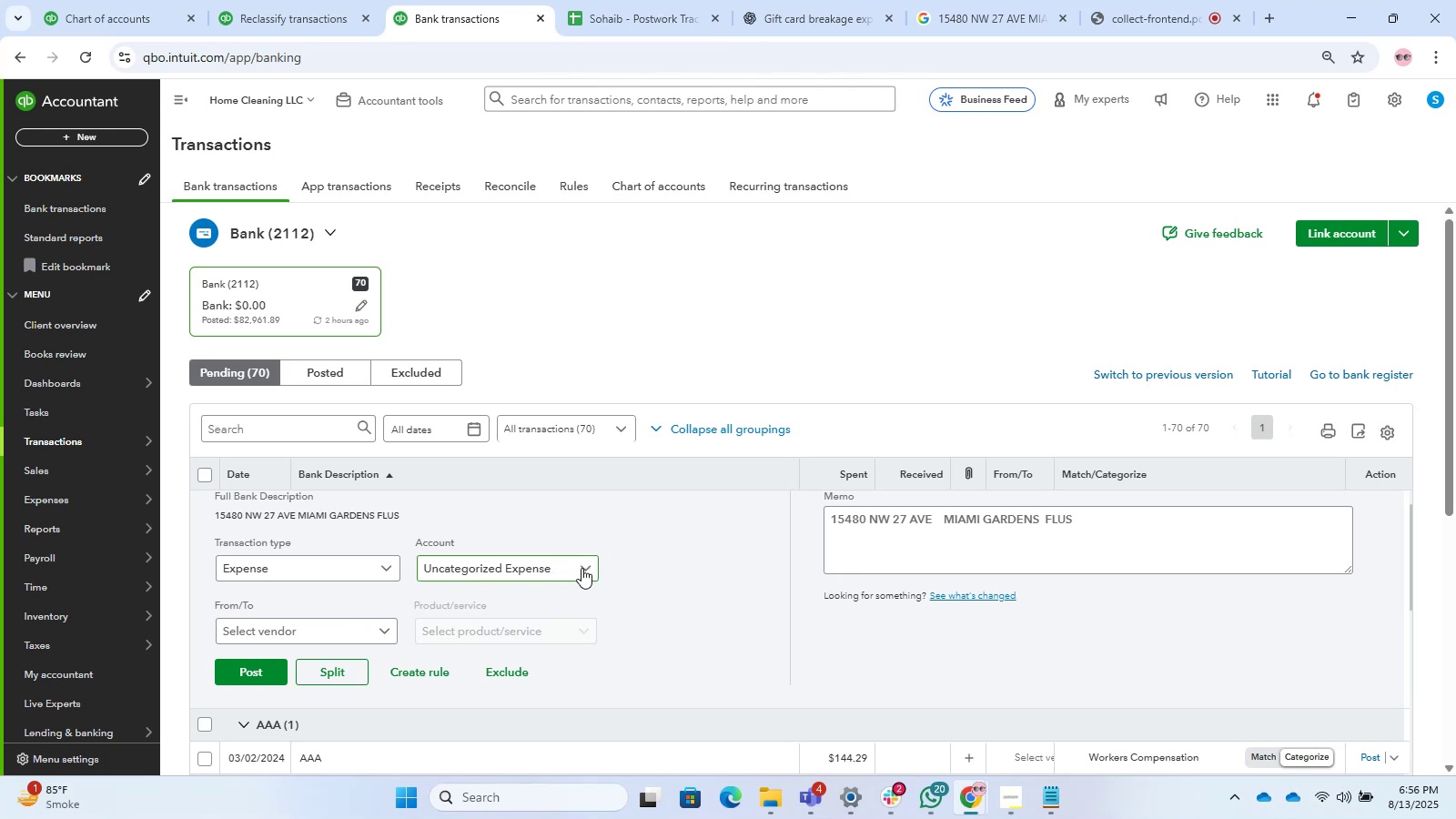 
left_click([583, 568])
 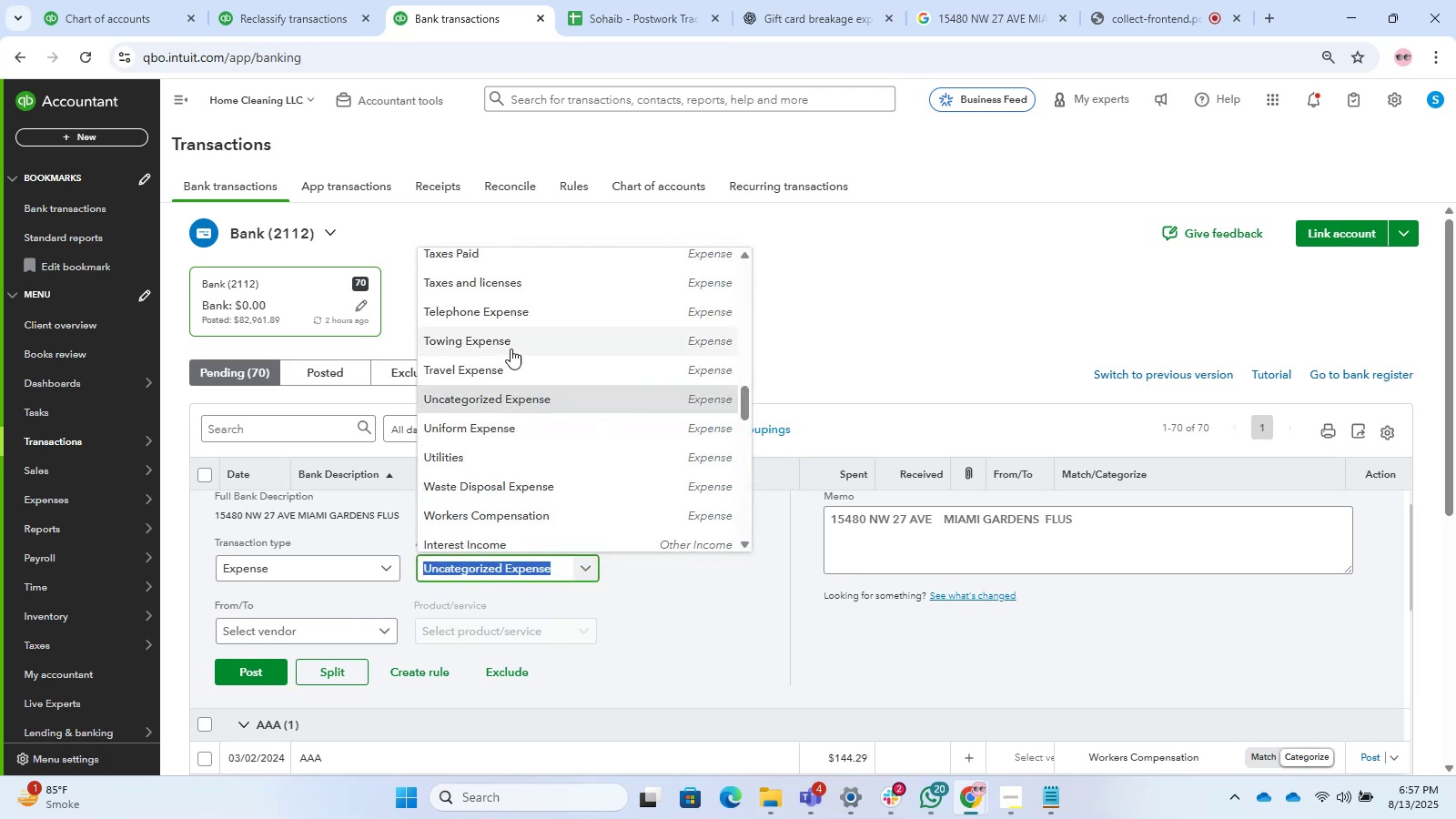 
scroll: coordinate [511, 349], scroll_direction: down, amount: 1.0
 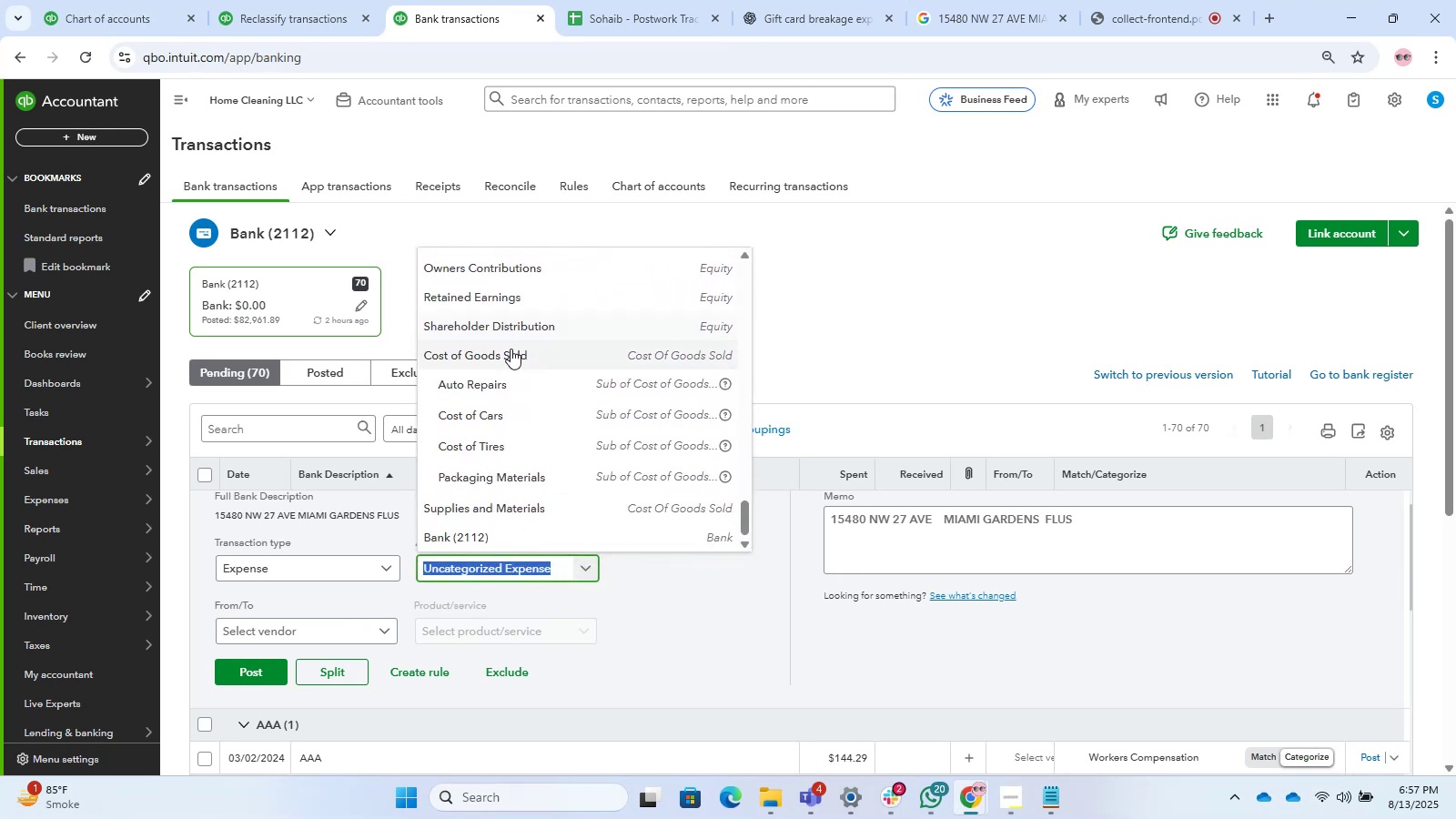 
scroll: coordinate [511, 349], scroll_direction: up, amount: 12.0
 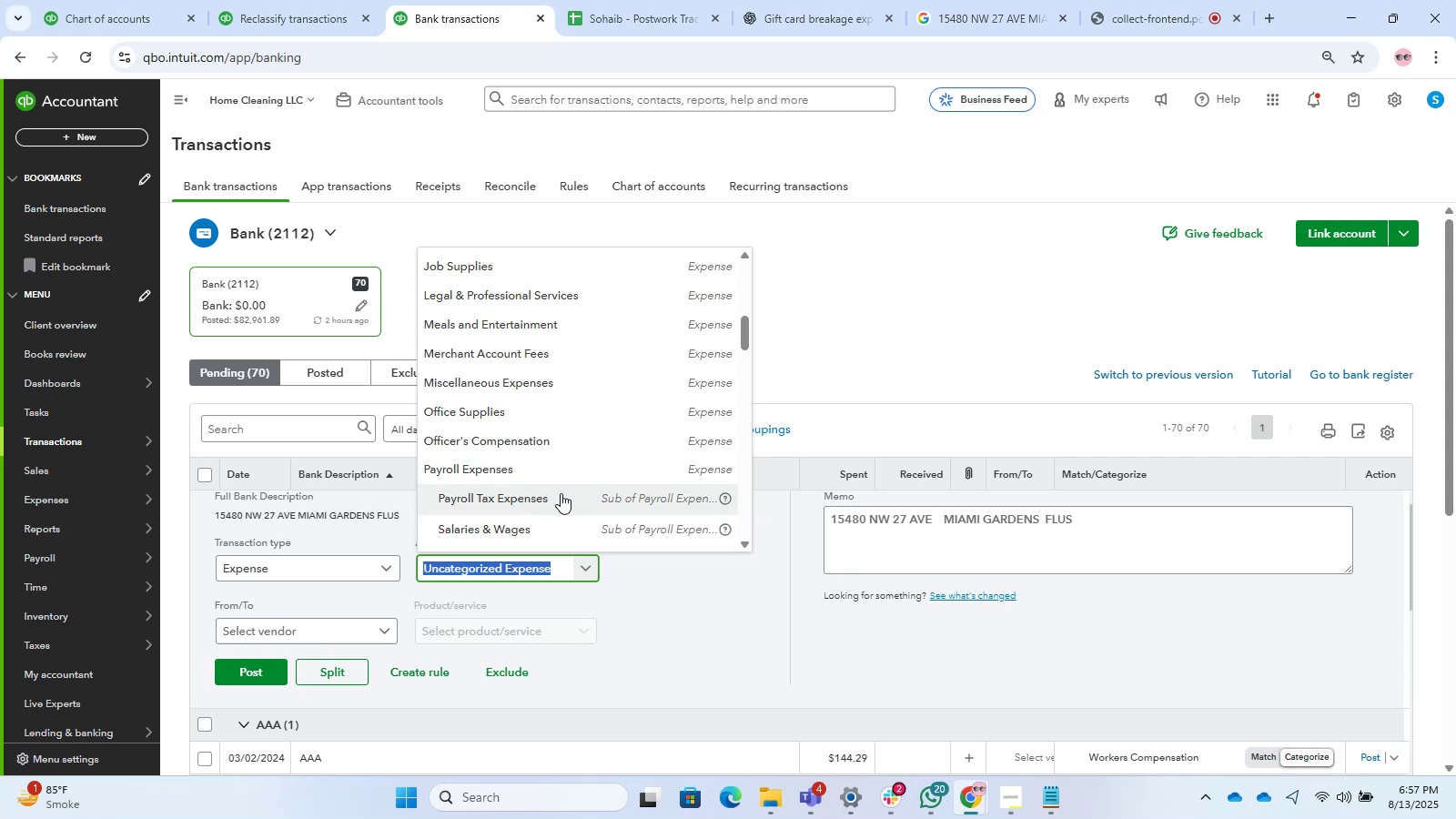 
left_click([490, 410])
 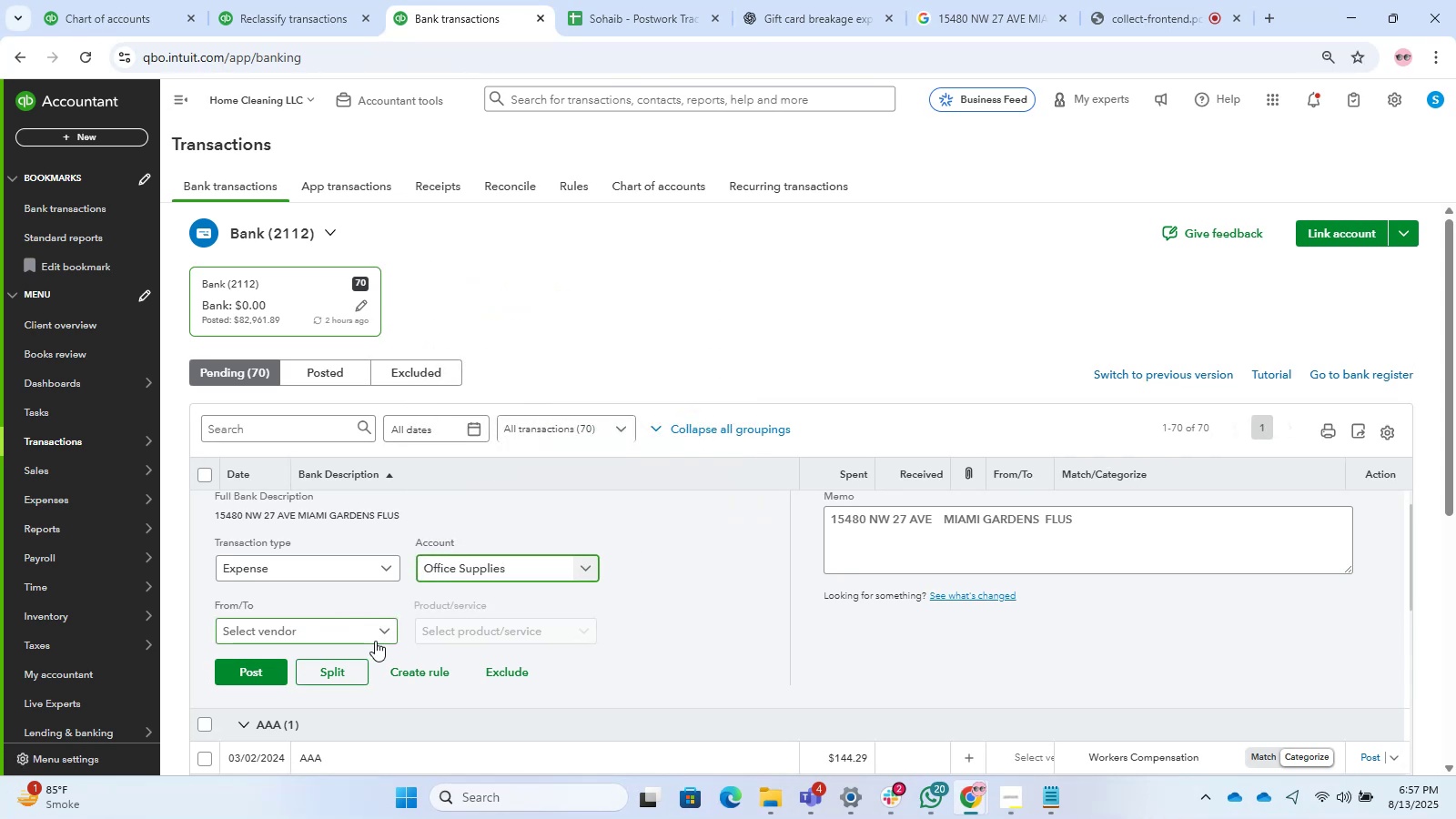 
left_click([385, 632])
 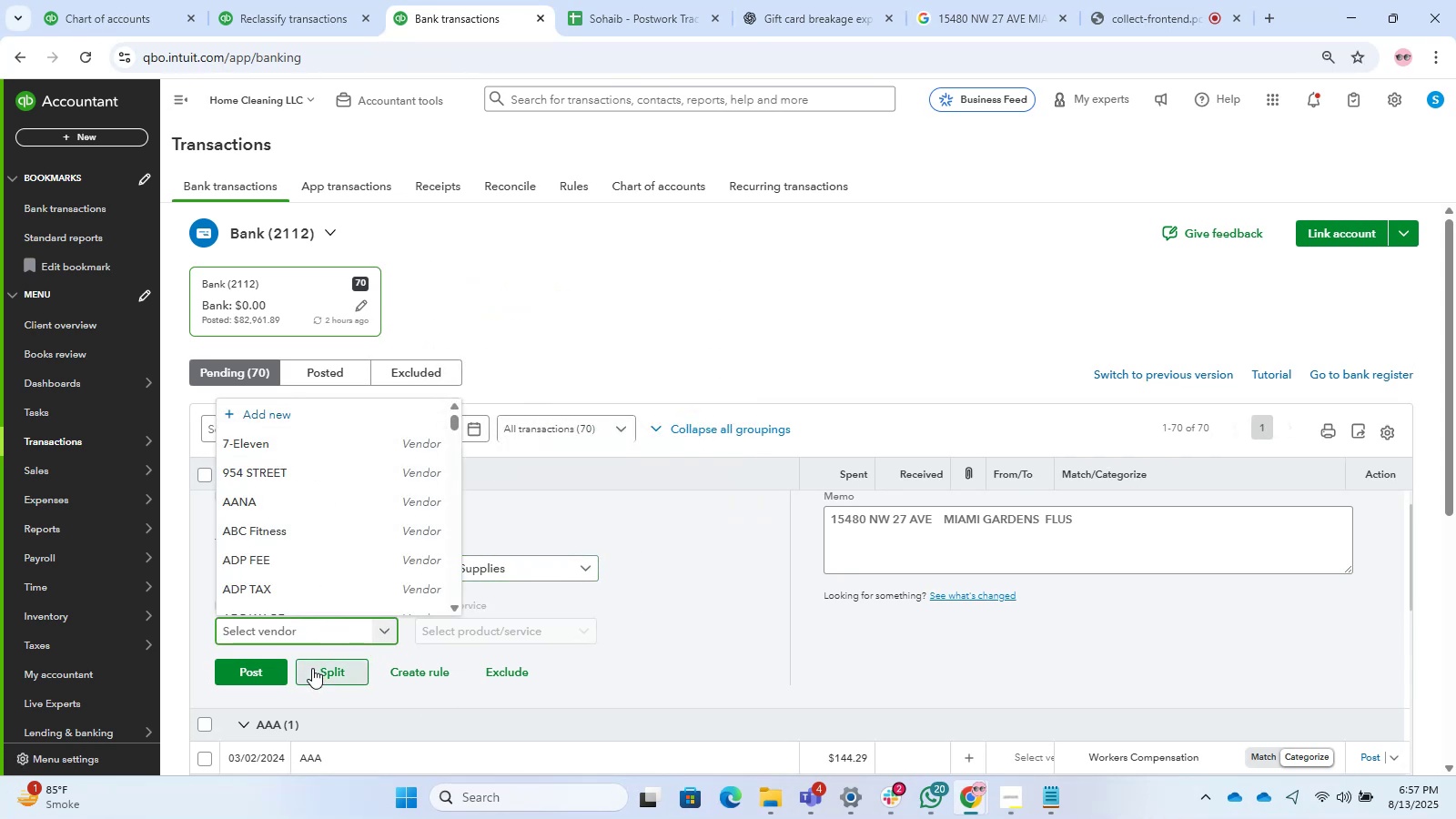 
key(Control+V)
 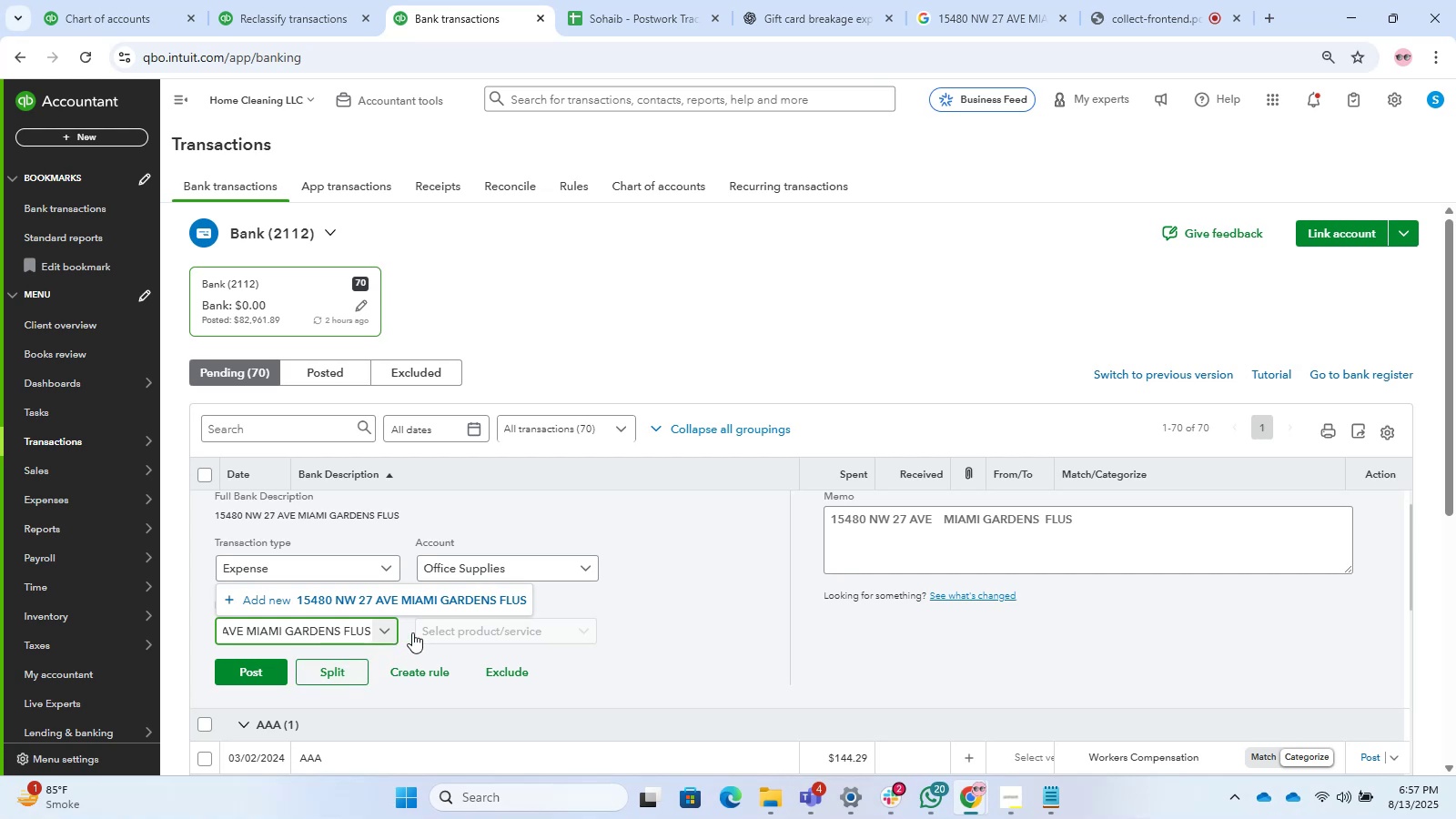 
key(Backspace)
 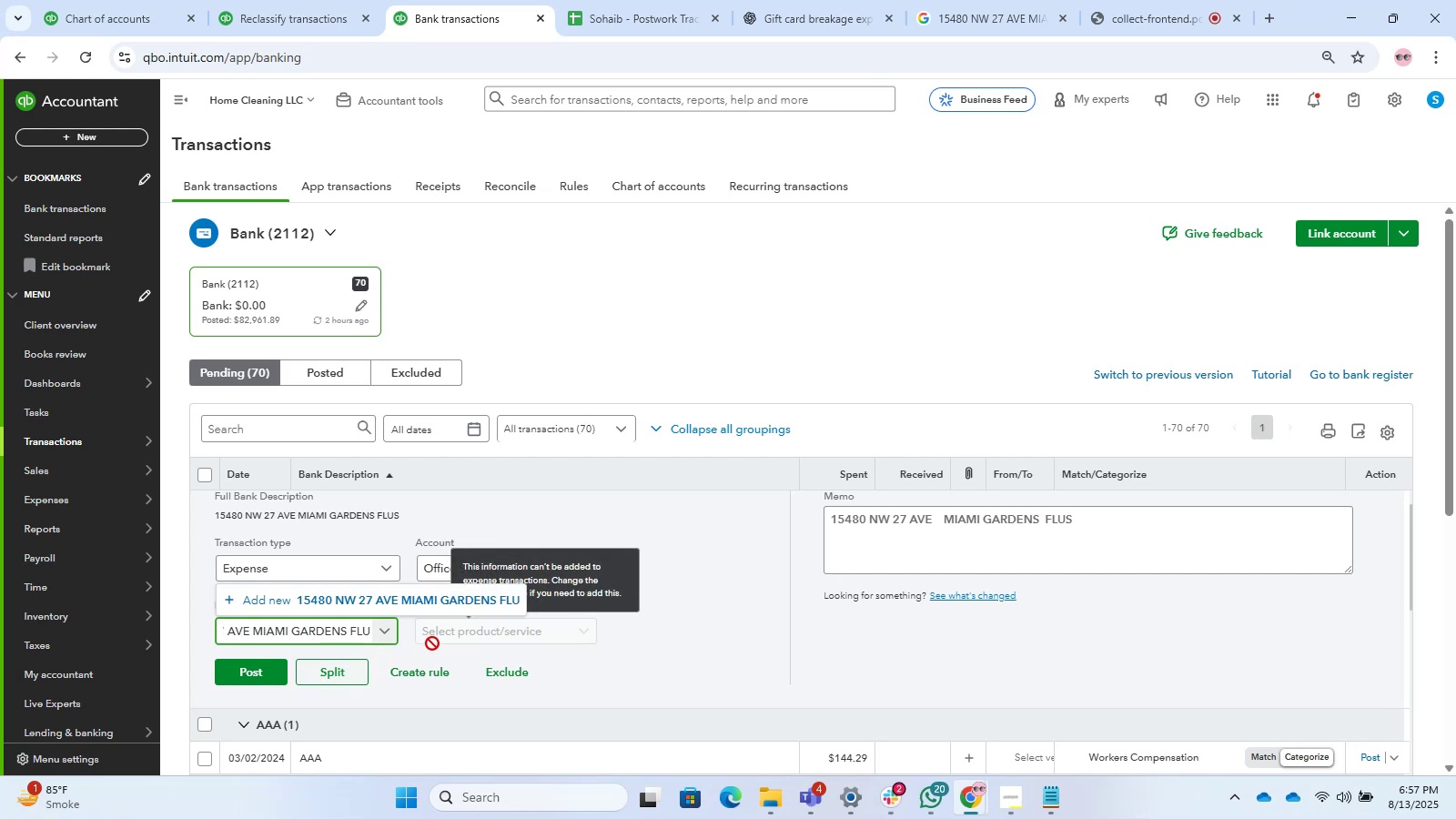 
key(Backspace)
 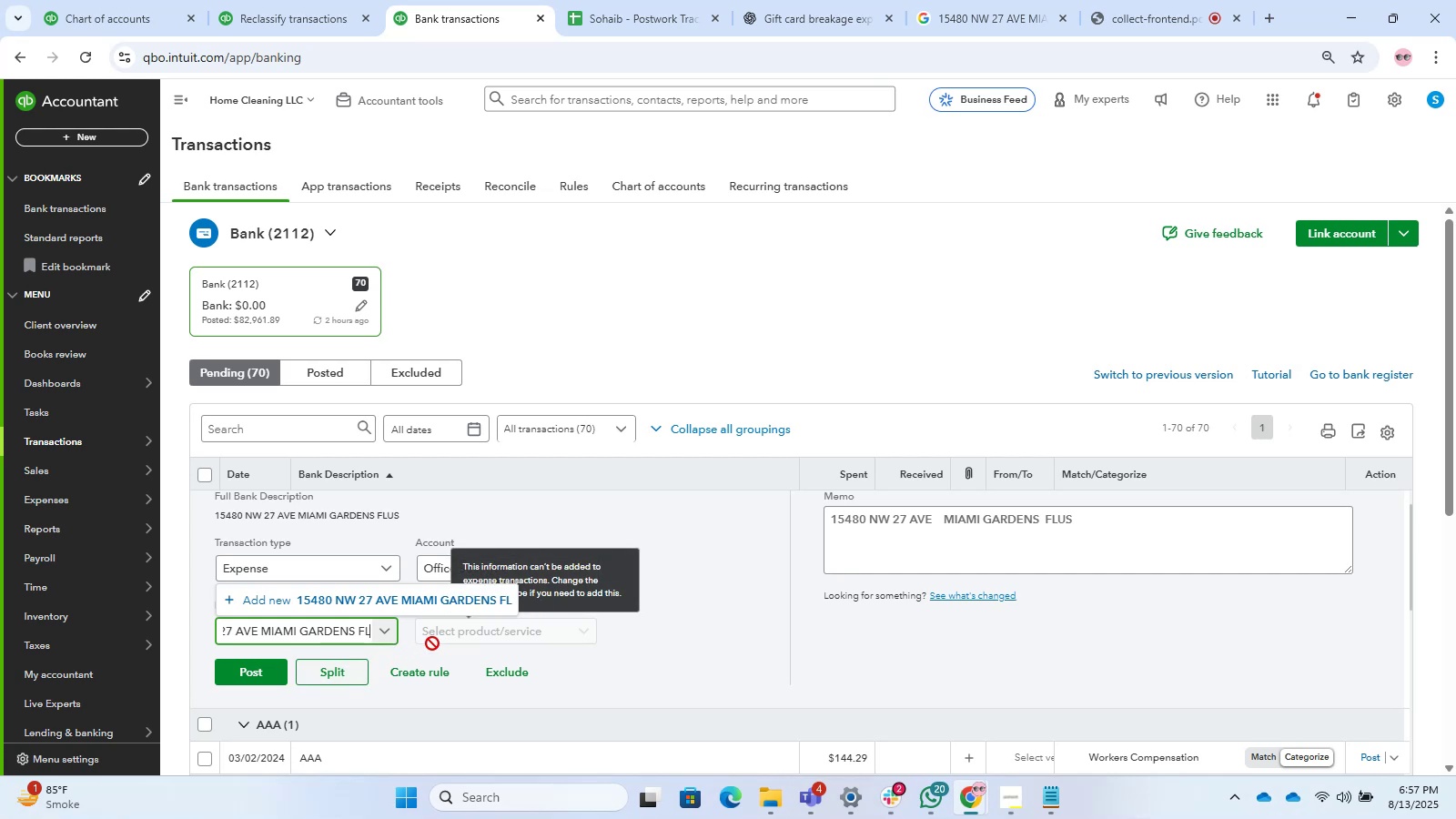 
key(Backspace)
 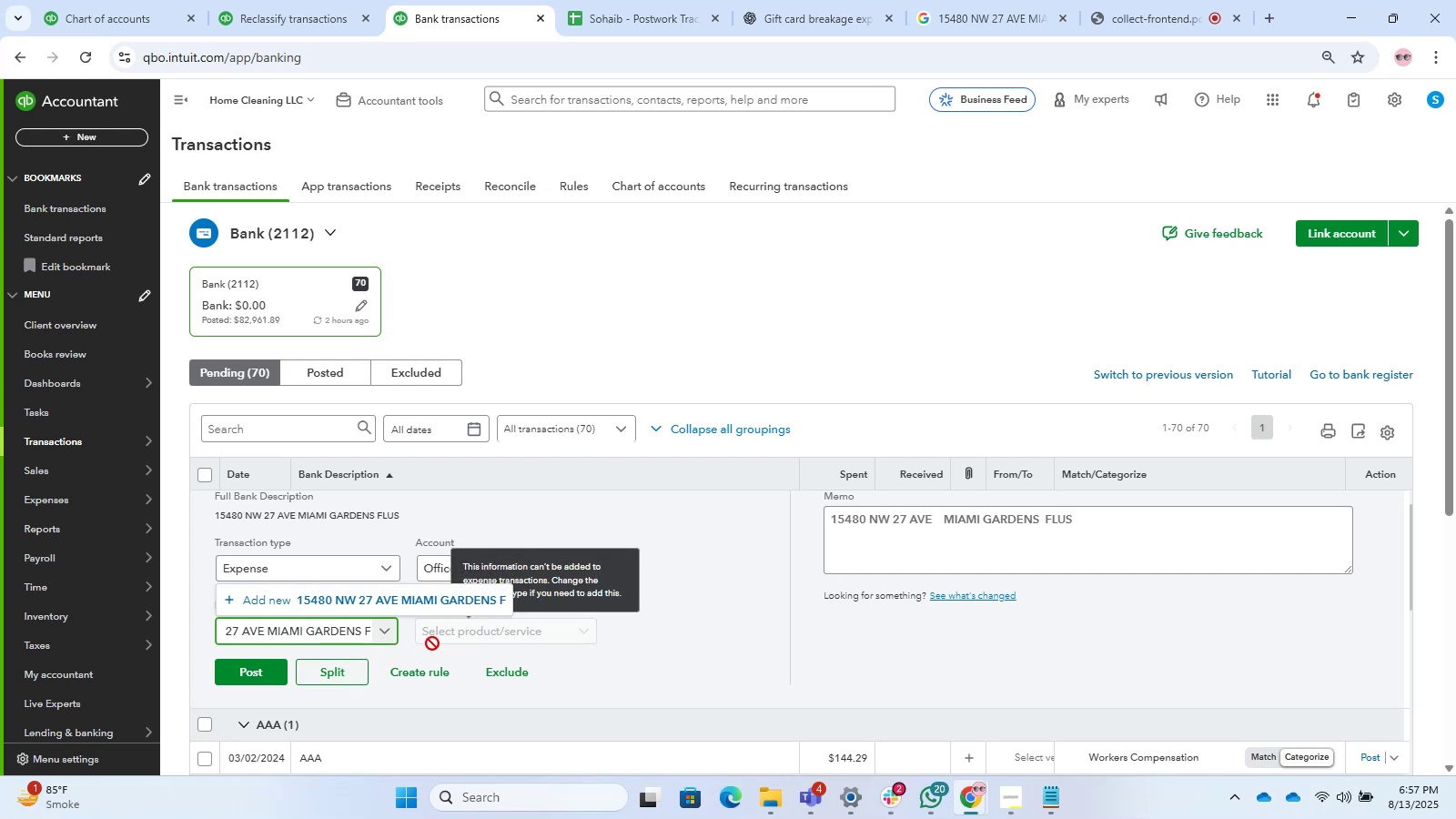 
key(Backspace)
 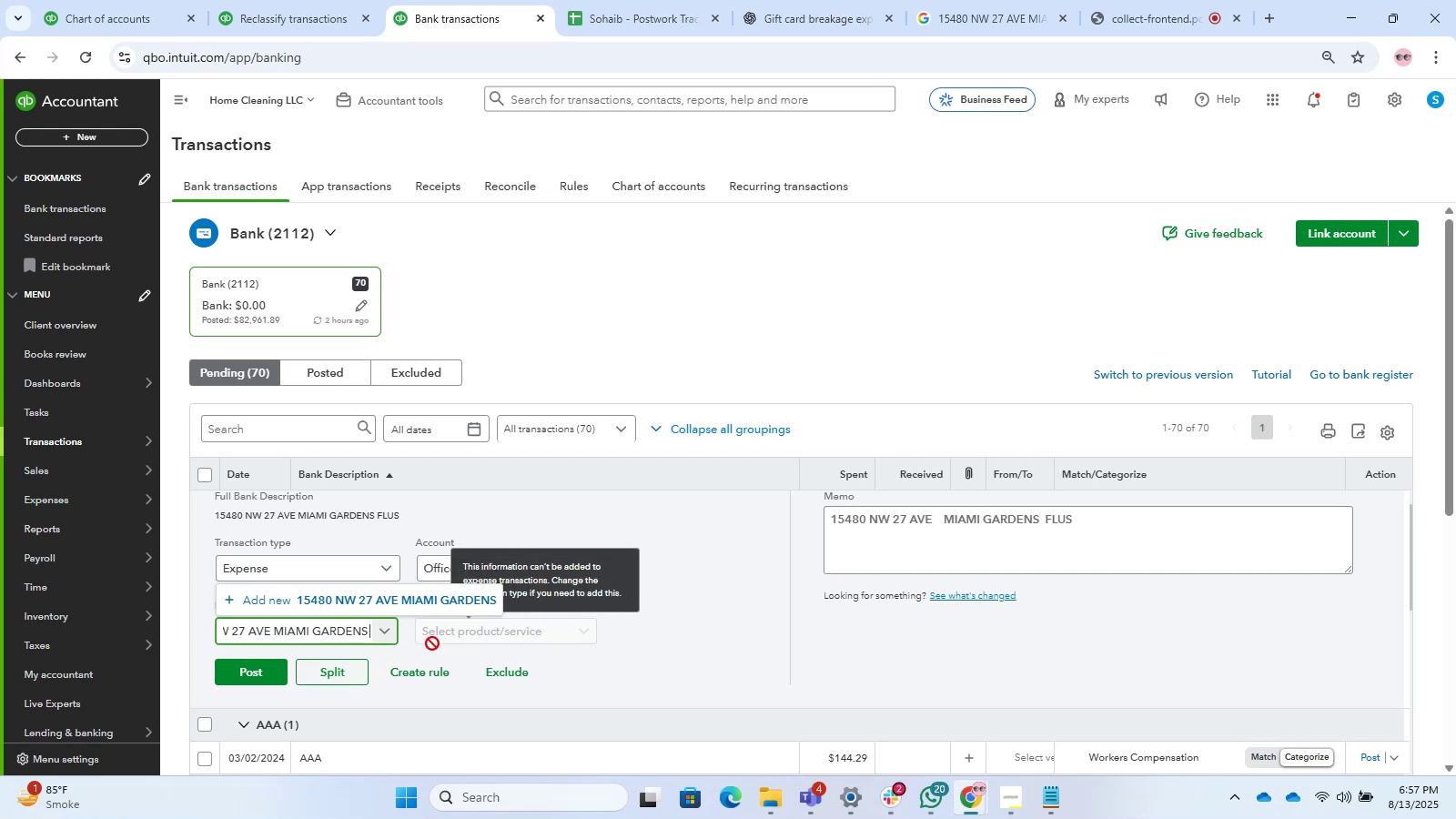 
key(Backspace)
 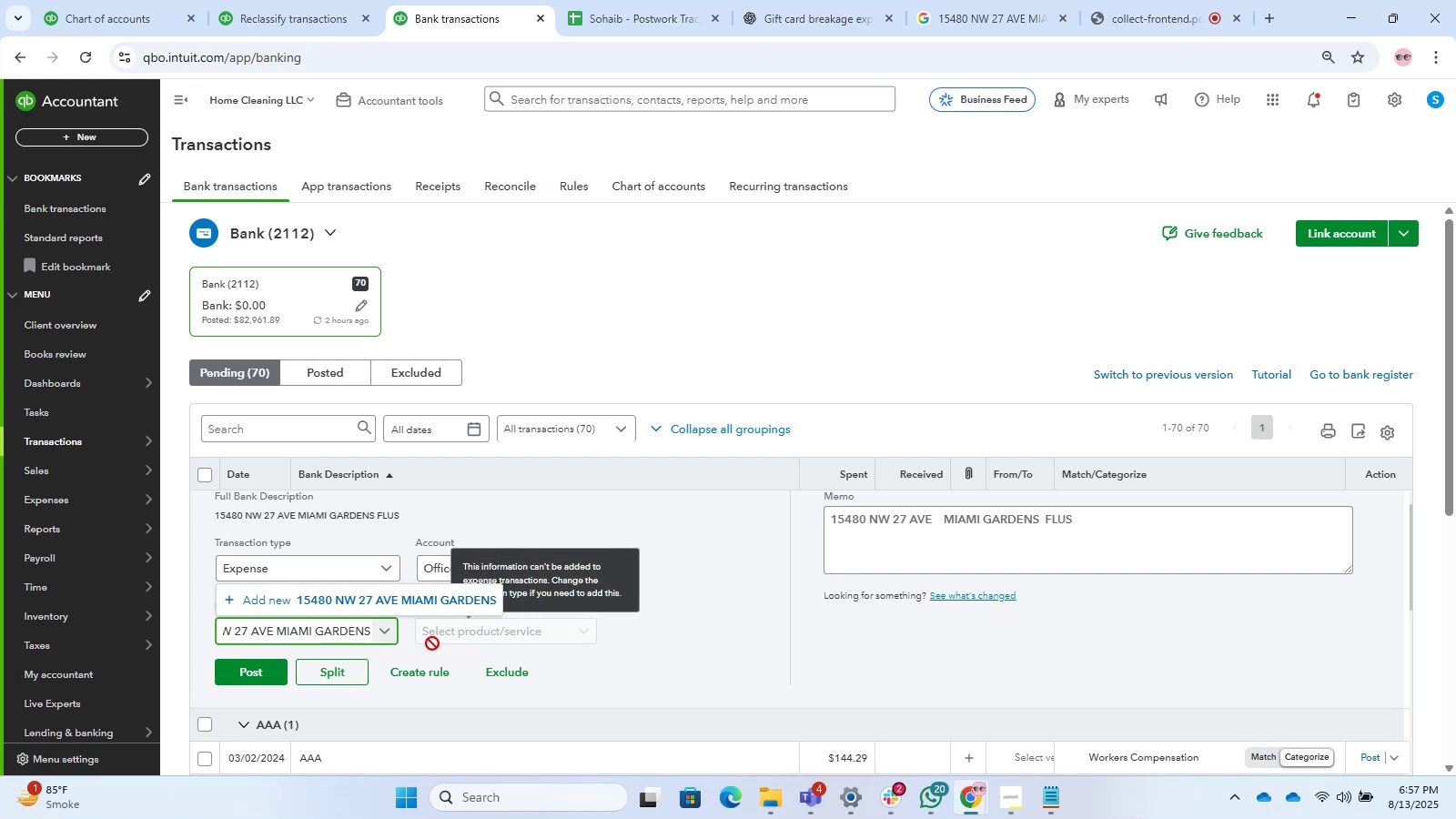 
key(Backspace)
 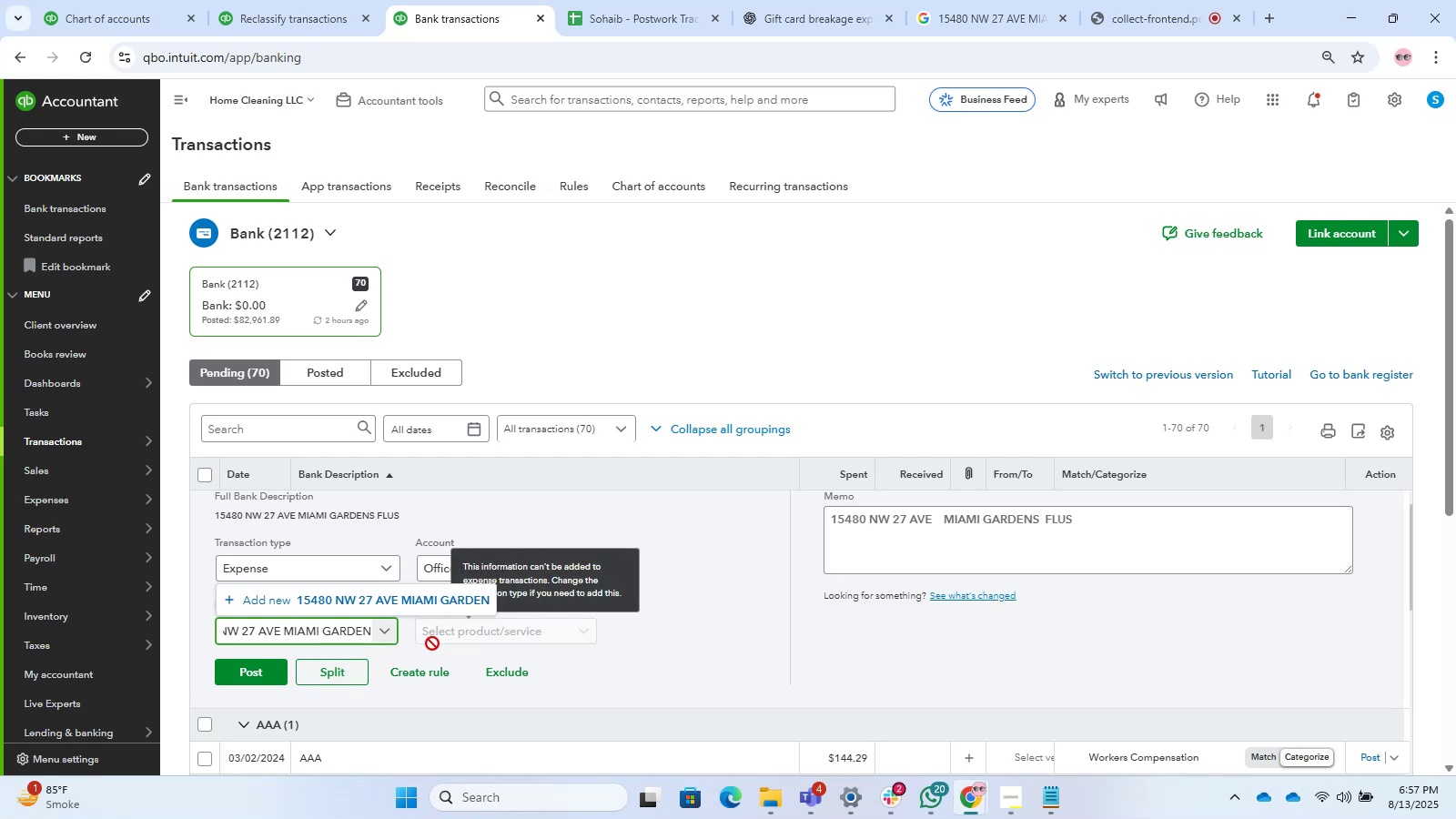 
key(Backspace)
 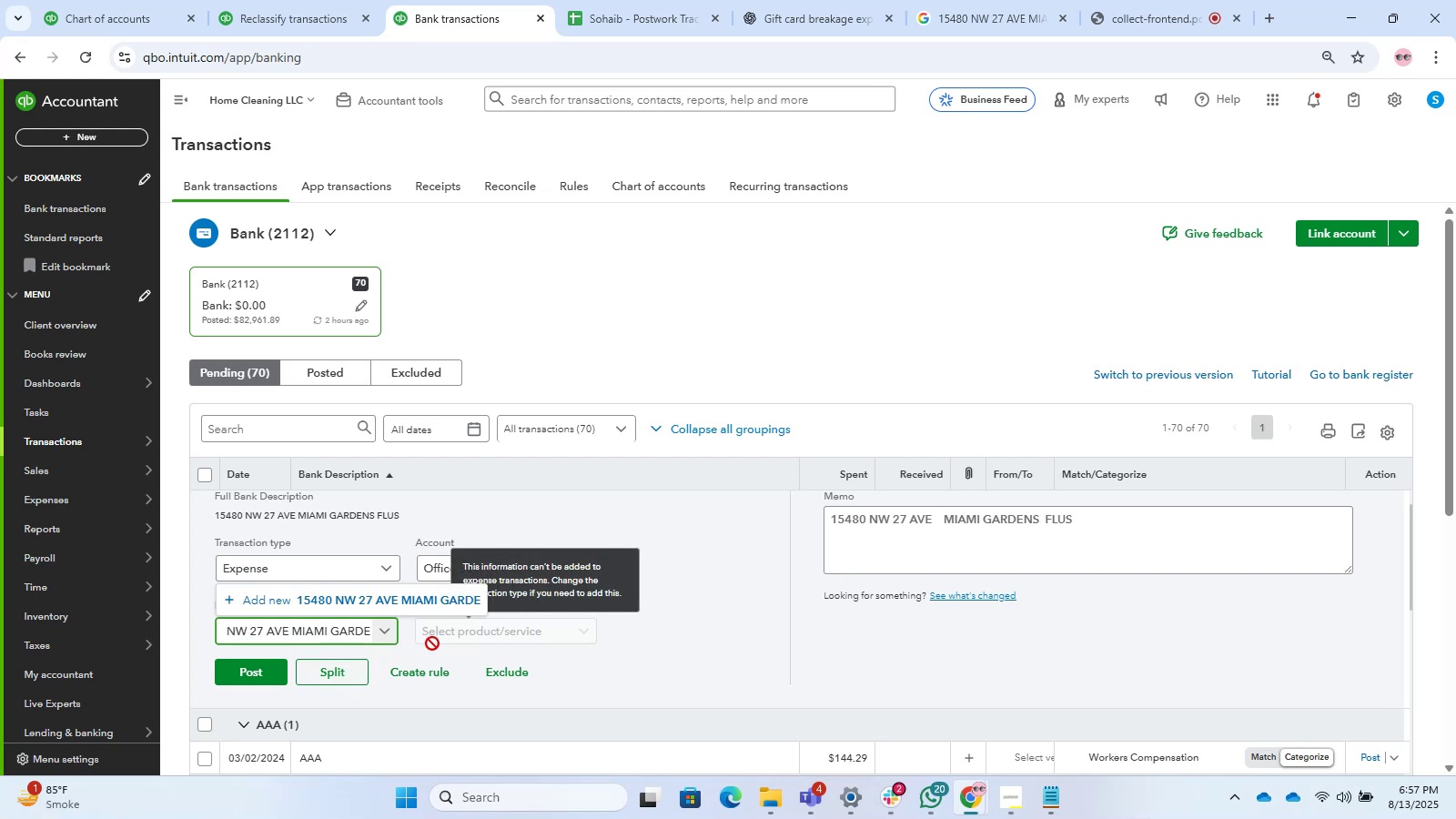 
key(Backspace)
 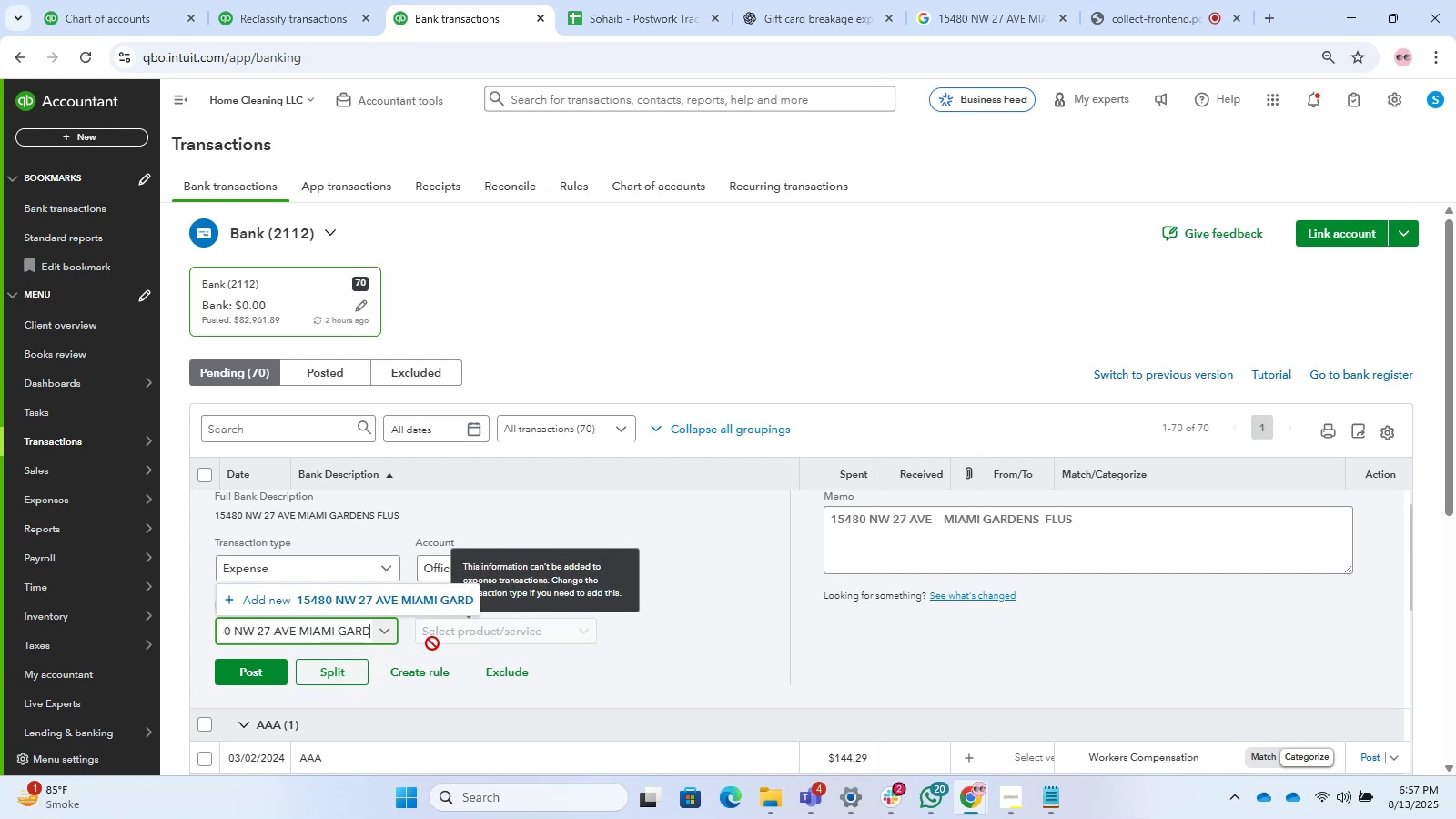 
key(Backspace)
 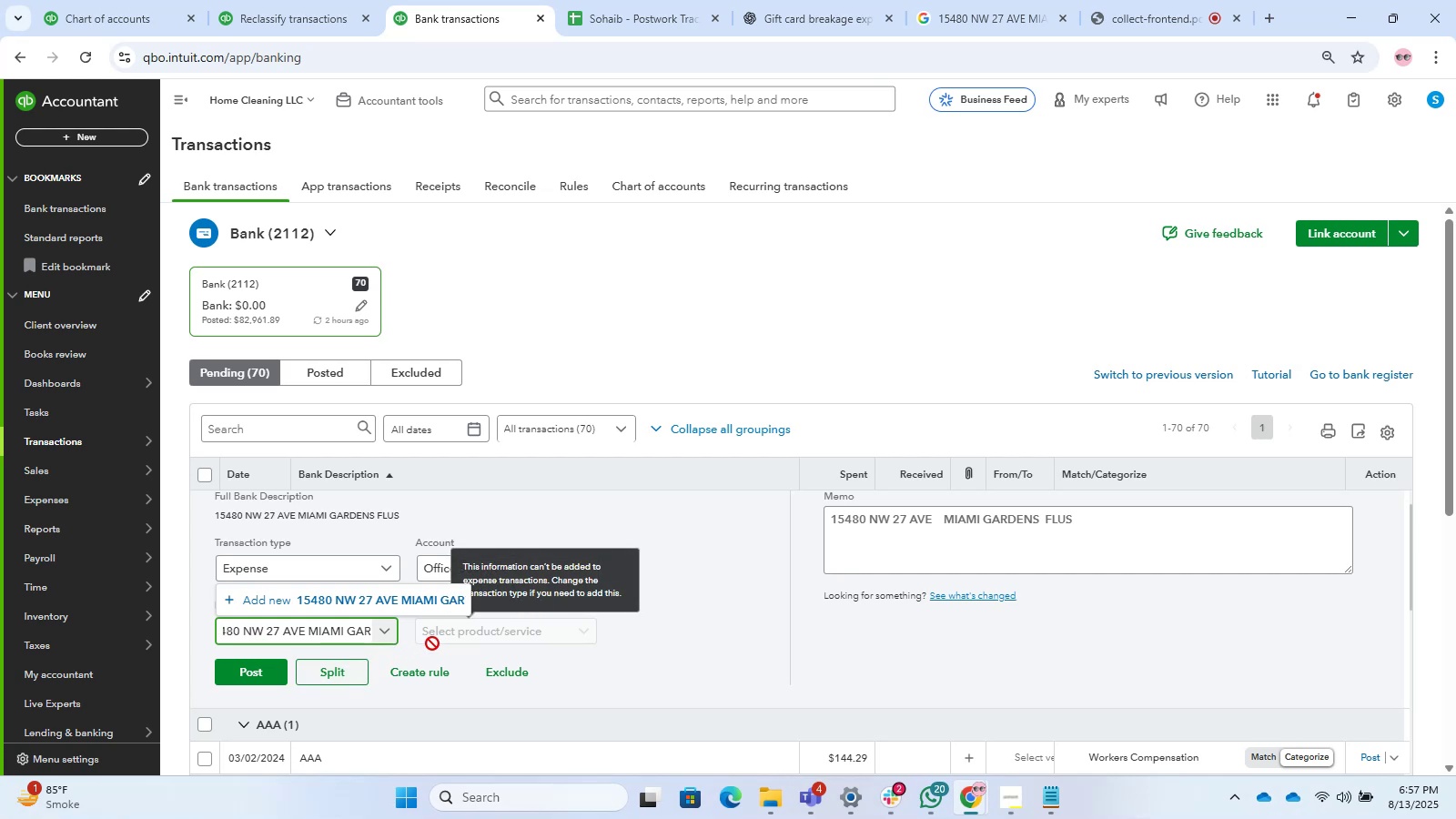 
key(Backspace)
 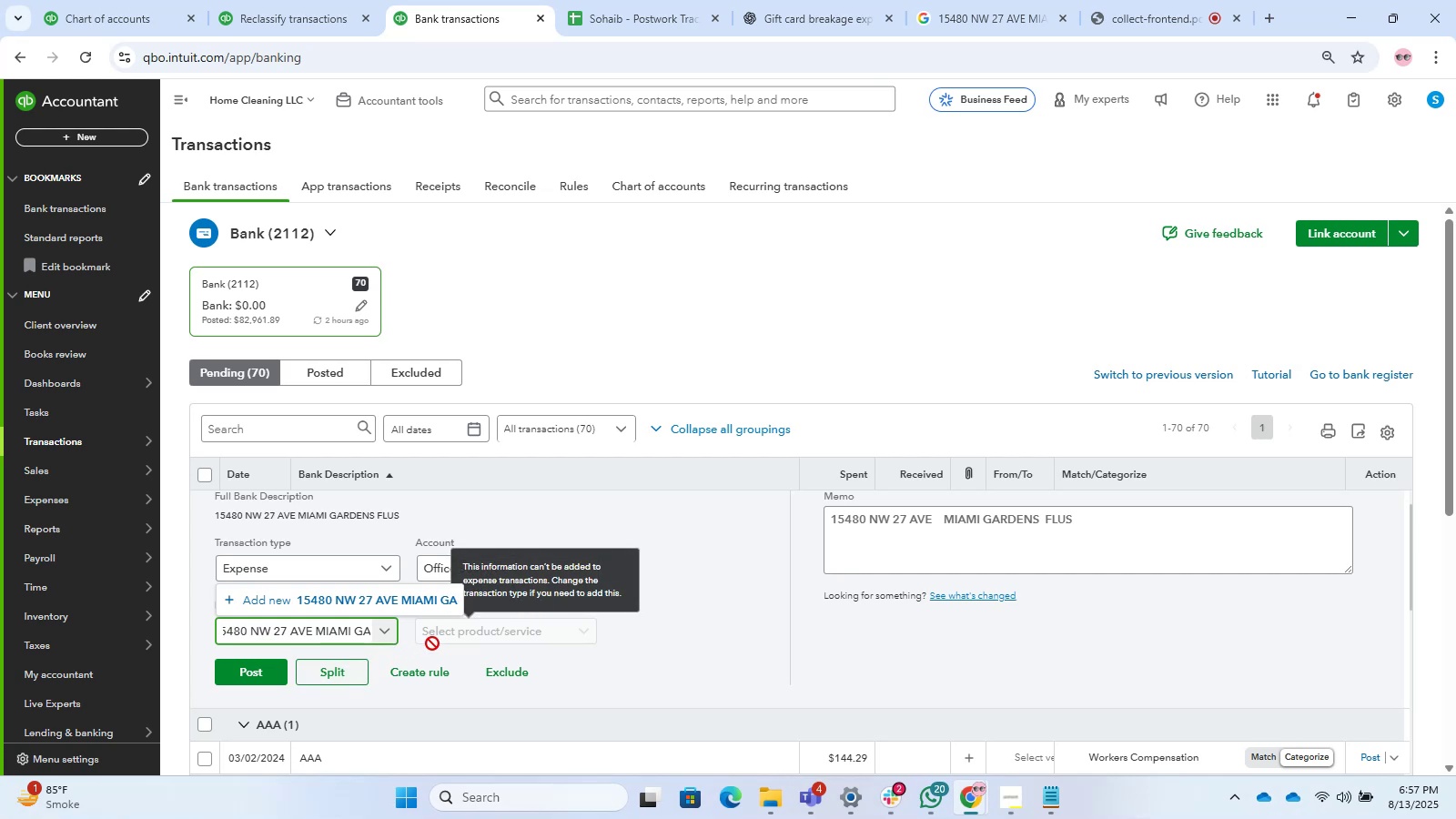 
key(Backspace)
 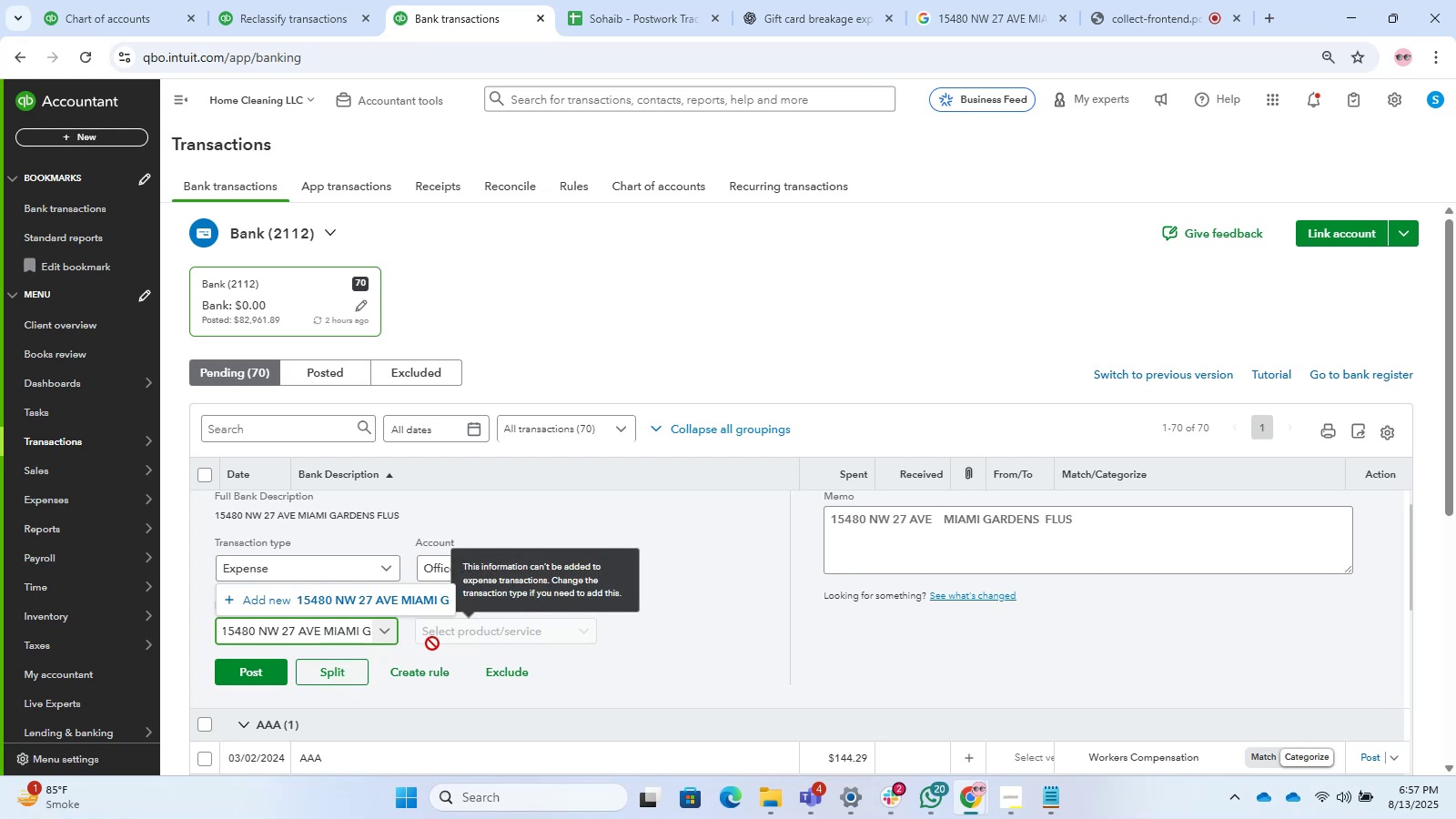 
key(Backspace)
 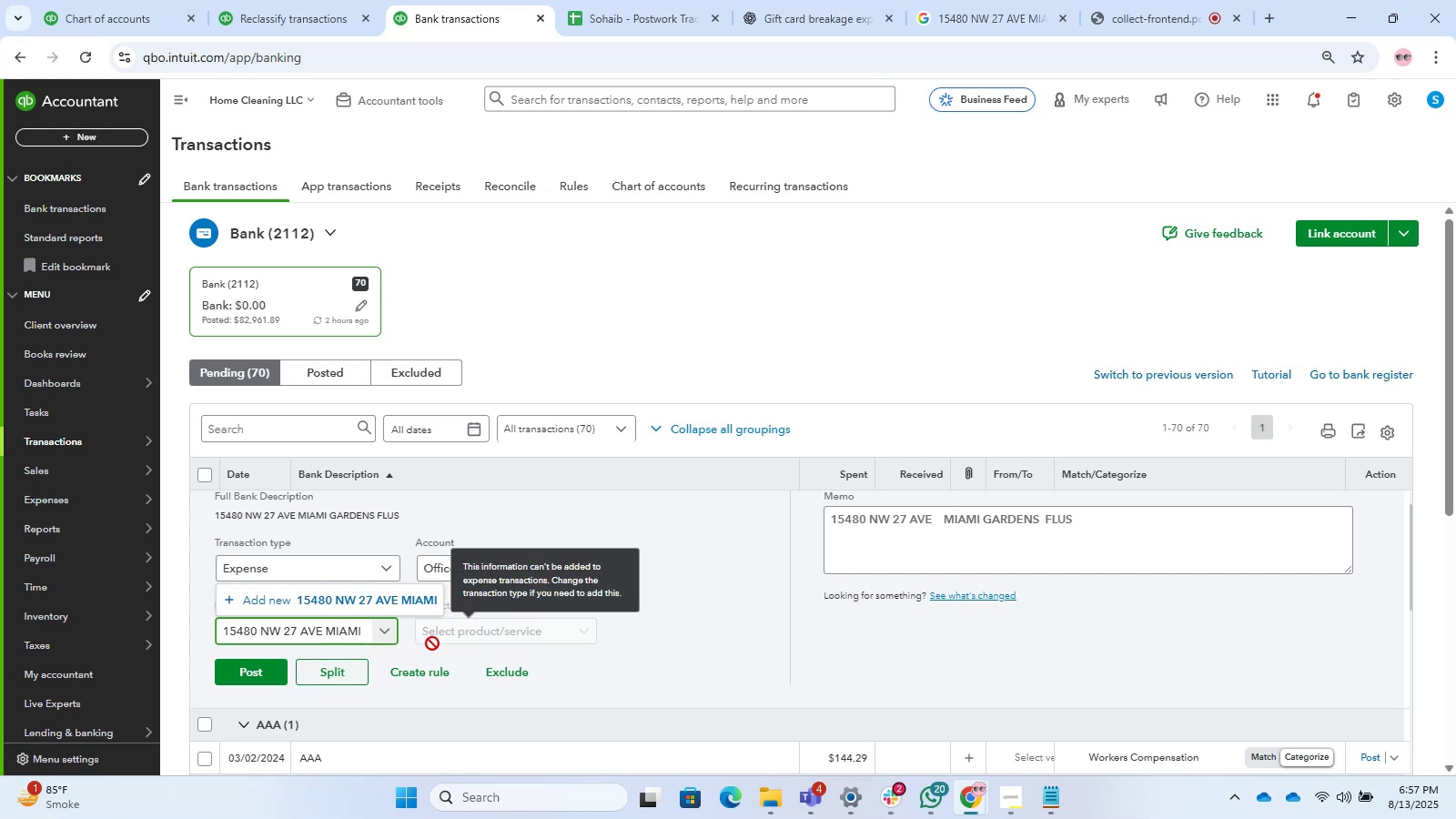 
key(Backspace)
 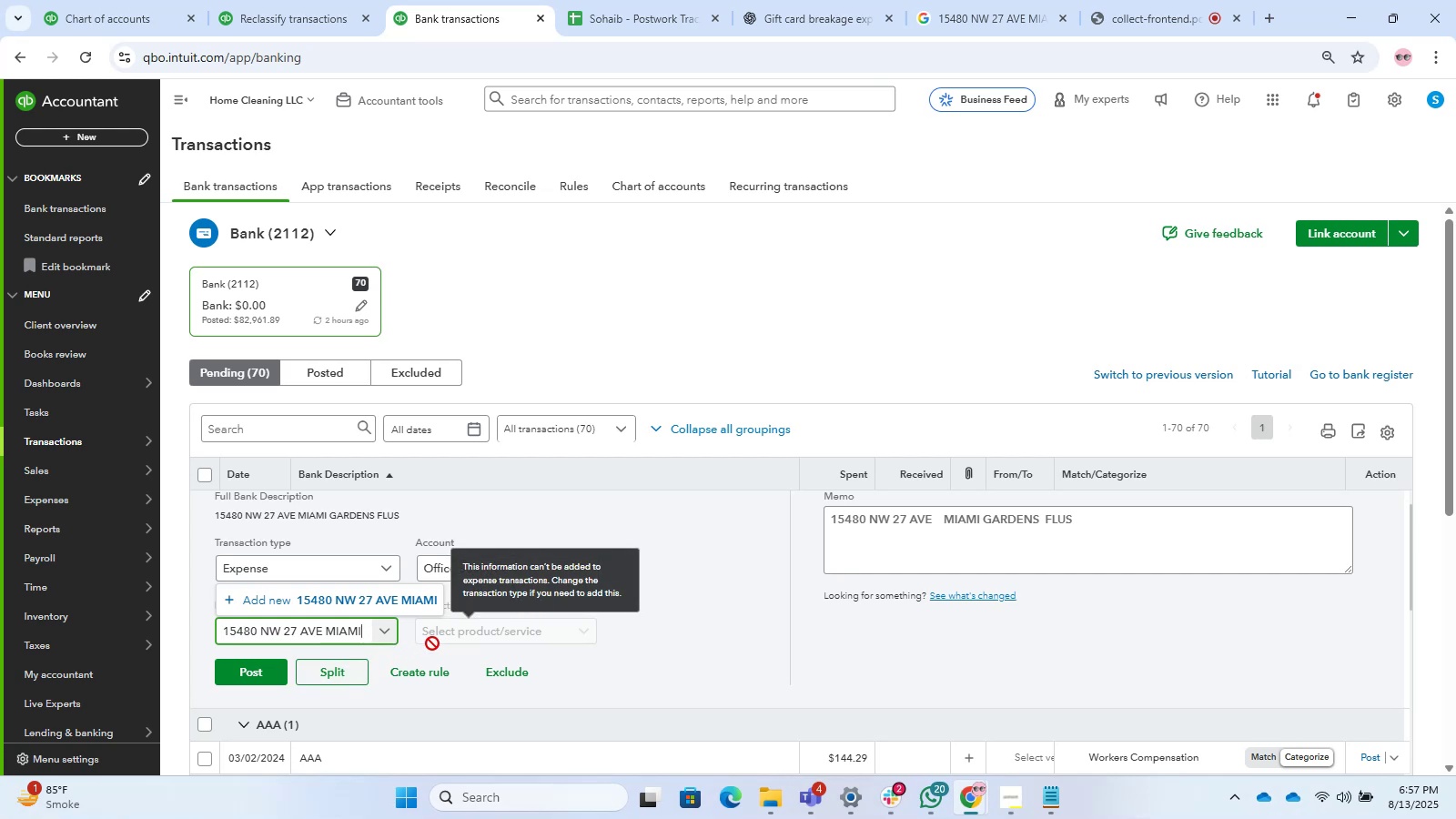 
key(Backspace)
 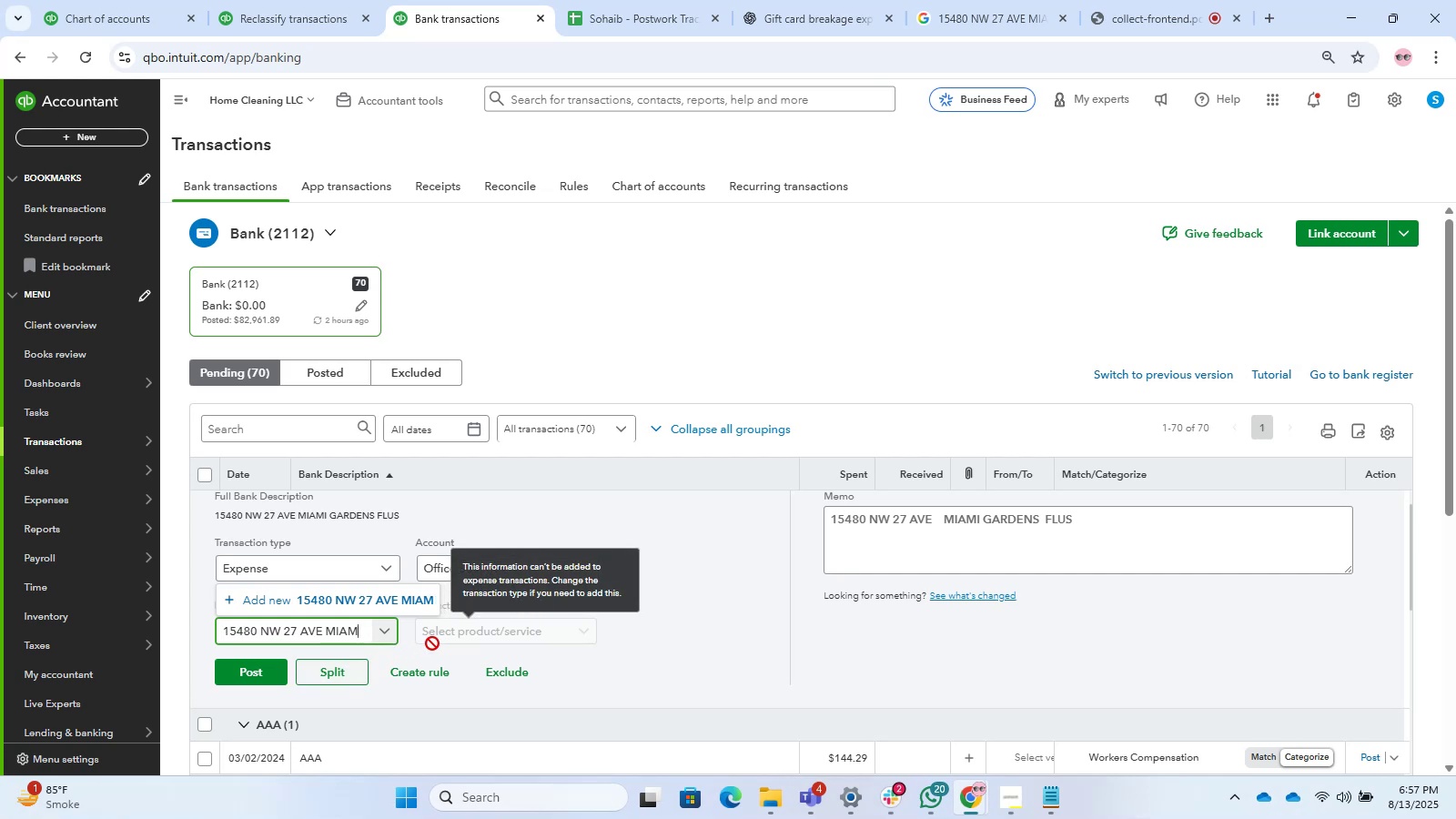 
key(Backspace)
 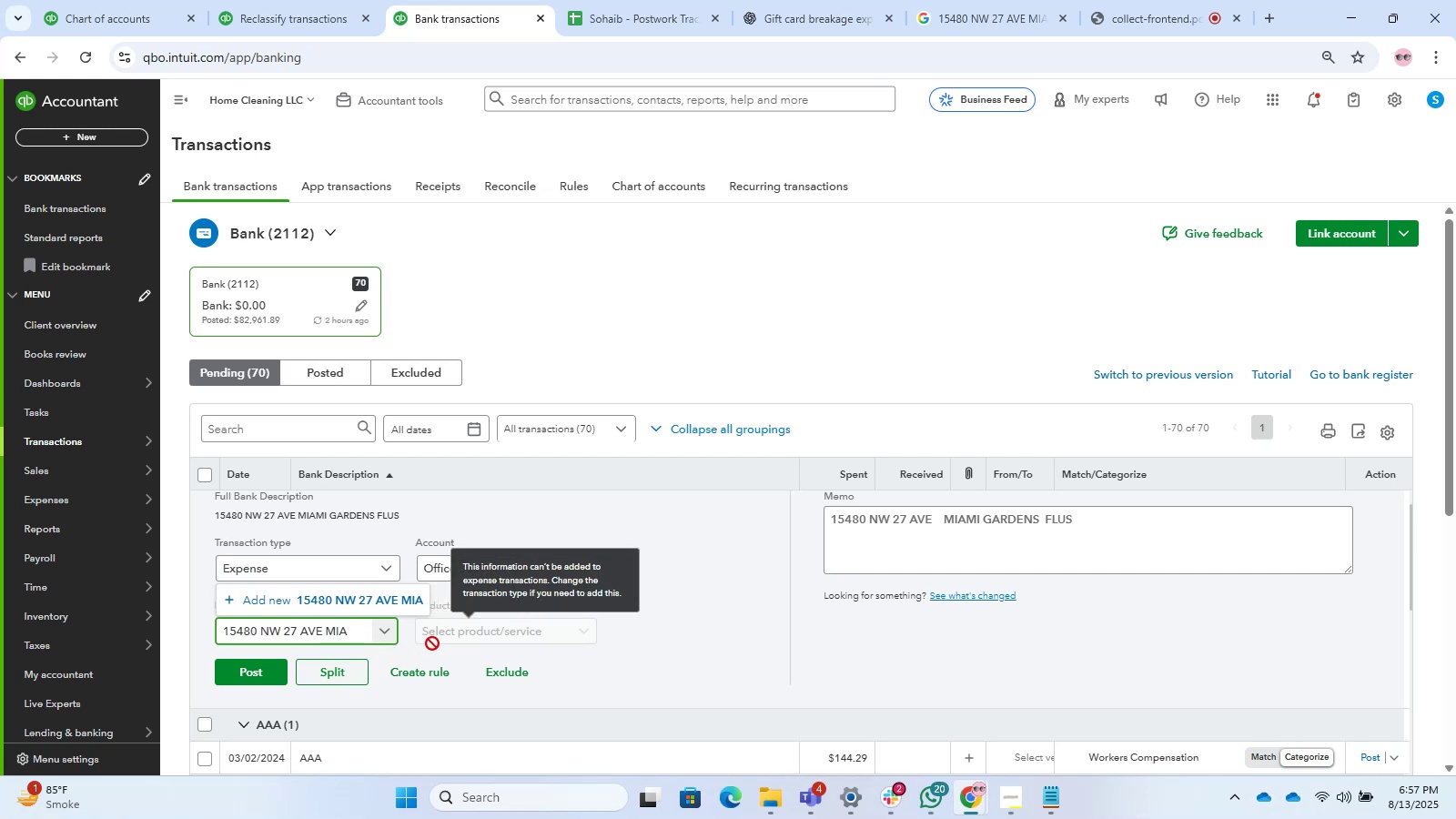 
key(Backspace)
 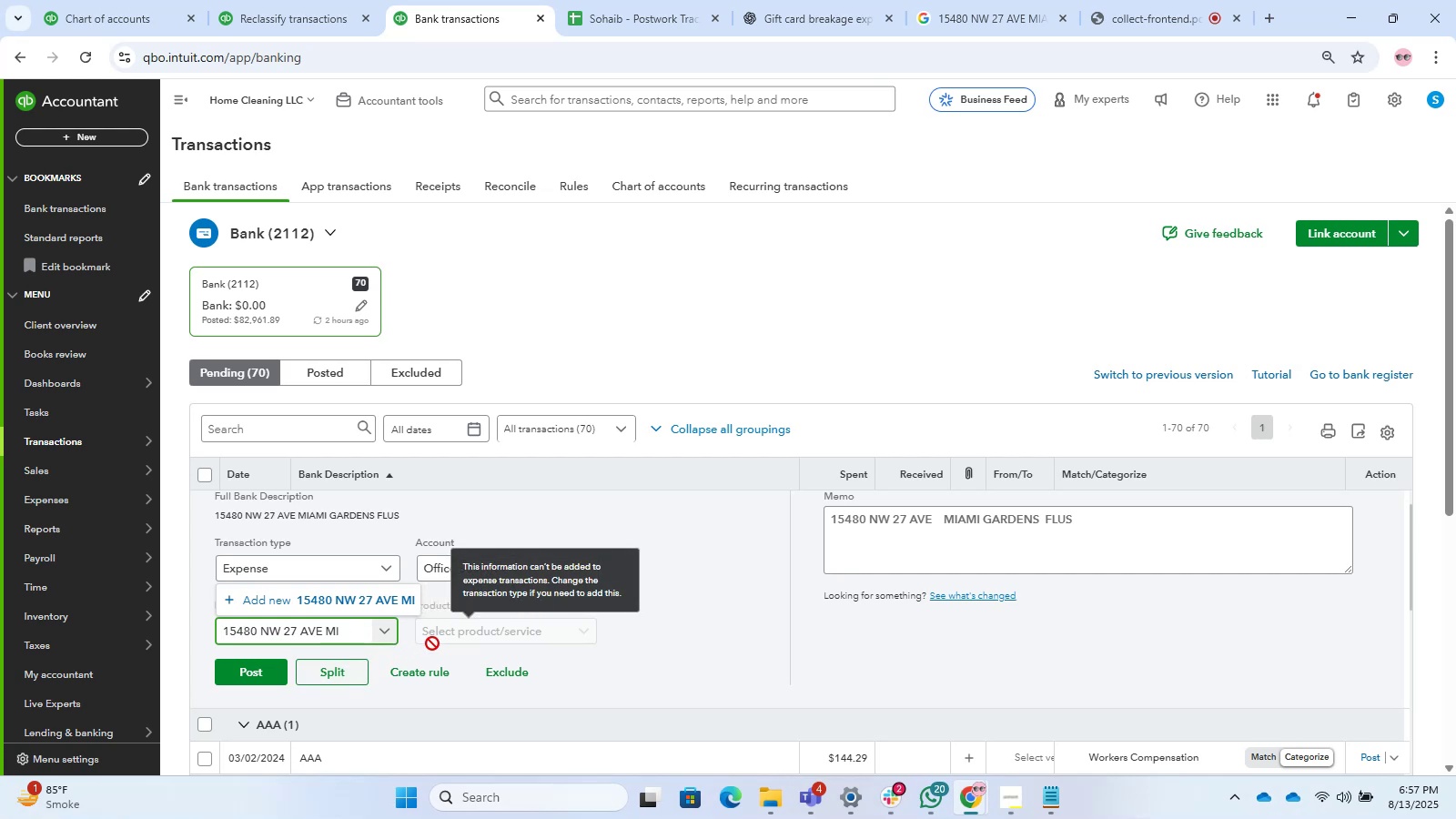 
key(Backspace)
 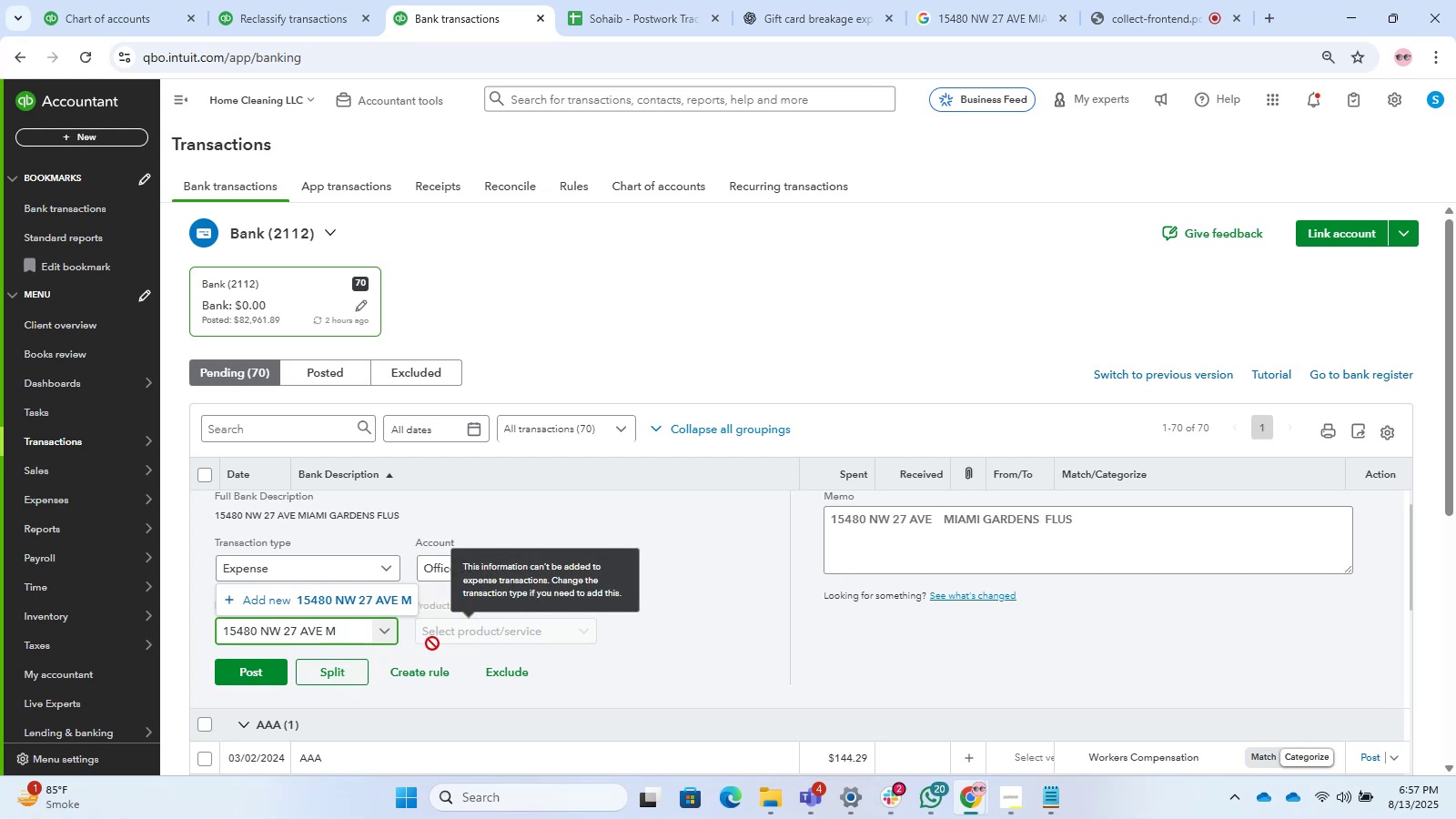 
key(Backspace)
 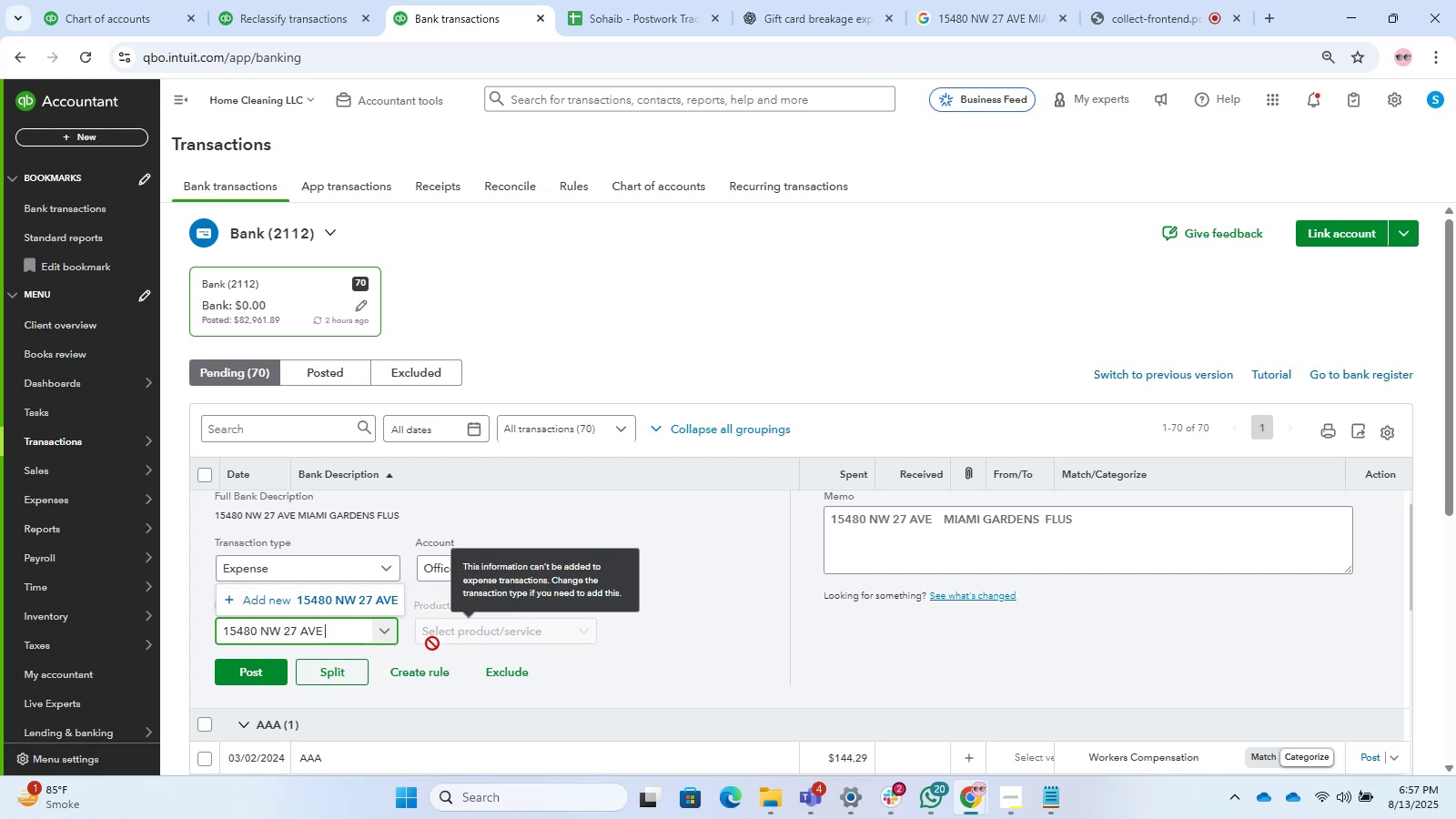 
key(Backspace)
 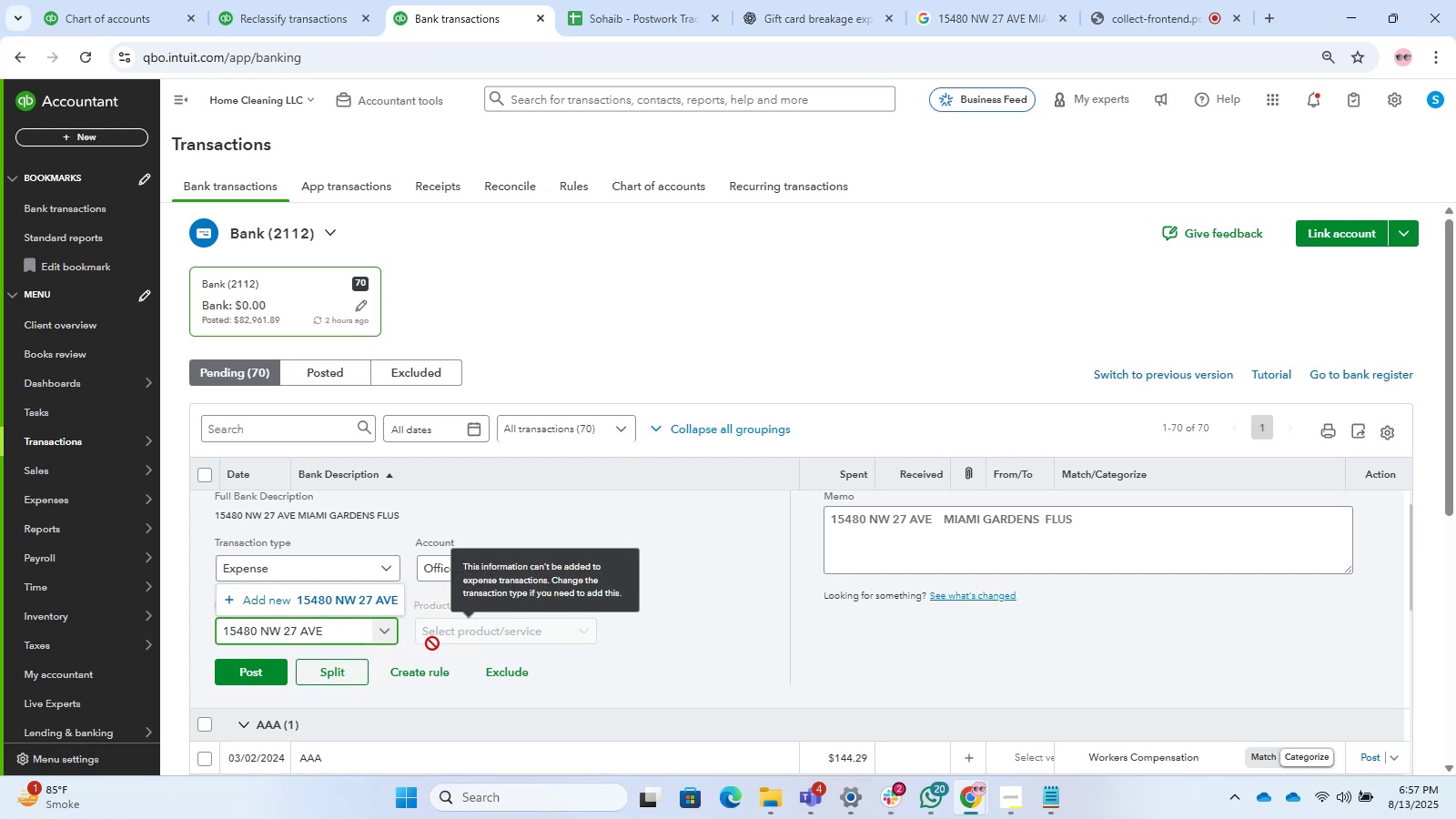 
key(Backspace)
 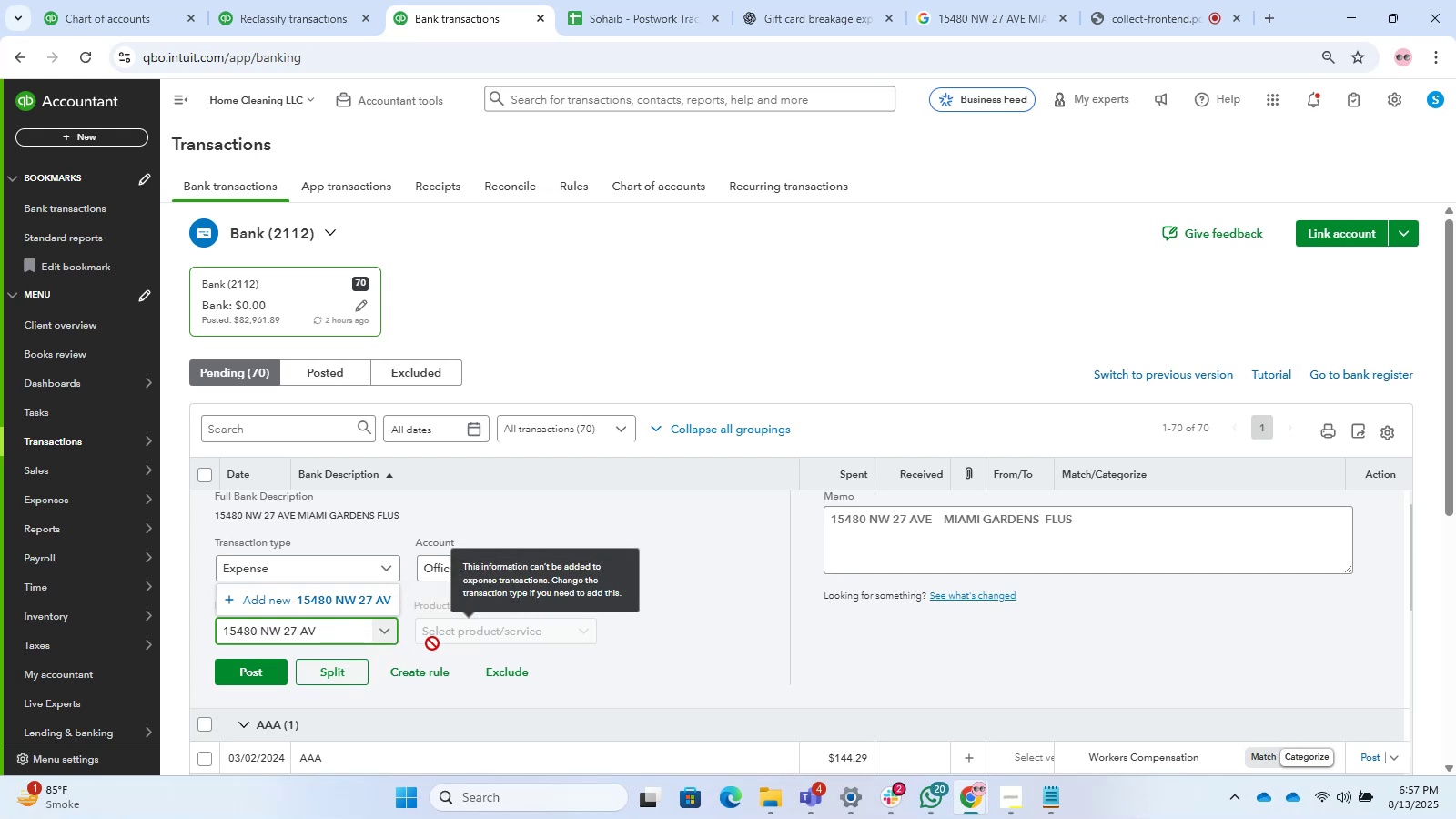 
key(Backspace)
 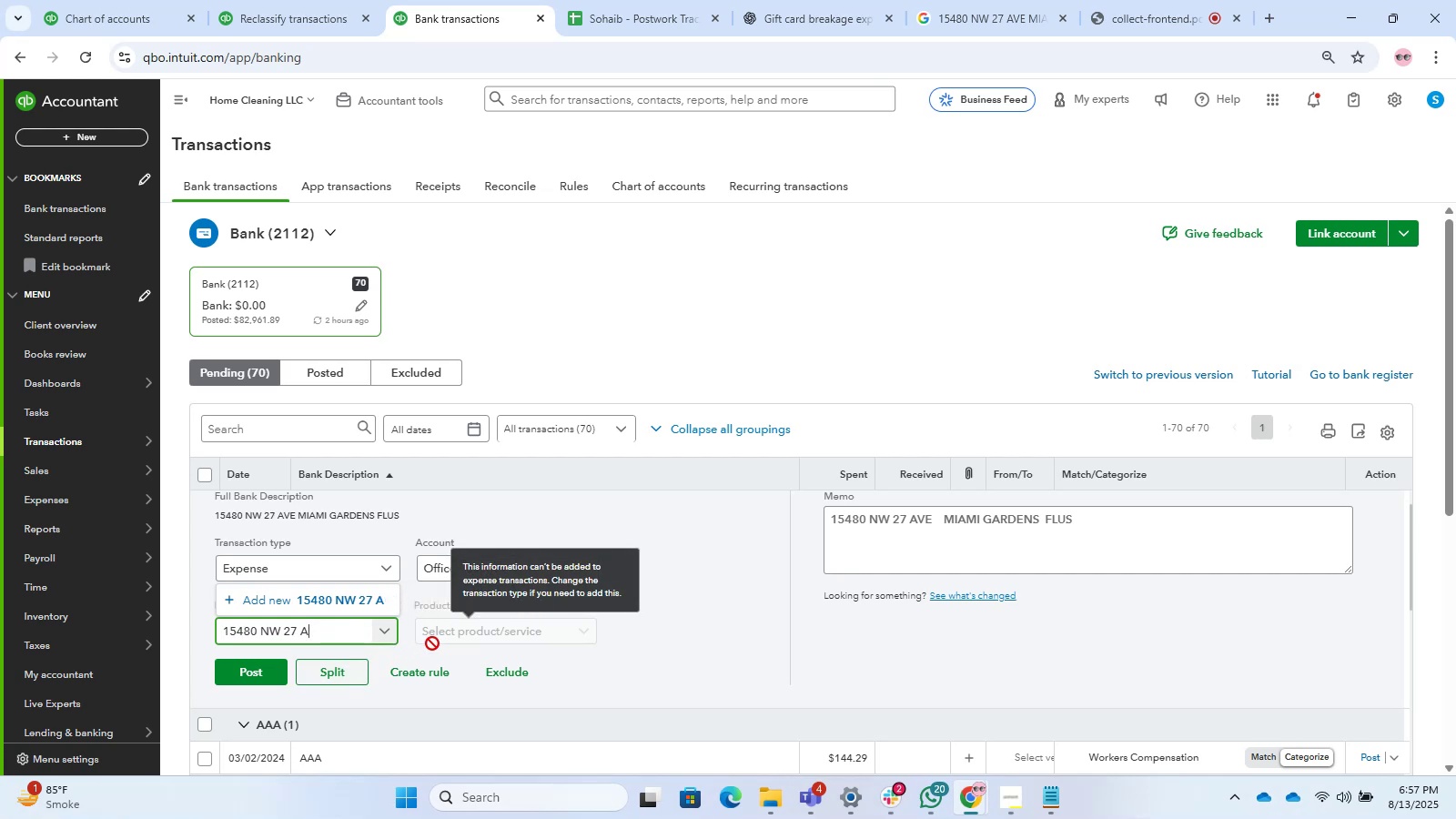 
key(Backspace)
 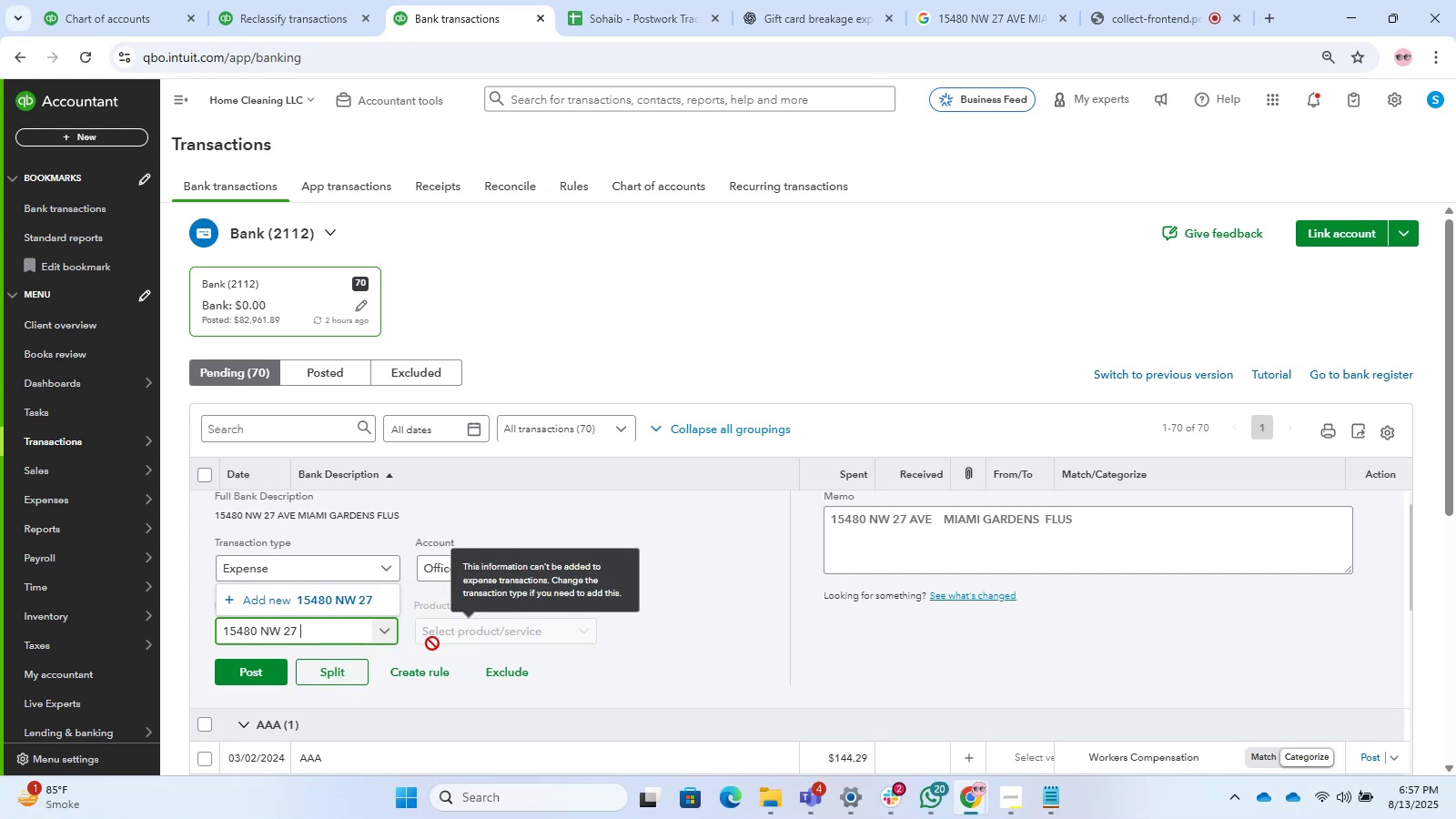 
key(Backspace)
 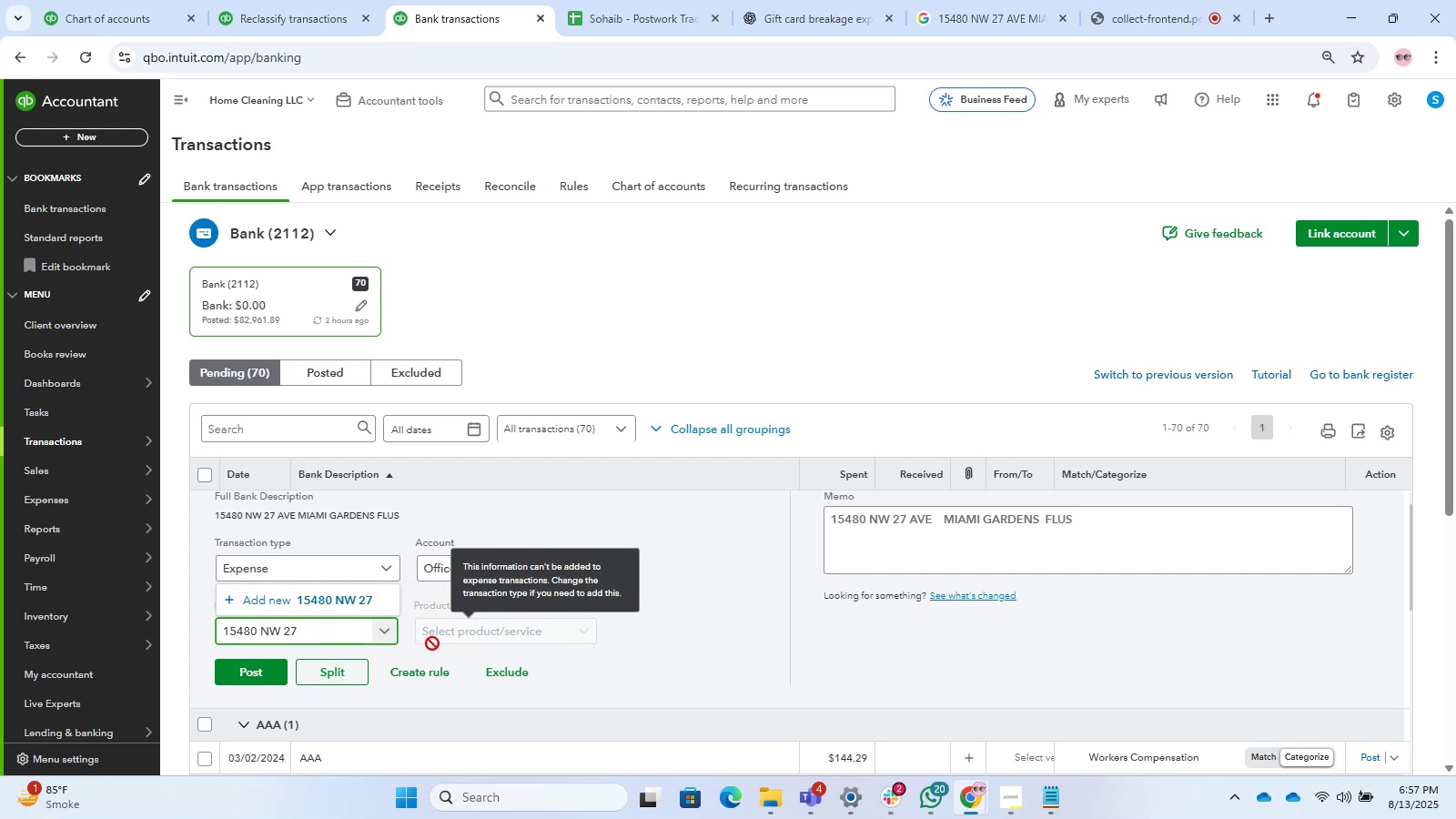 
key(Backspace)
 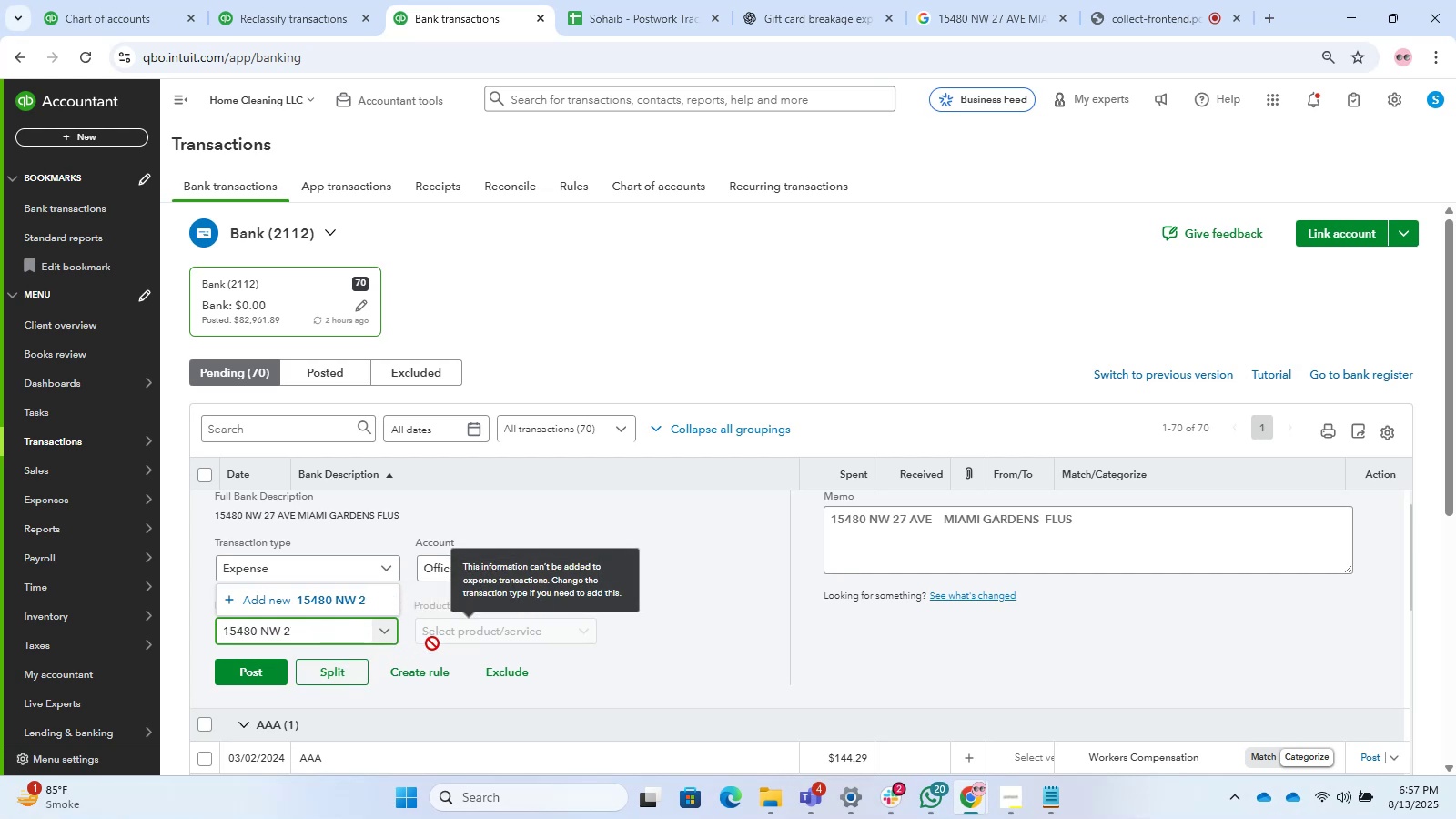 
key(Backspace)
 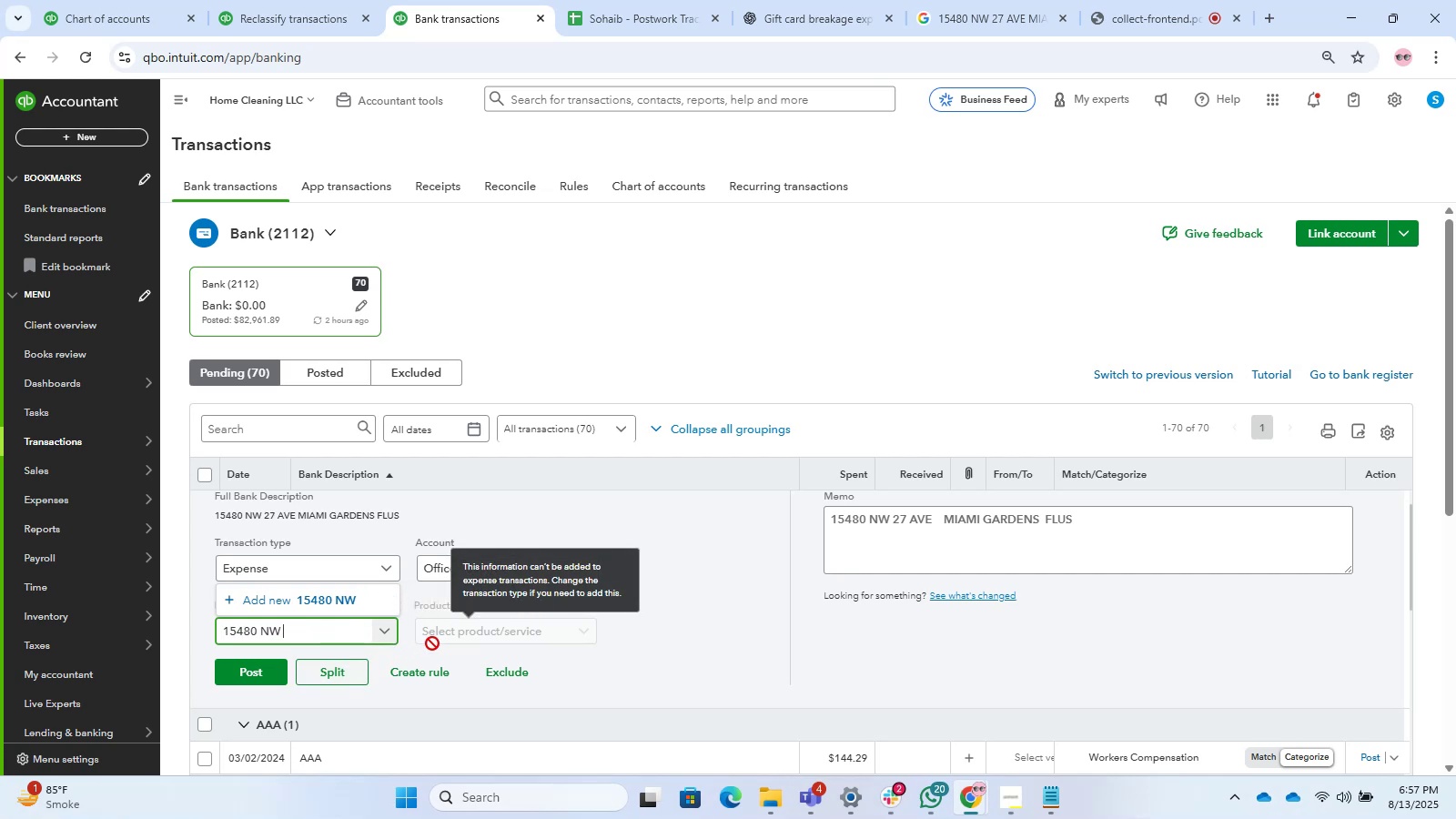 
key(Backspace)
 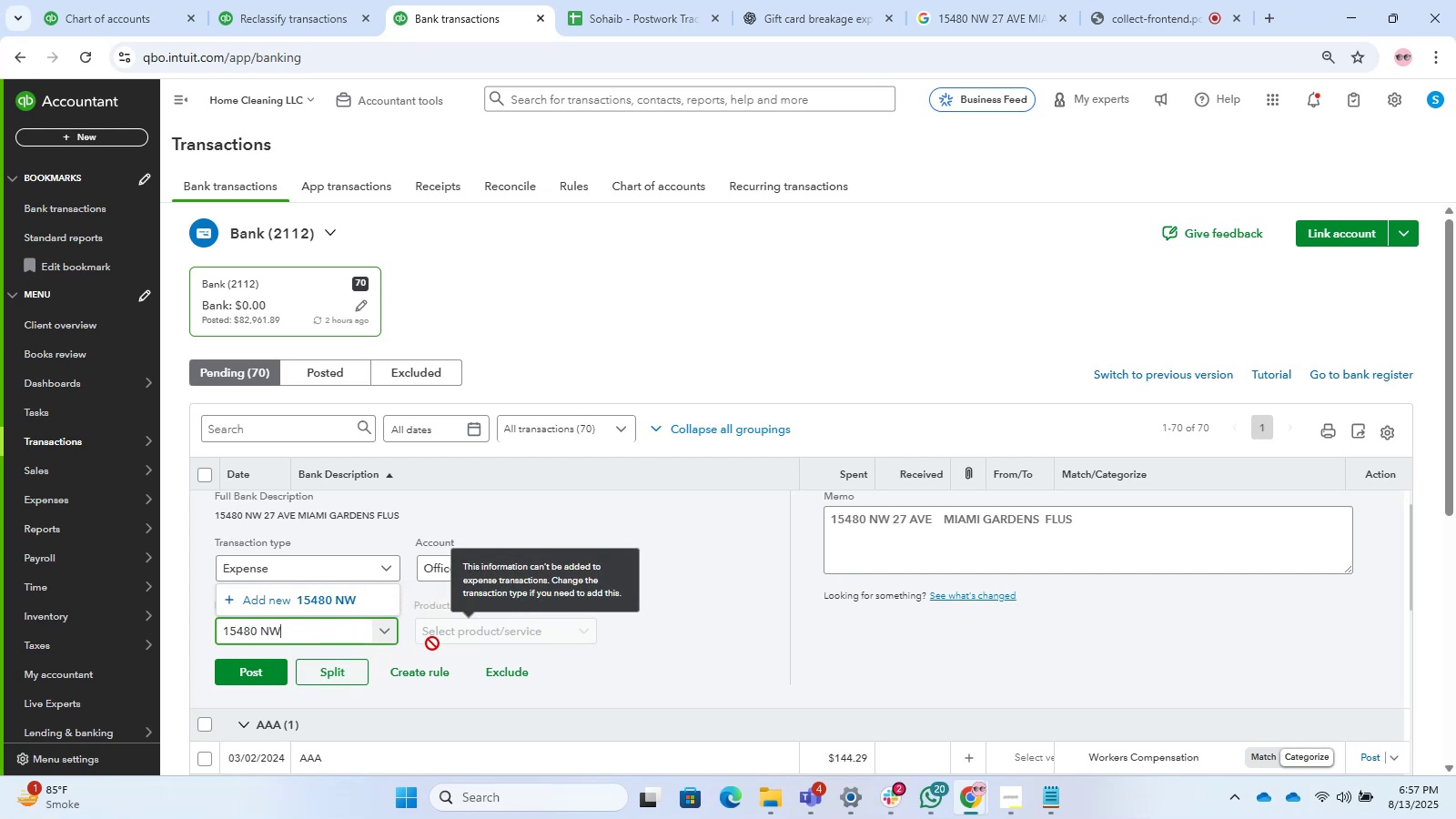 
key(Backspace)
 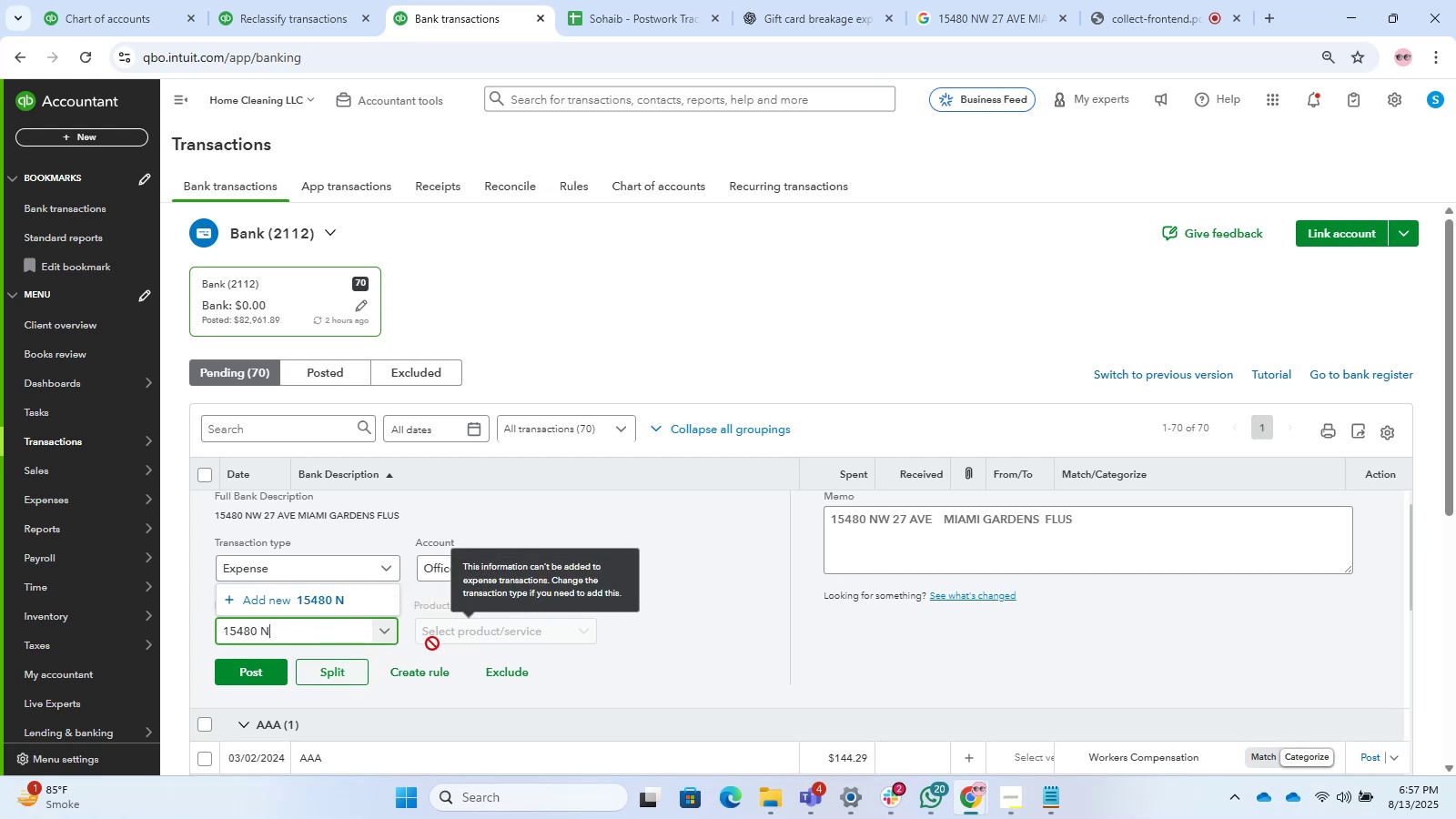 
key(Backspace)
 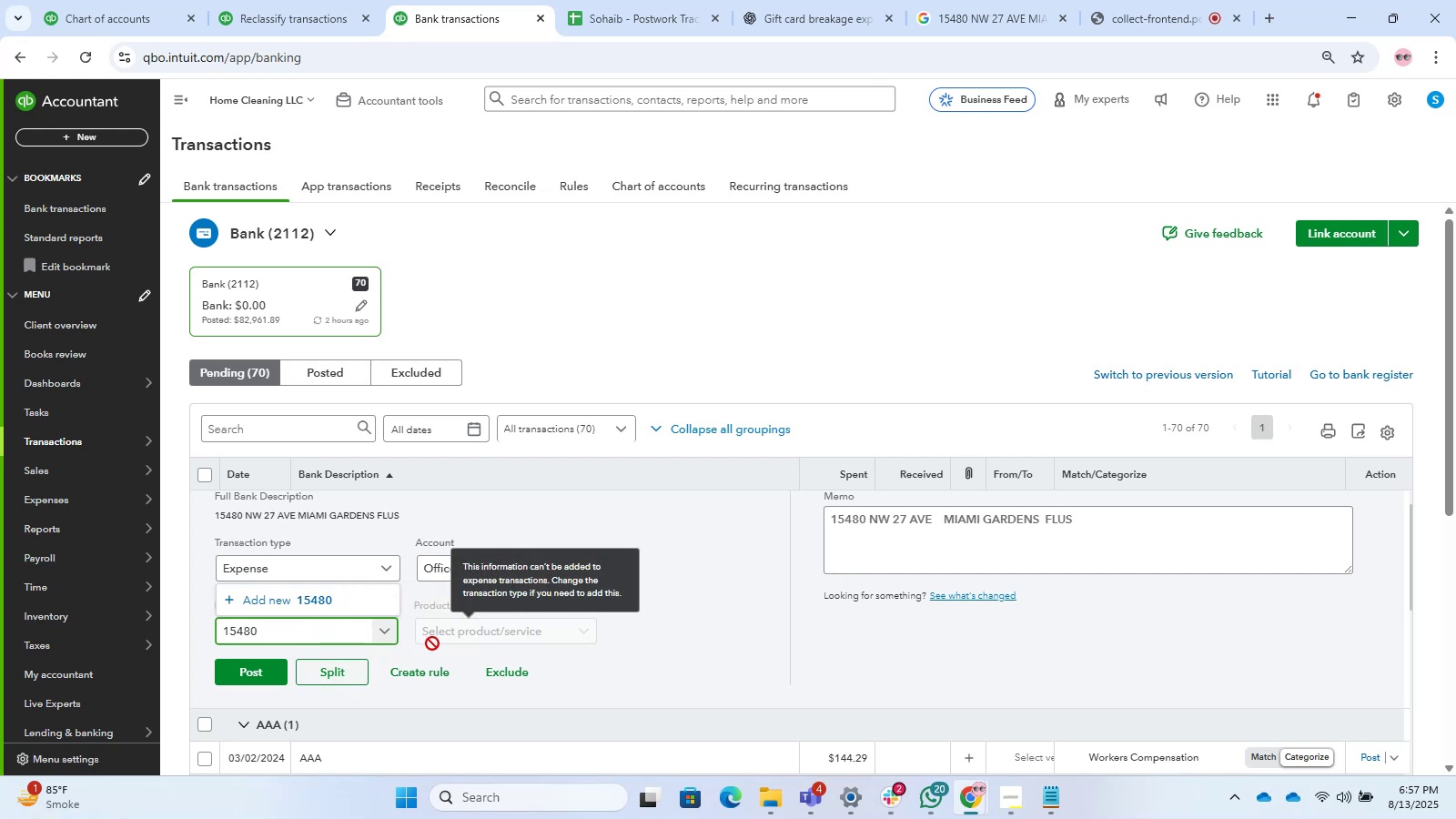 
key(Backspace)
 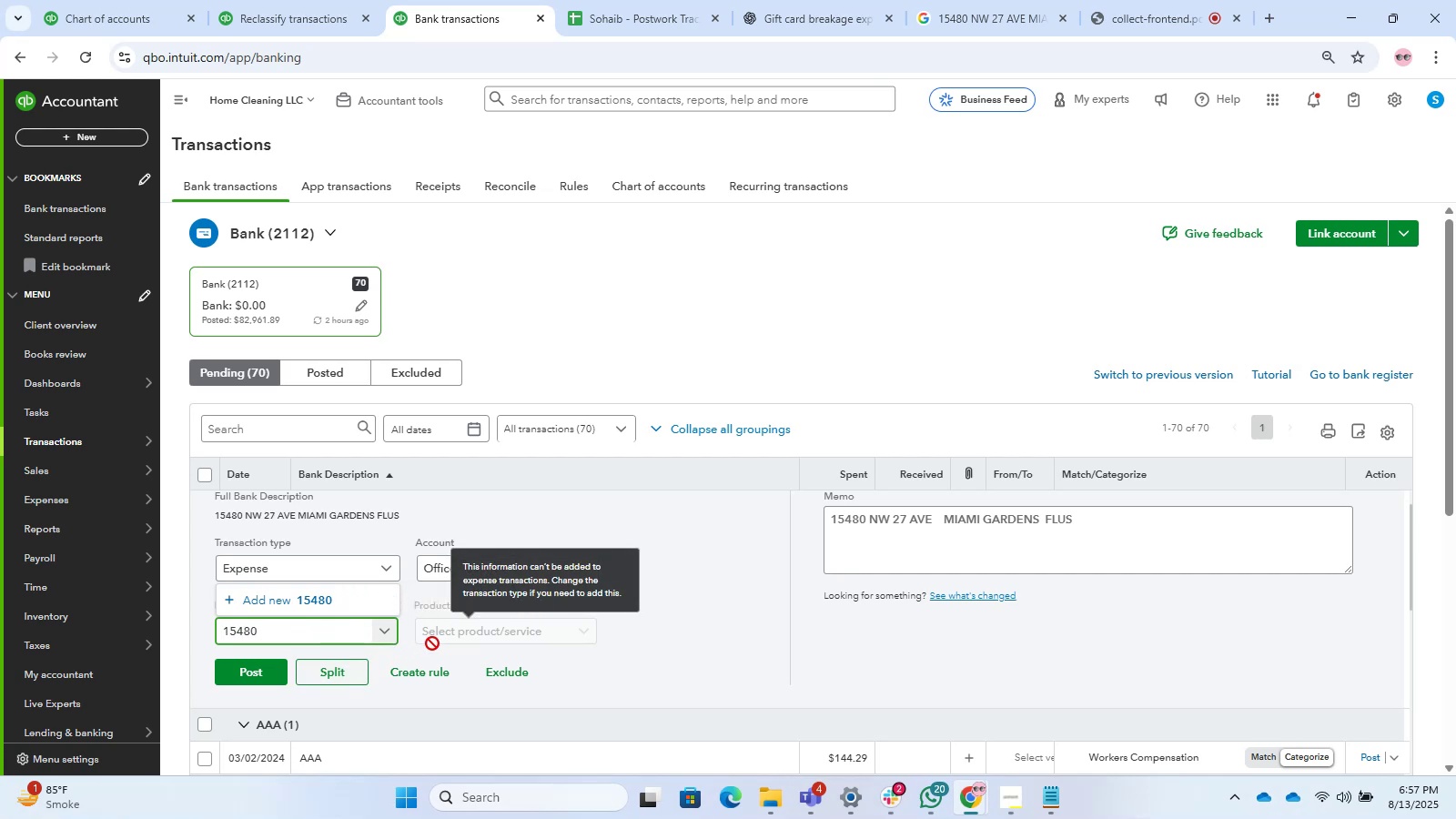 
key(Backspace)
 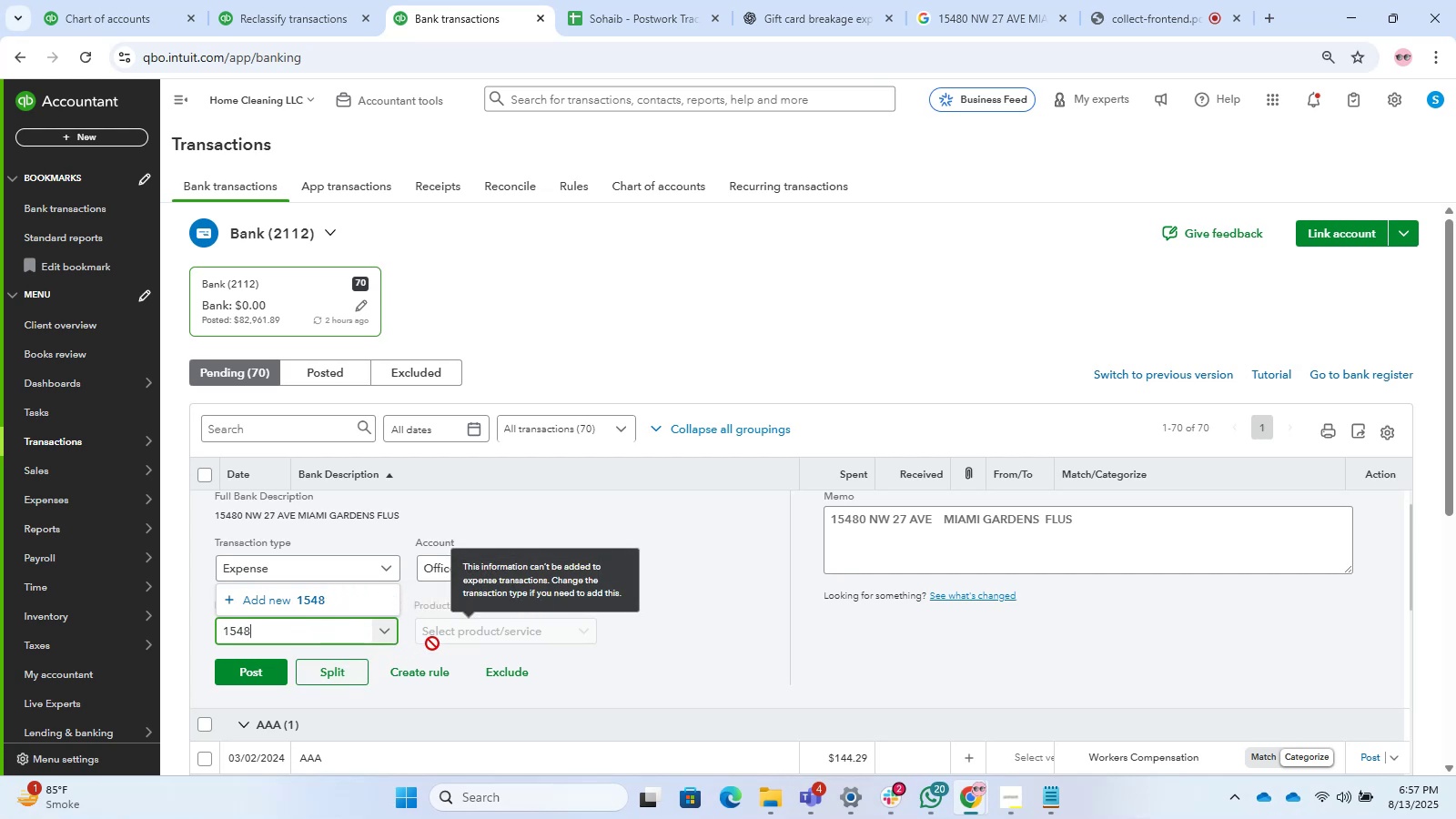 
key(Backspace)
 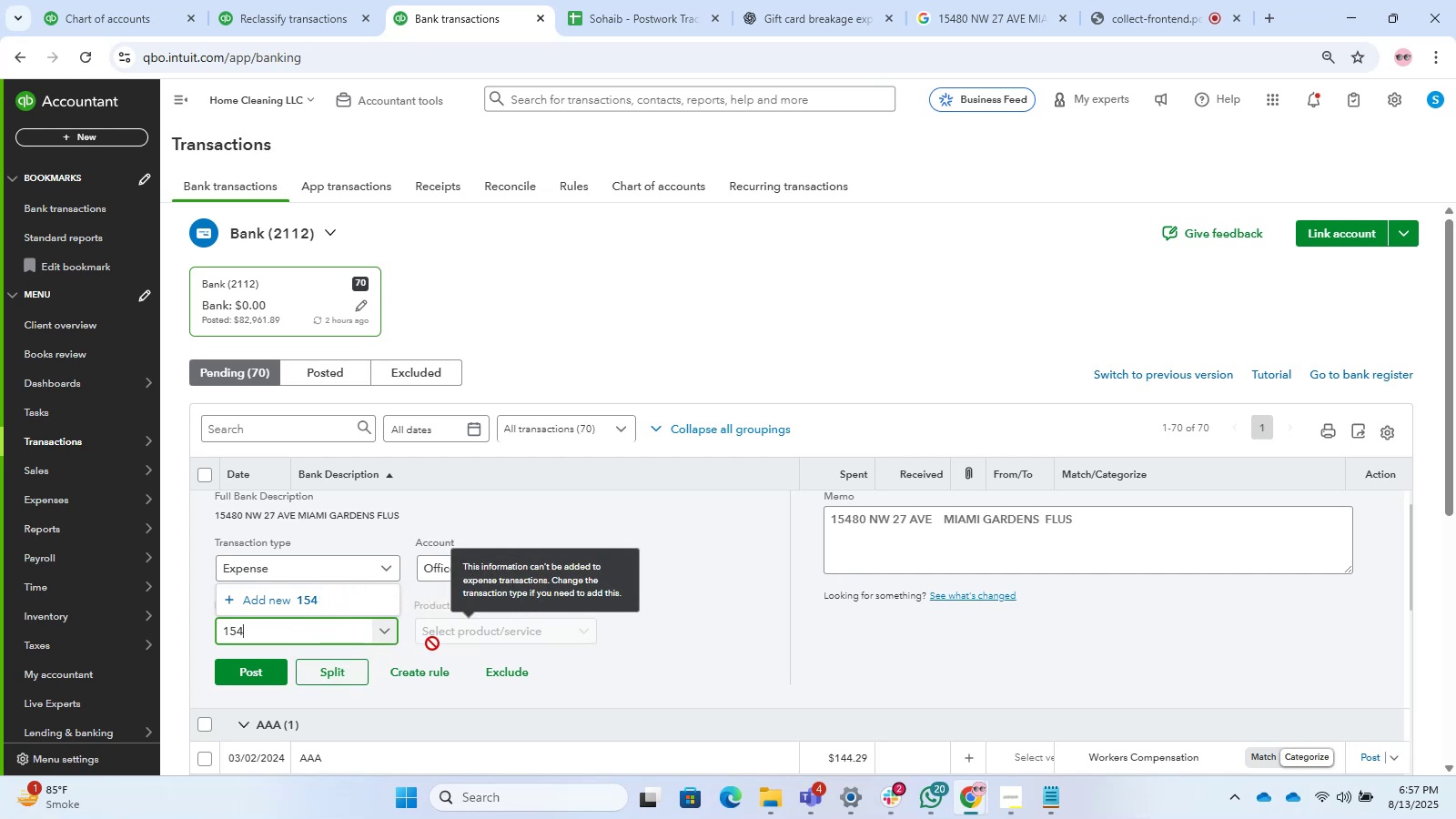 
key(Backspace)
 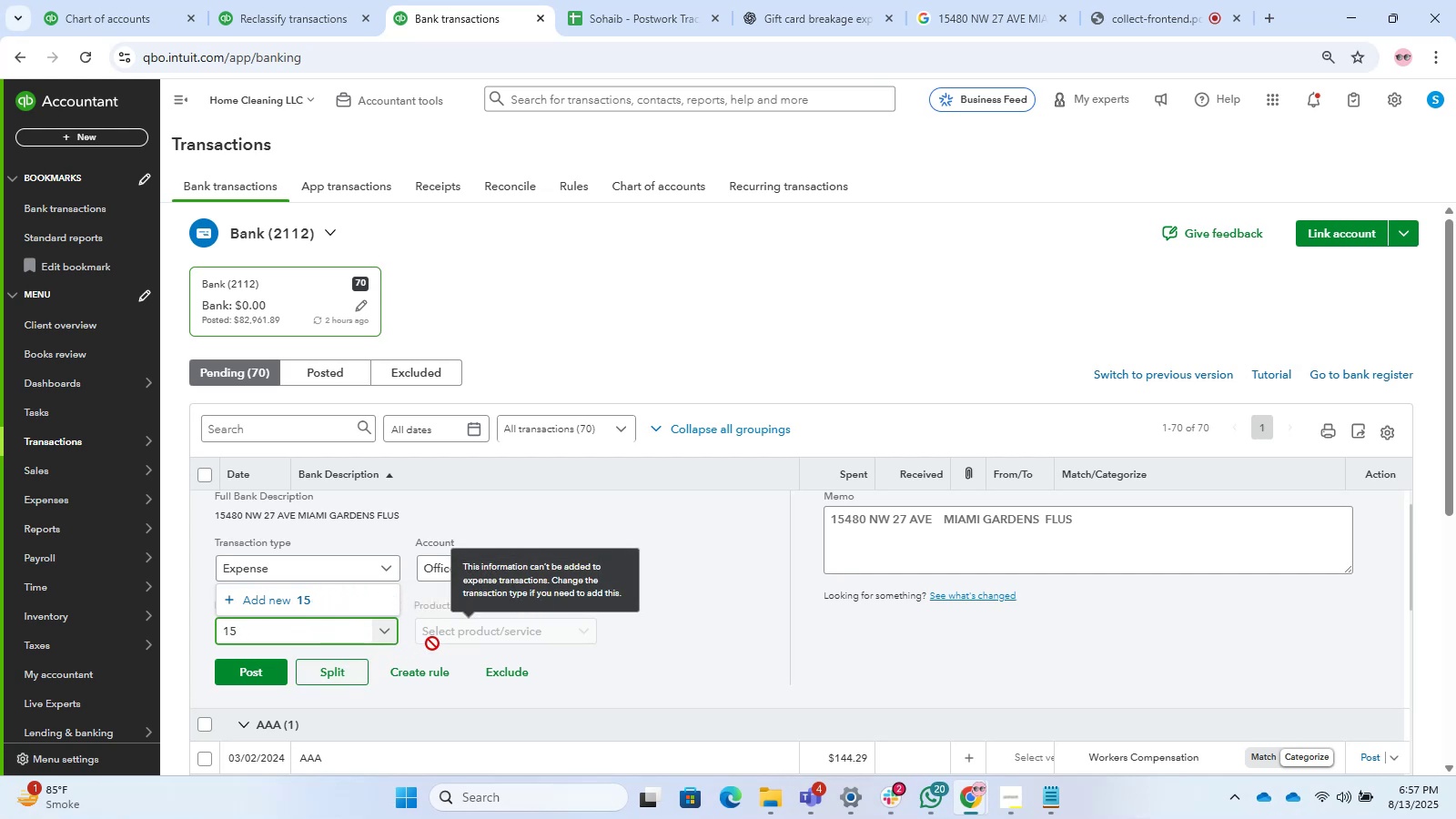 
key(Backspace)
 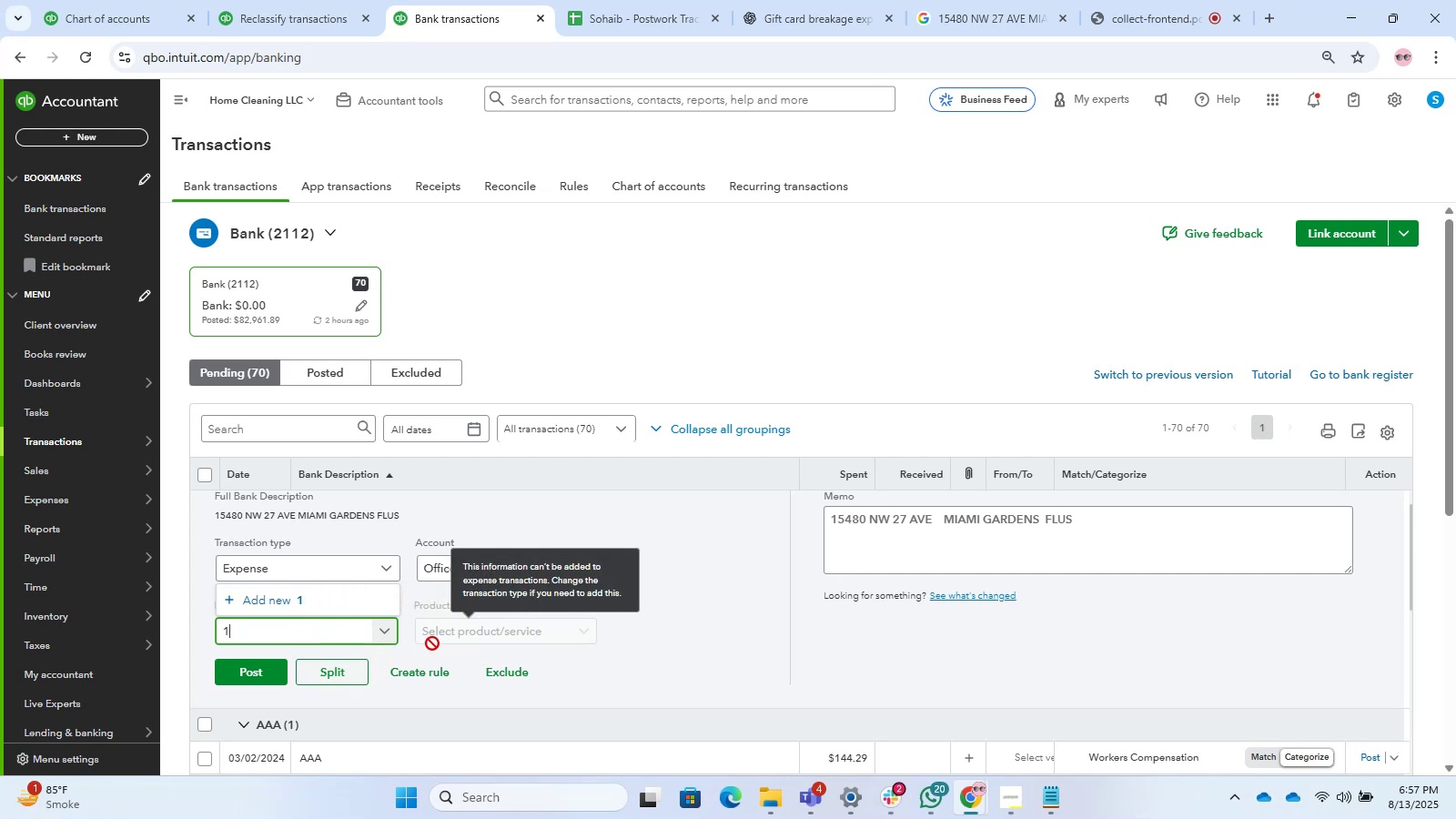 
key(Backspace)
 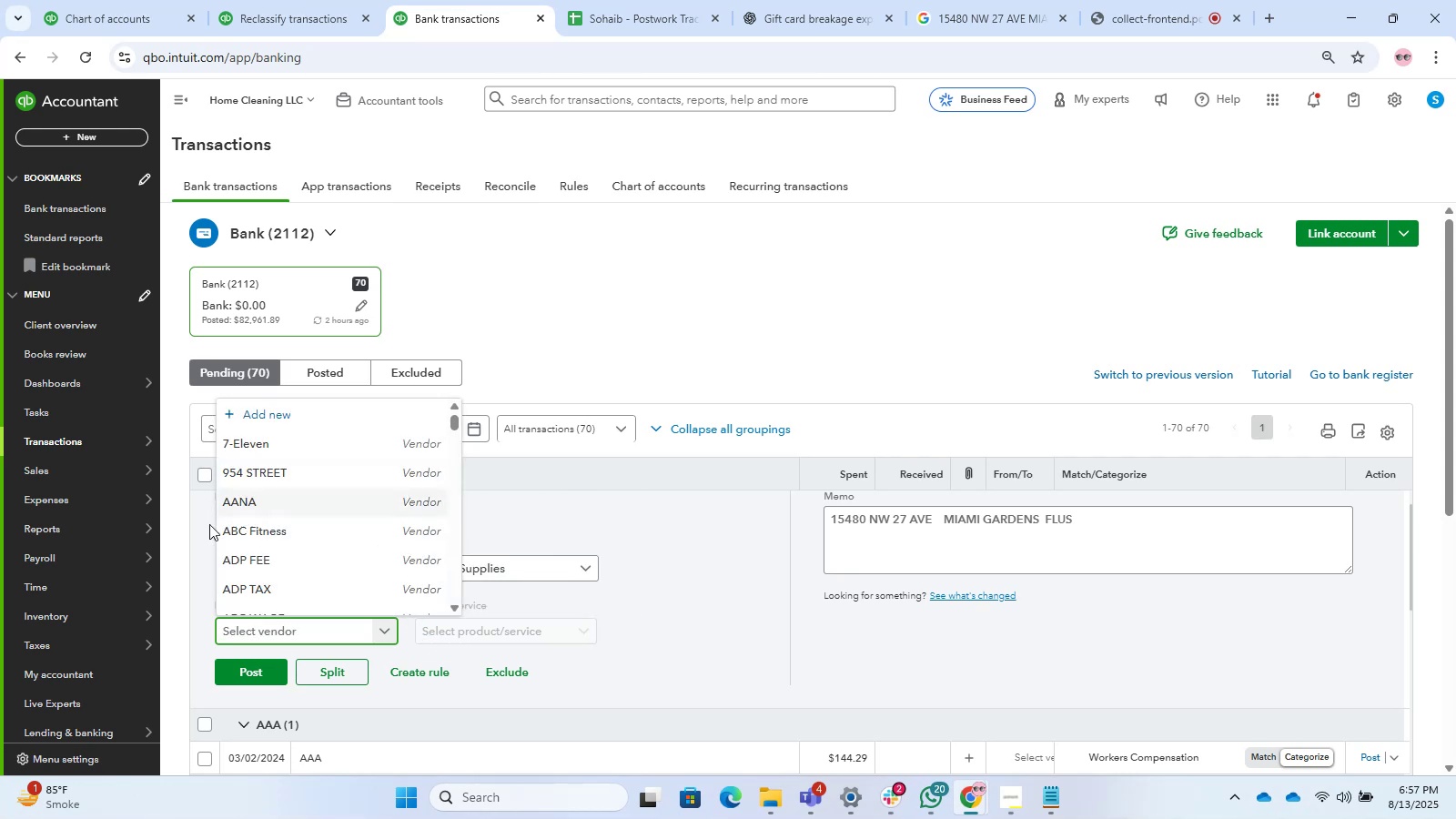 
wait(7.79)
 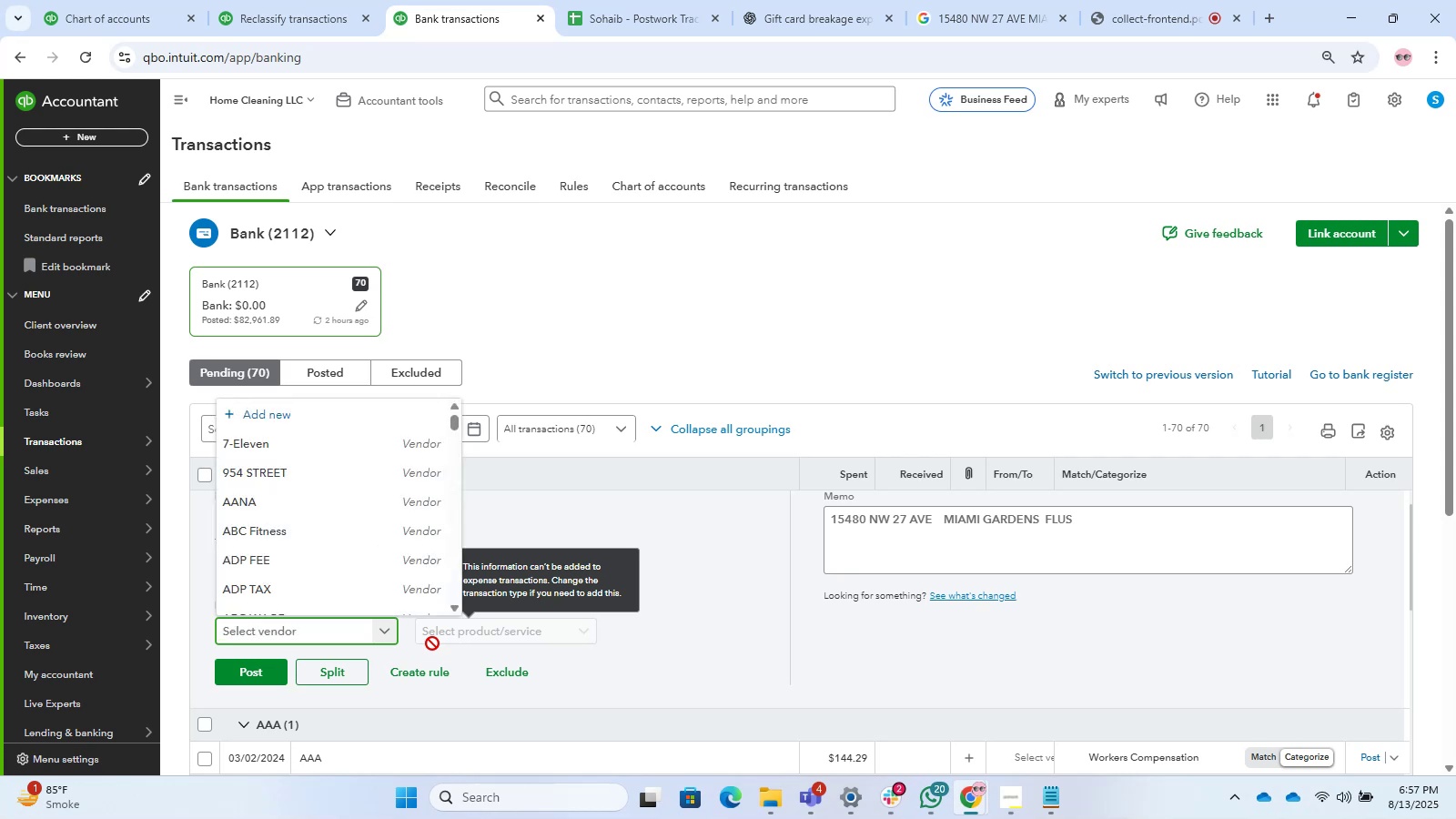 
left_click([1006, 13])
 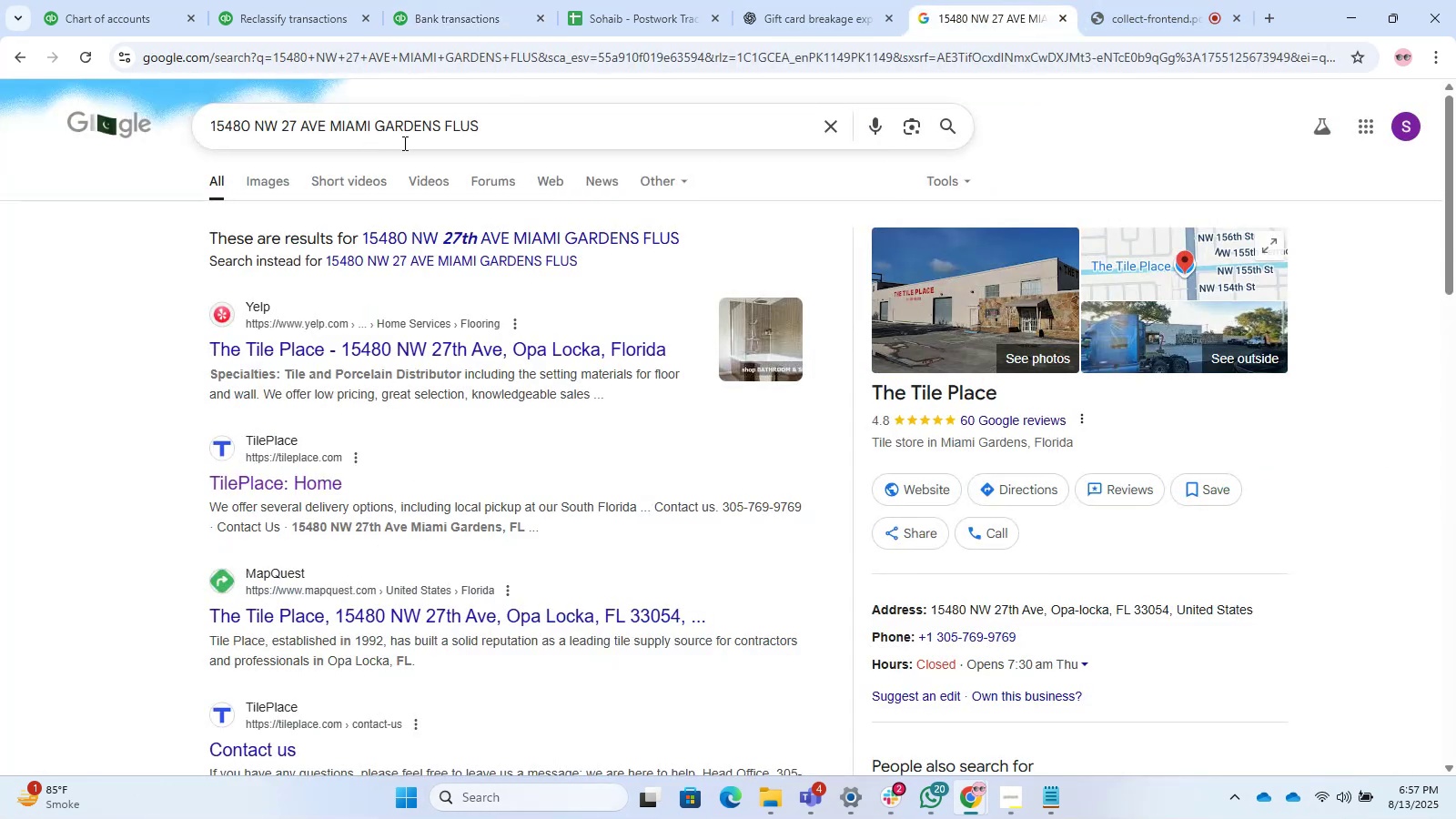 
left_click_drag(start_coordinate=[500, 130], to_coordinate=[162, 122])
 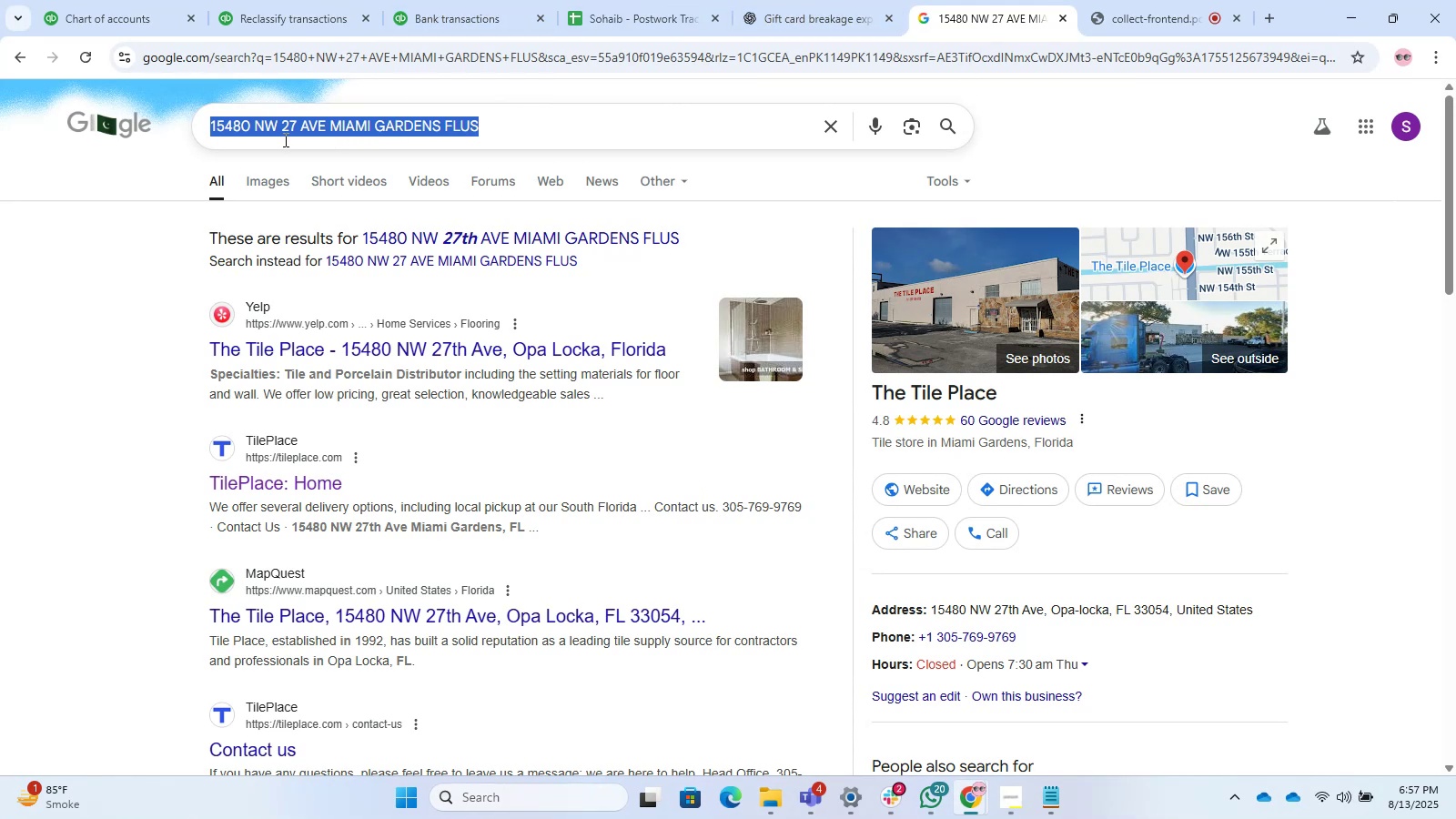 
wait(11.22)
 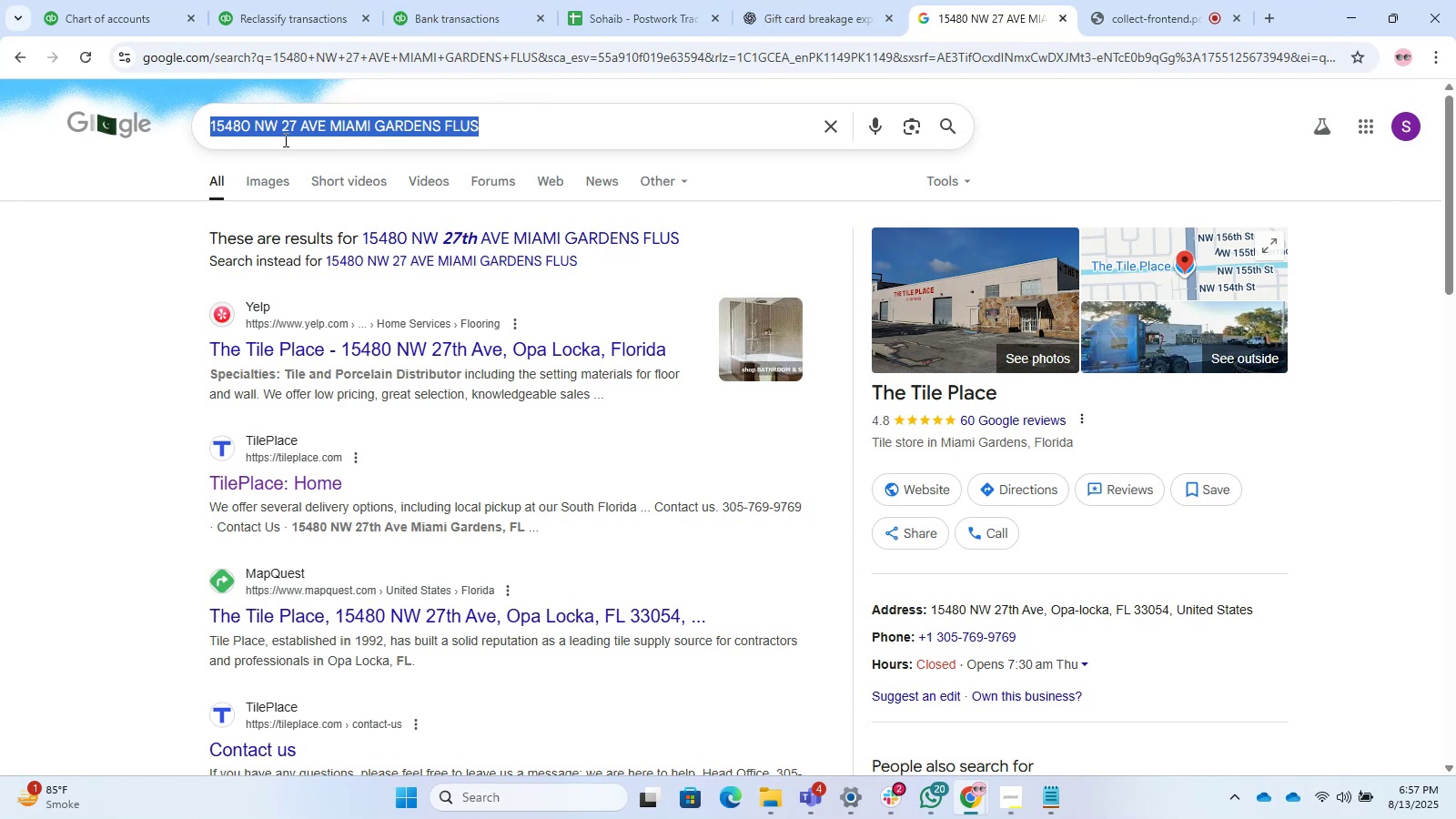 
left_click_drag(start_coordinate=[331, 125], to_coordinate=[298, 129])
 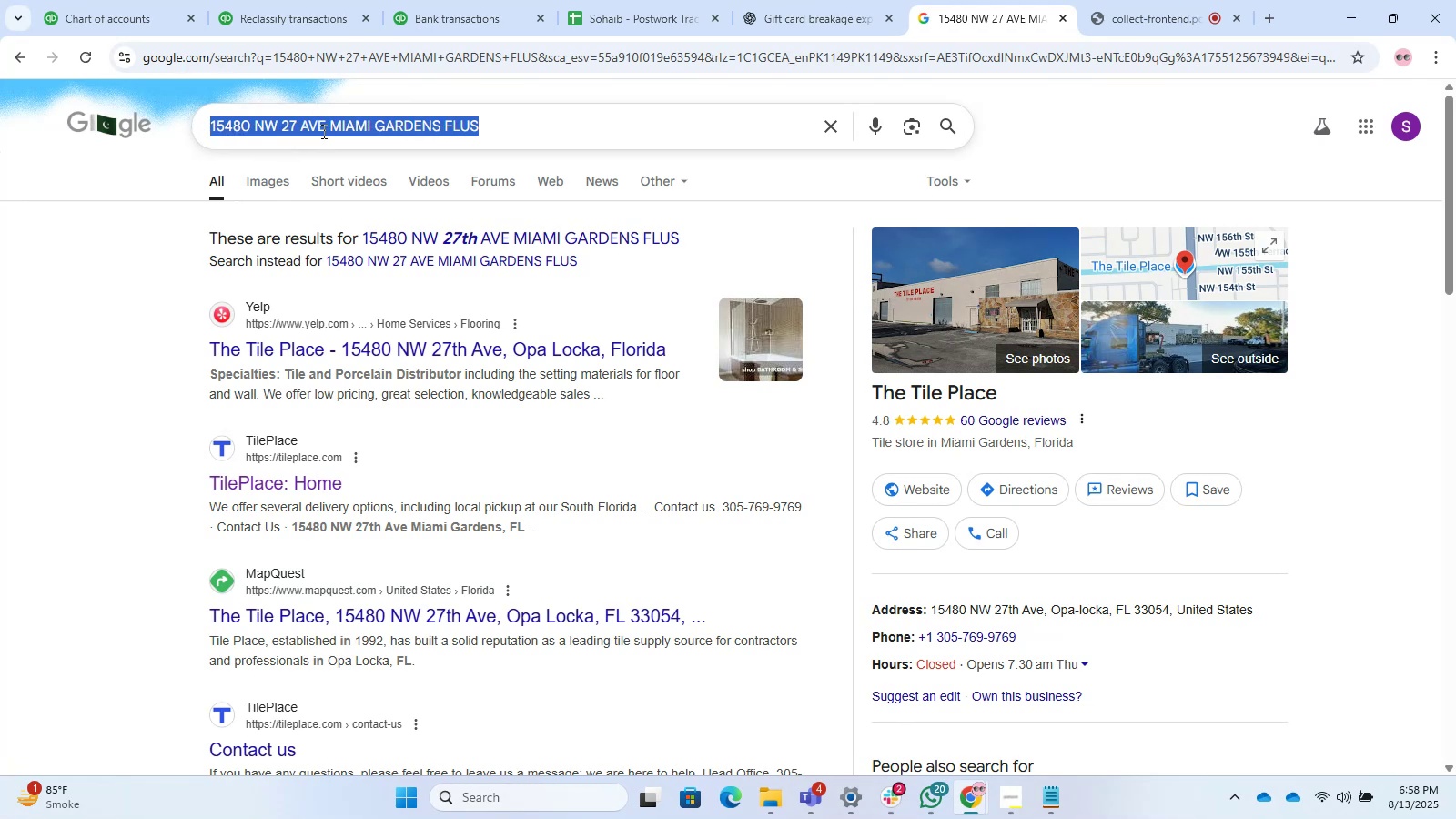 
left_click([322, 131])
 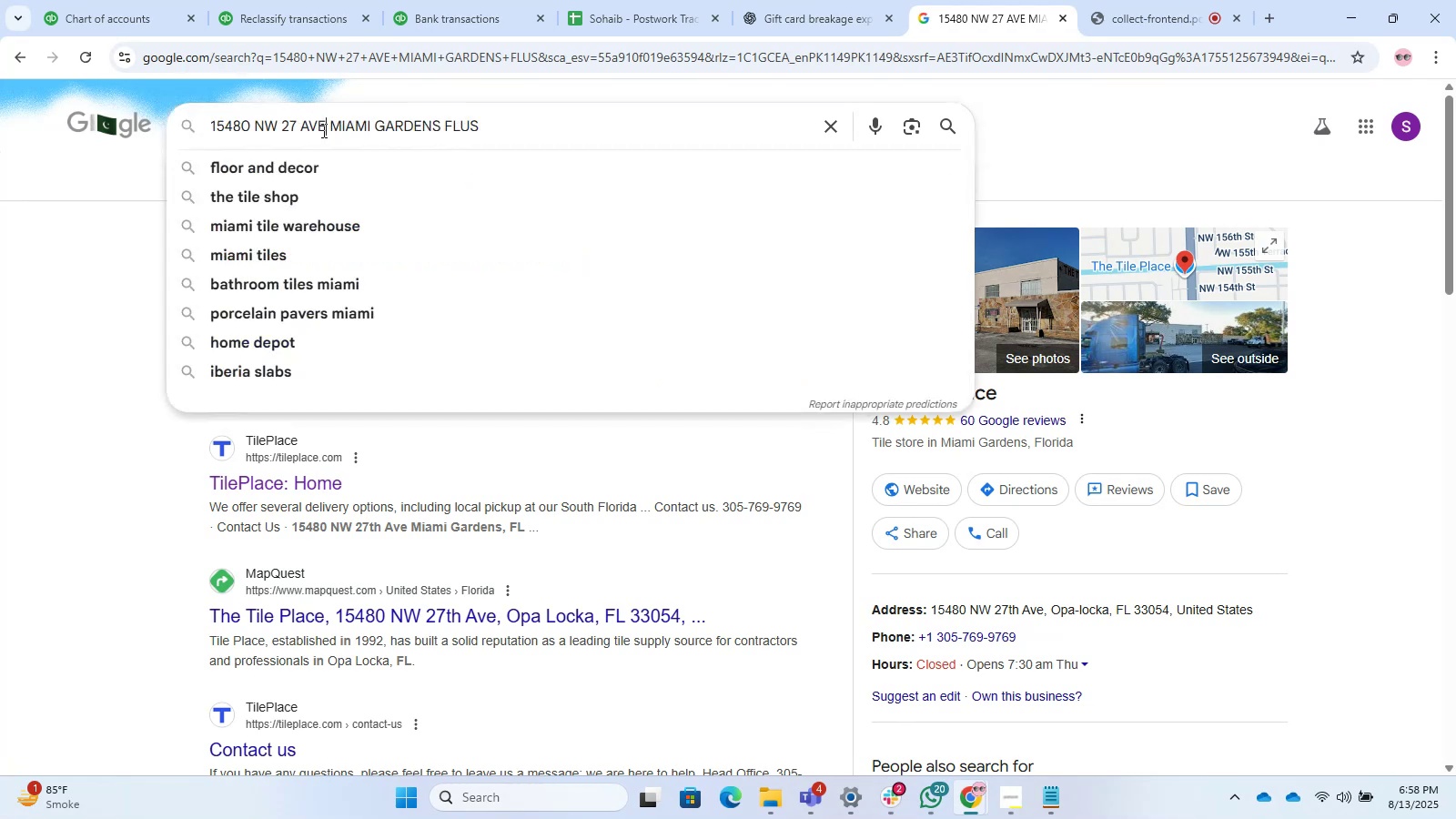 
left_click_drag(start_coordinate=[322, 129], to_coordinate=[202, 130])
 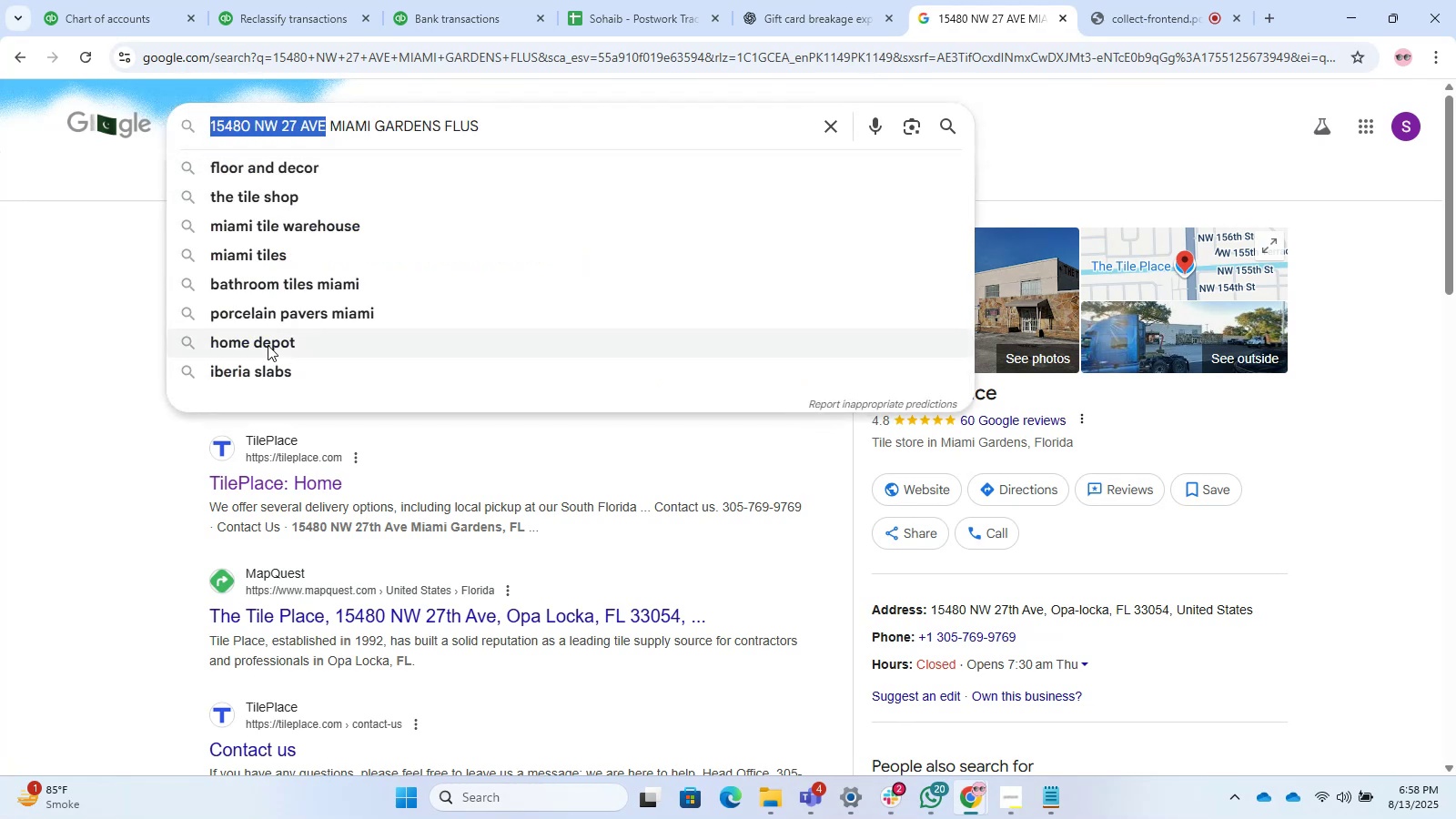 
key(Control+C)
 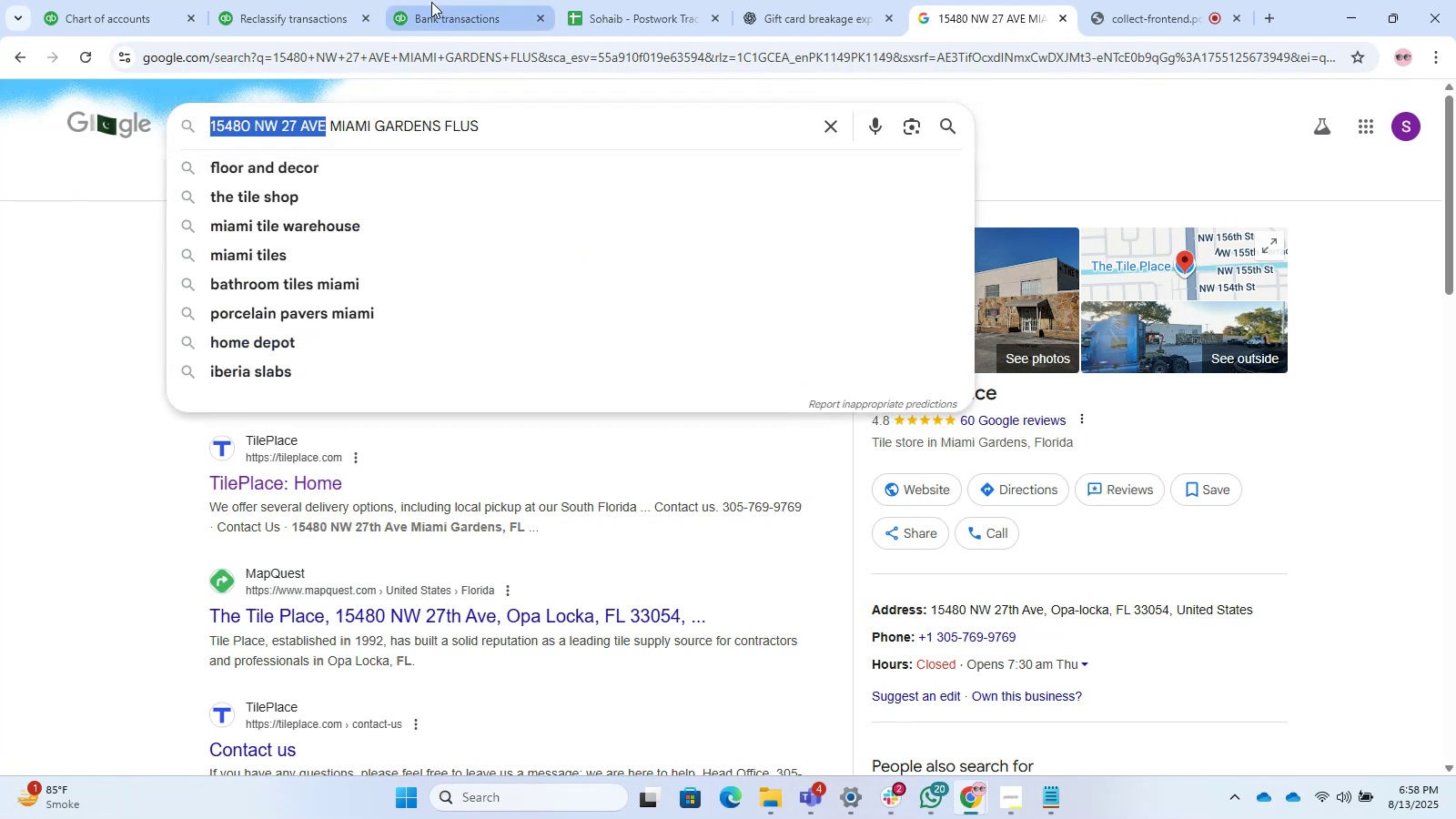 
left_click([435, 8])
 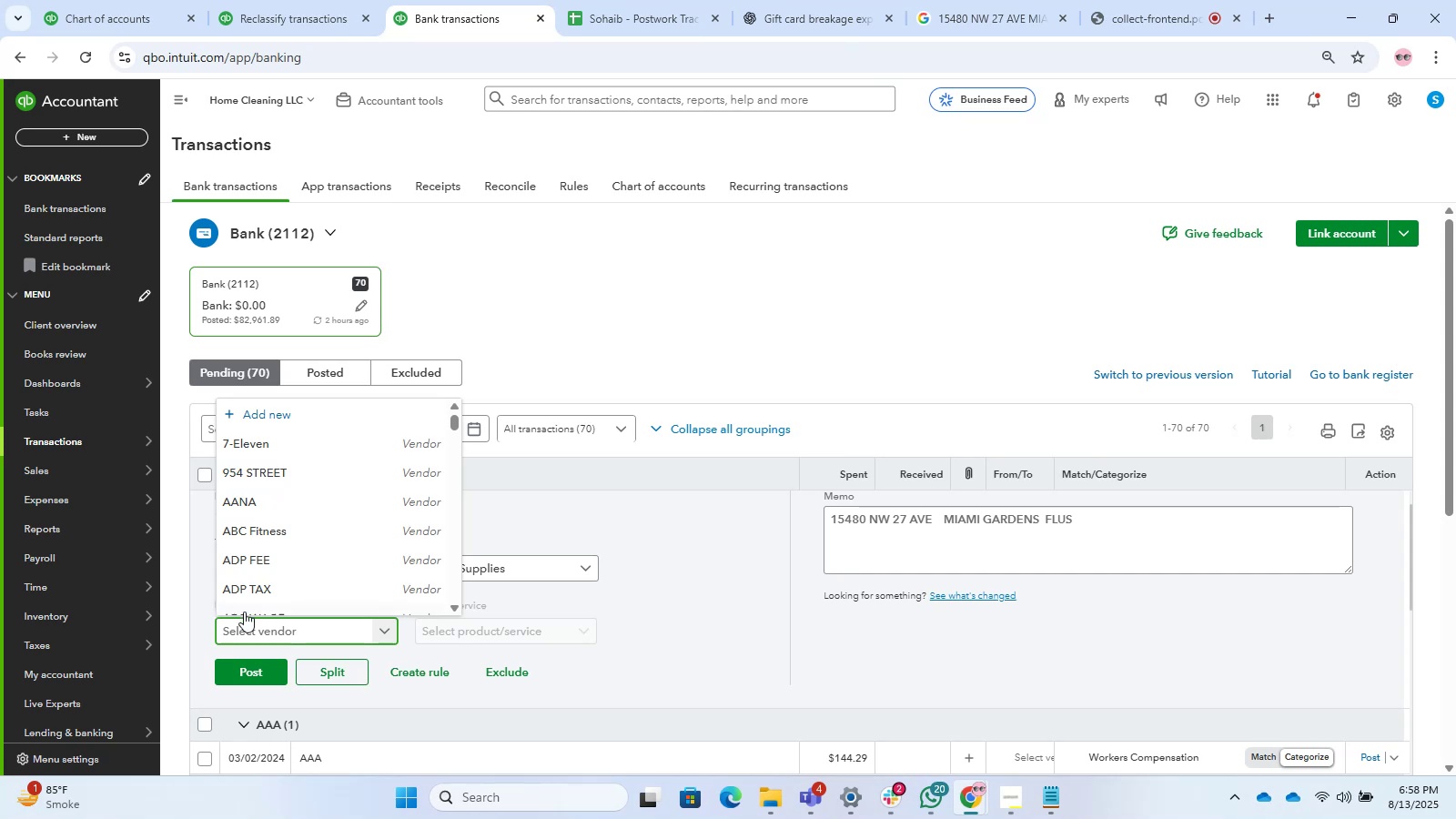 
left_click([263, 626])
 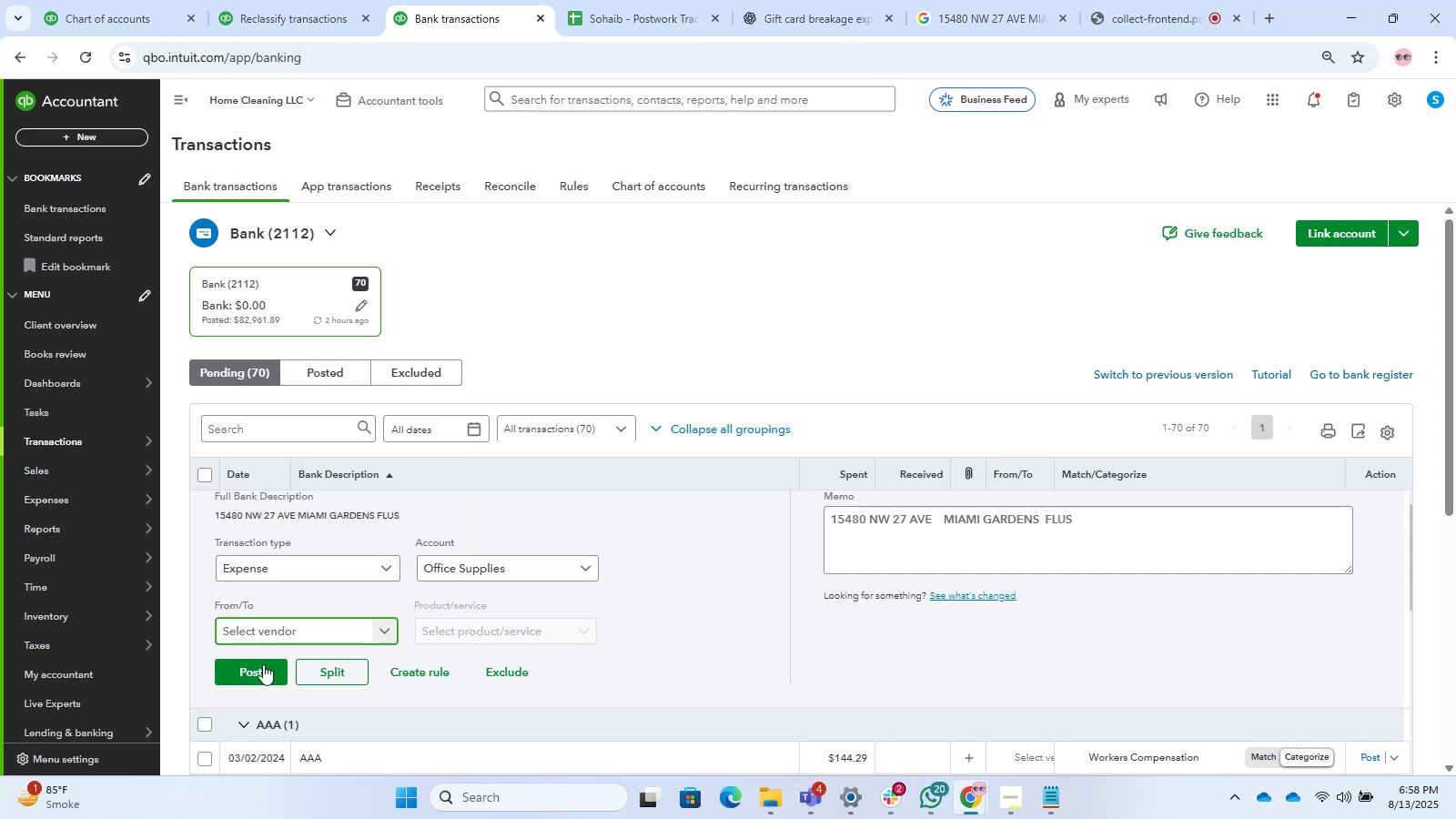 
key(Control+V)
 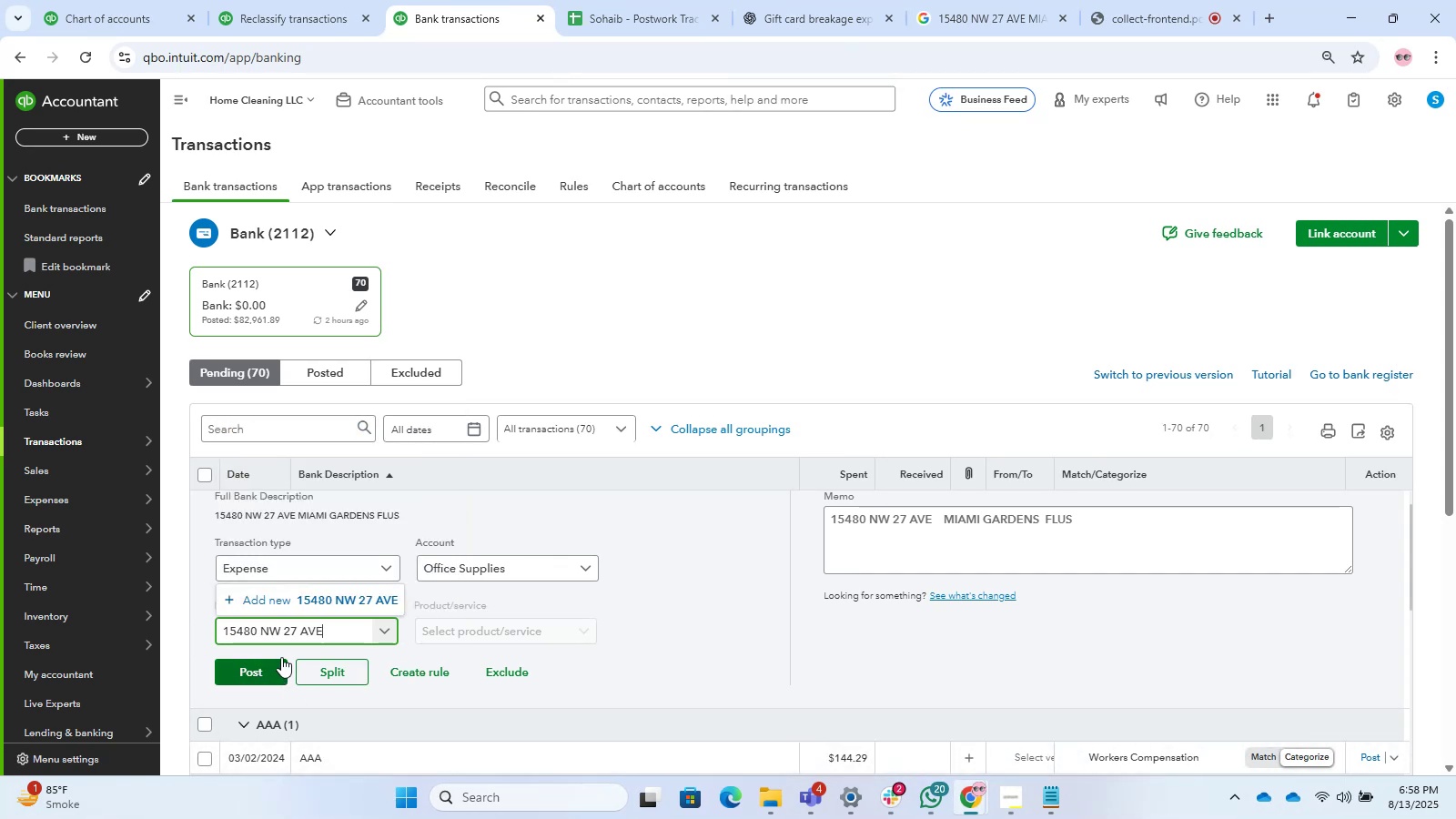 
left_click([257, 605])
 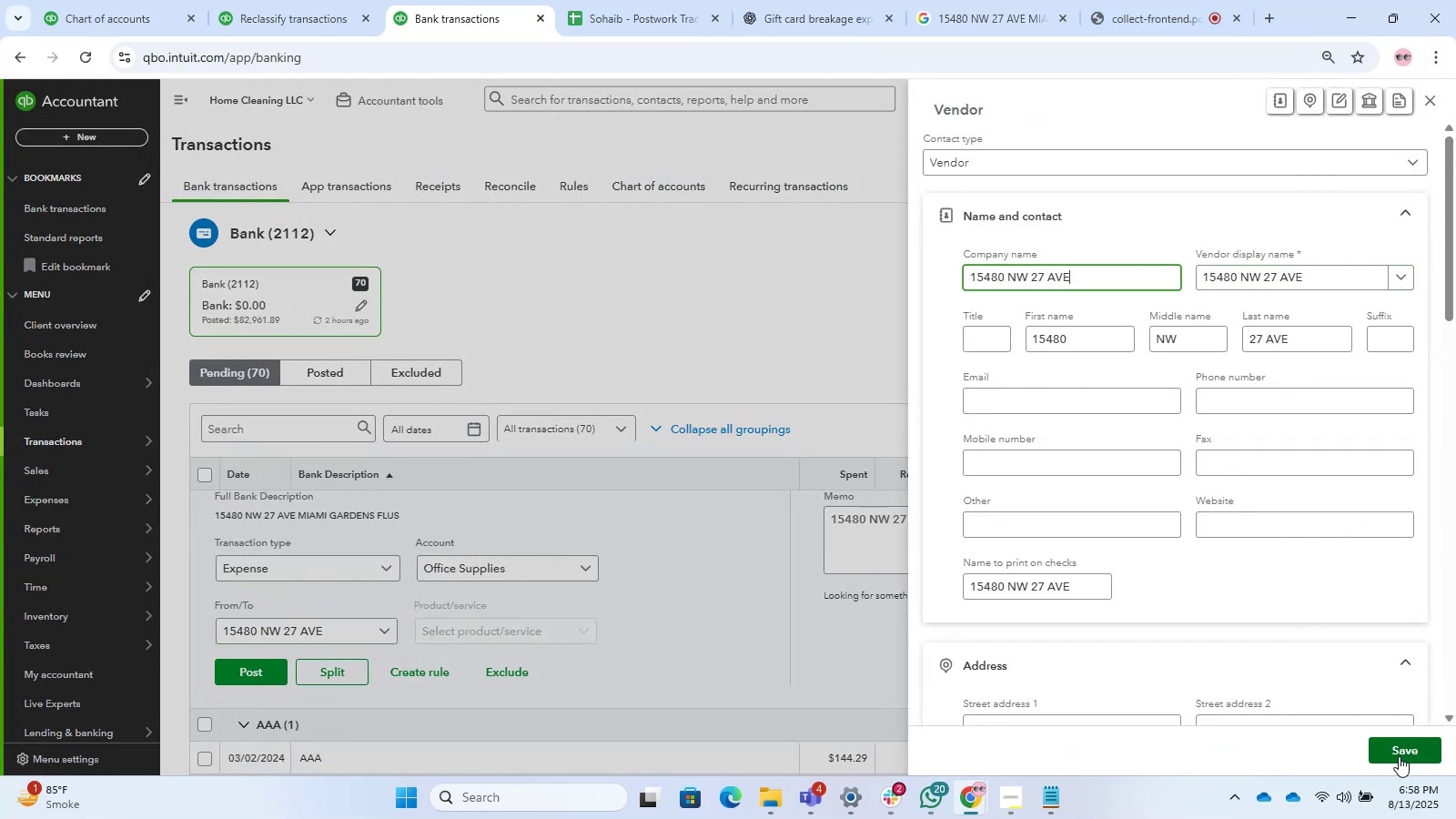 
wait(5.78)
 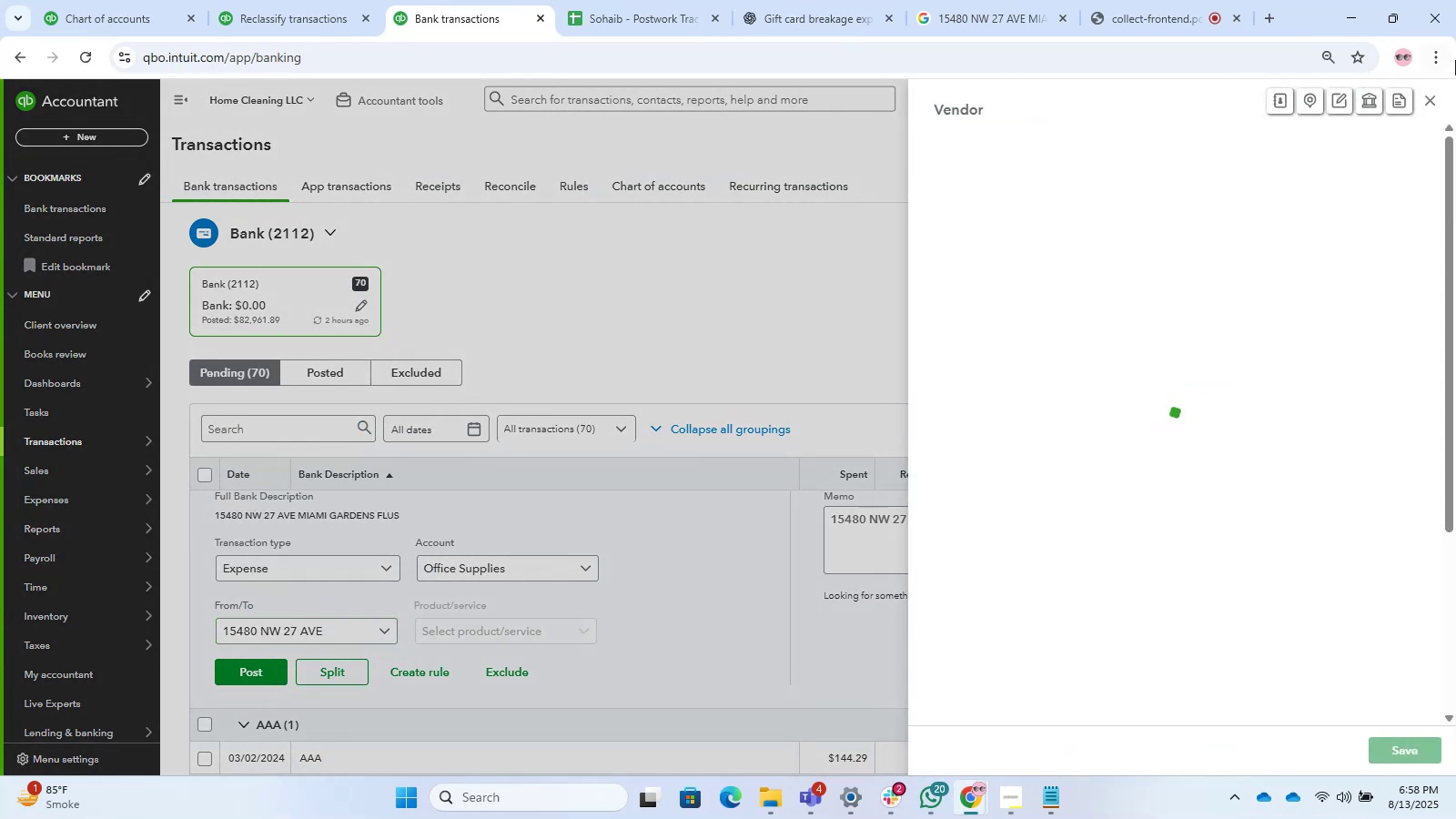 
left_click([1387, 743])
 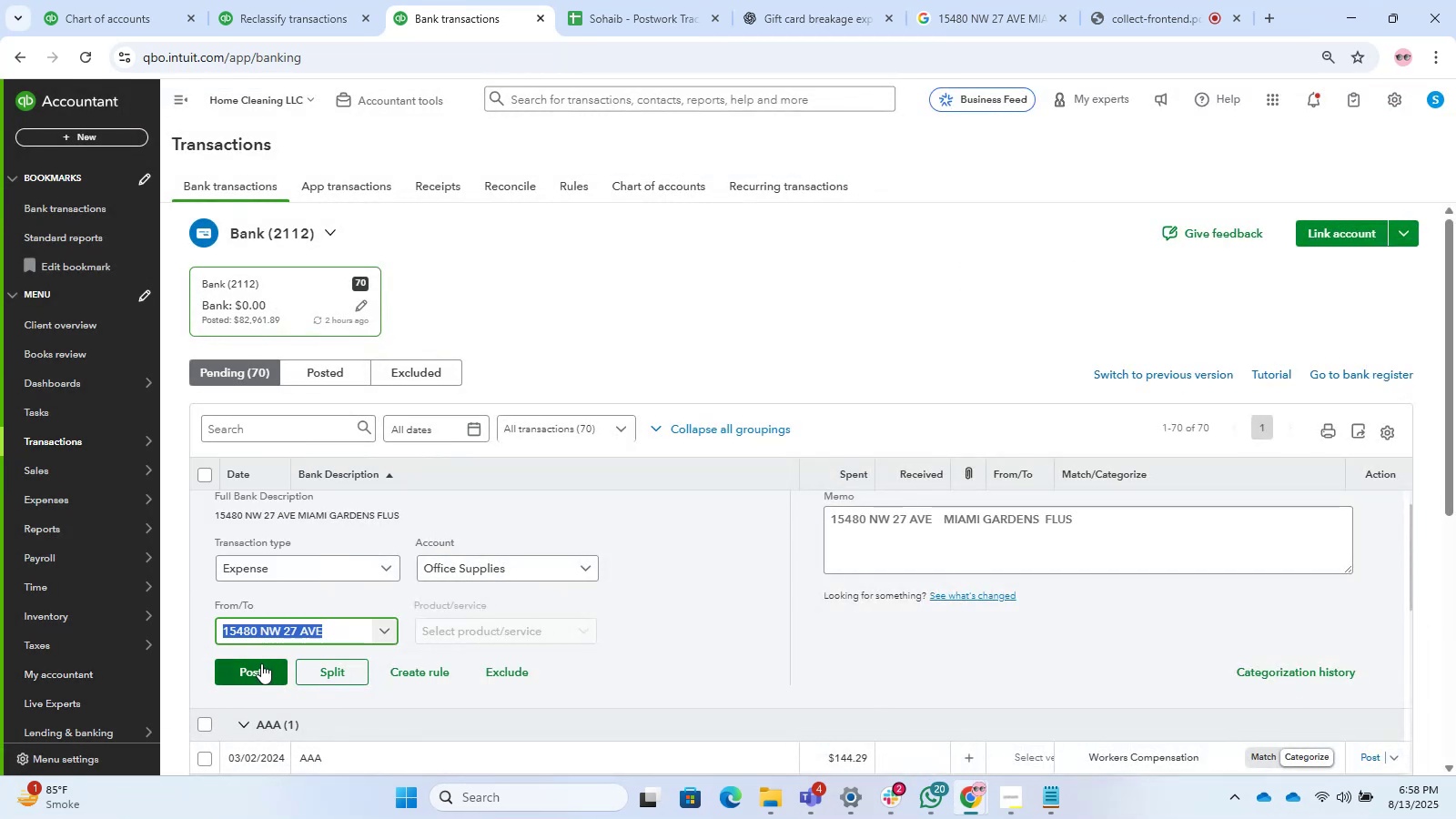 
wait(5.19)
 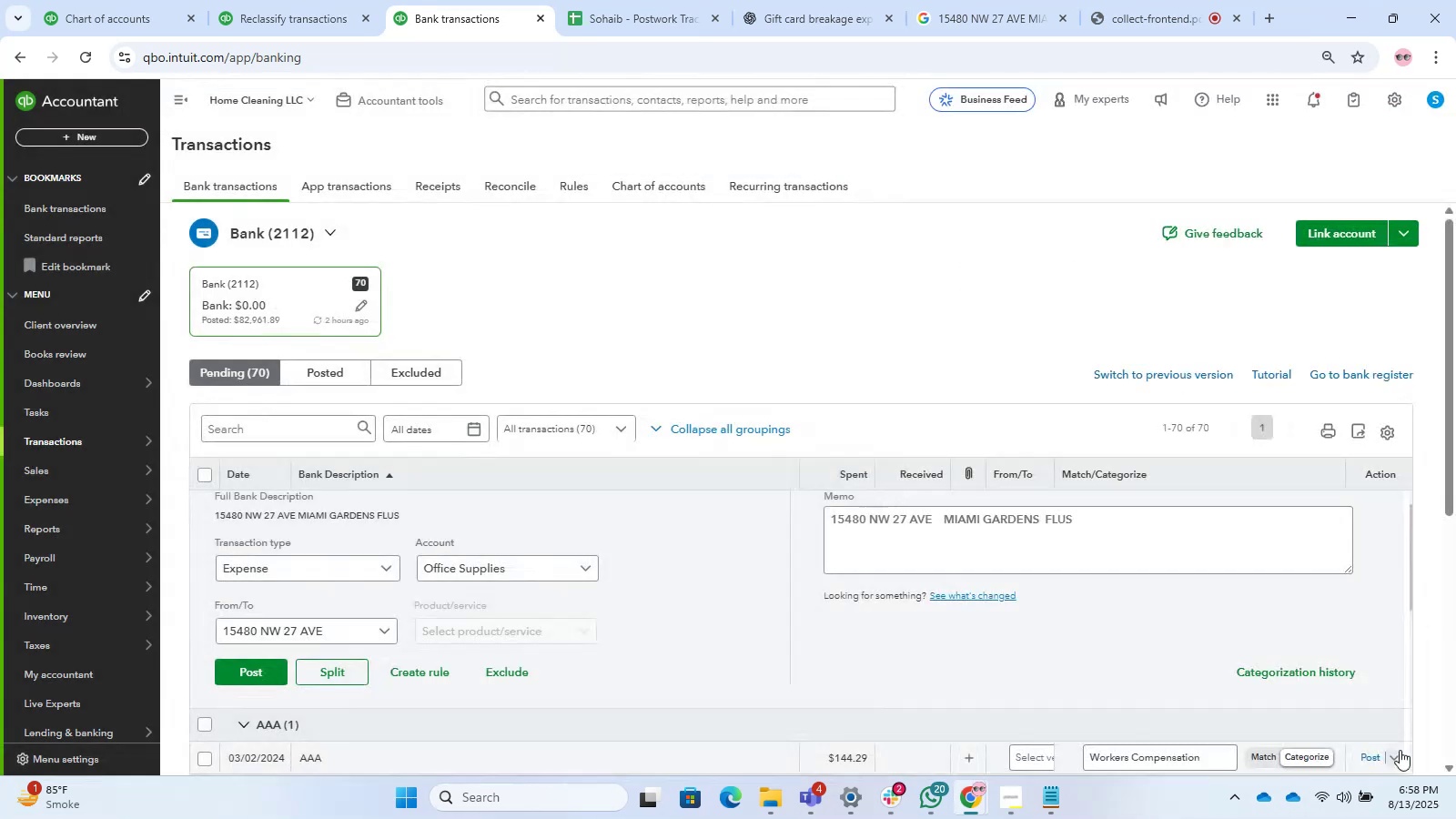 
left_click([261, 663])
 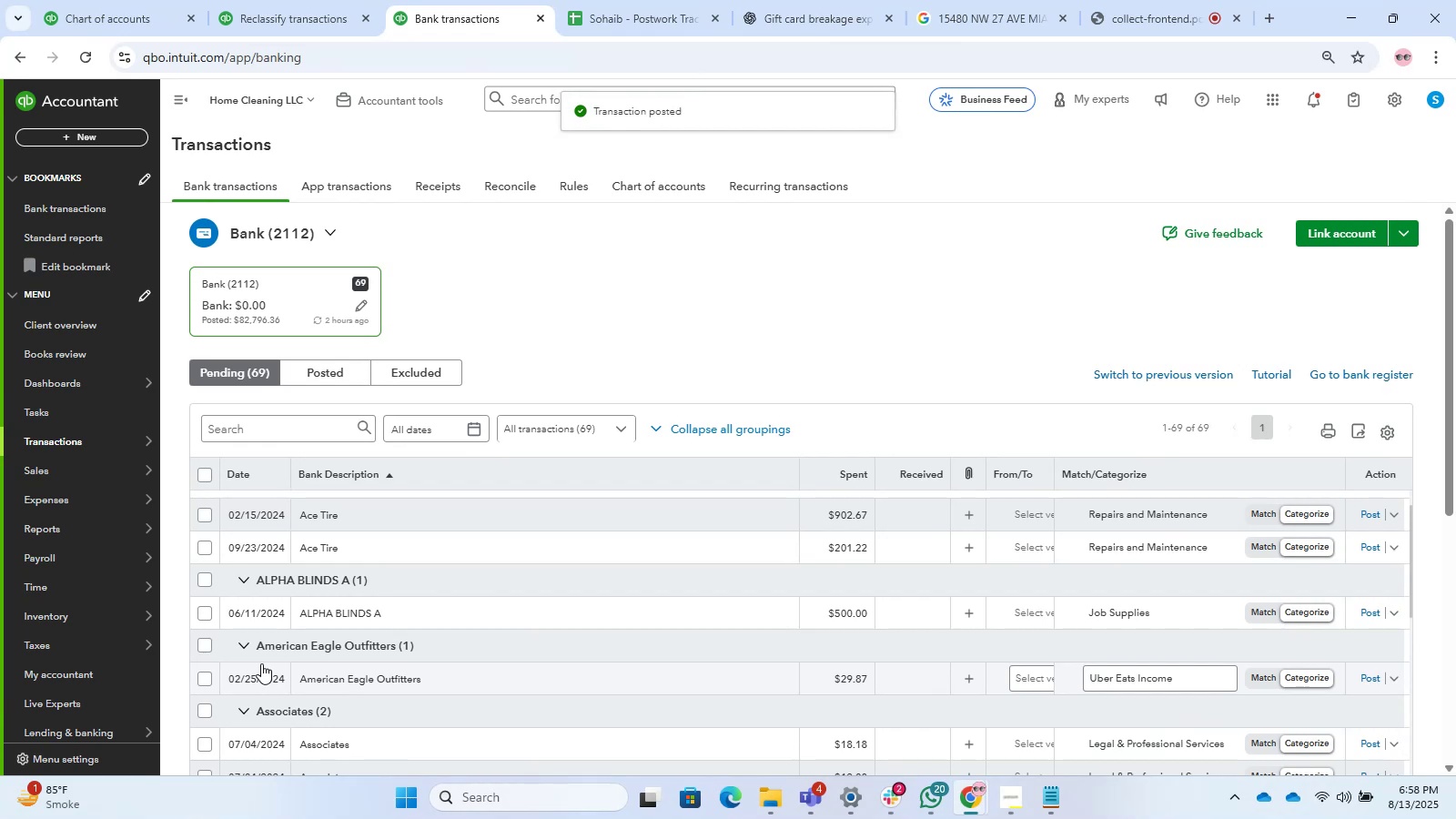 
wait(7.4)
 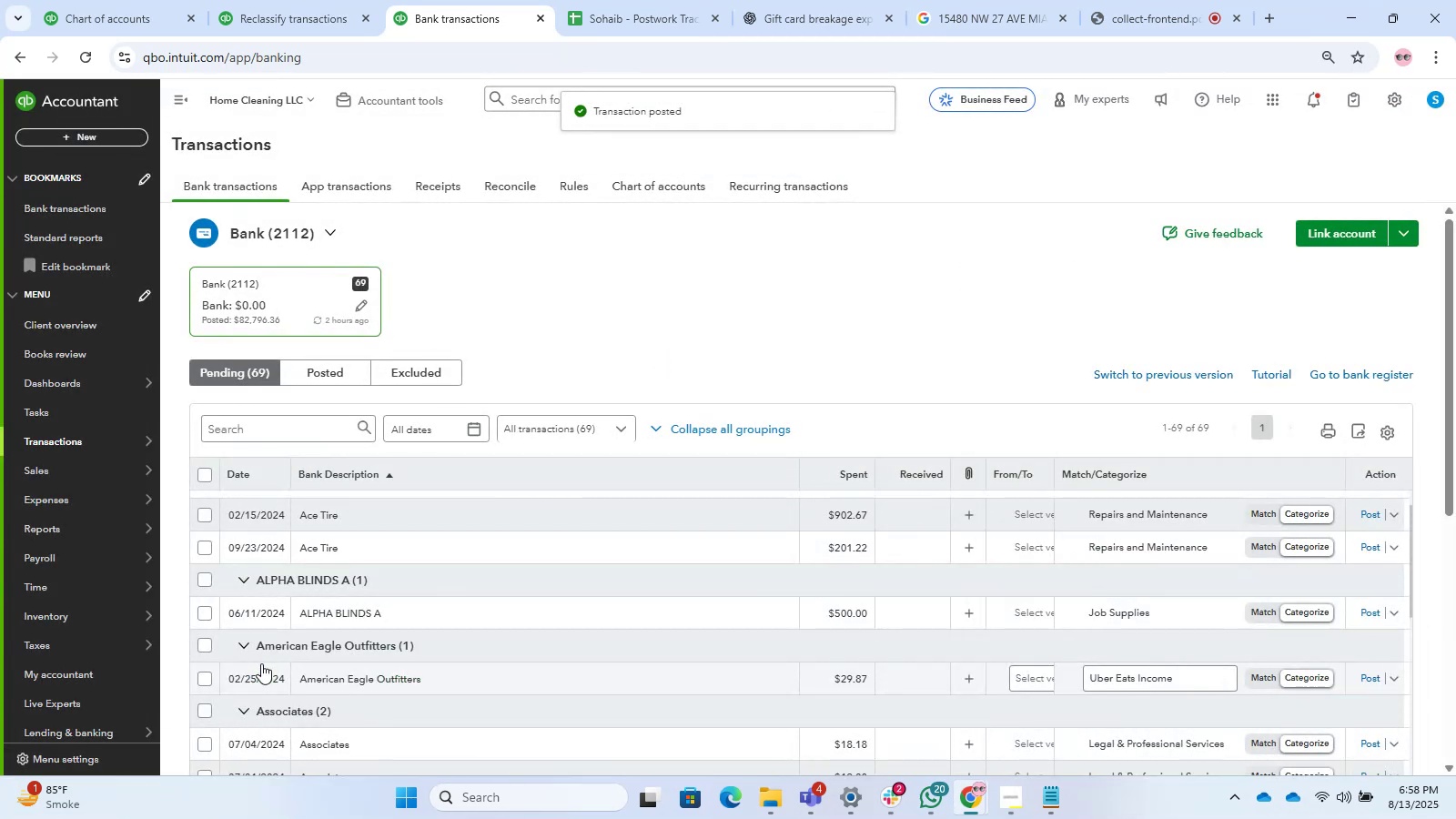 
left_click([329, 513])
 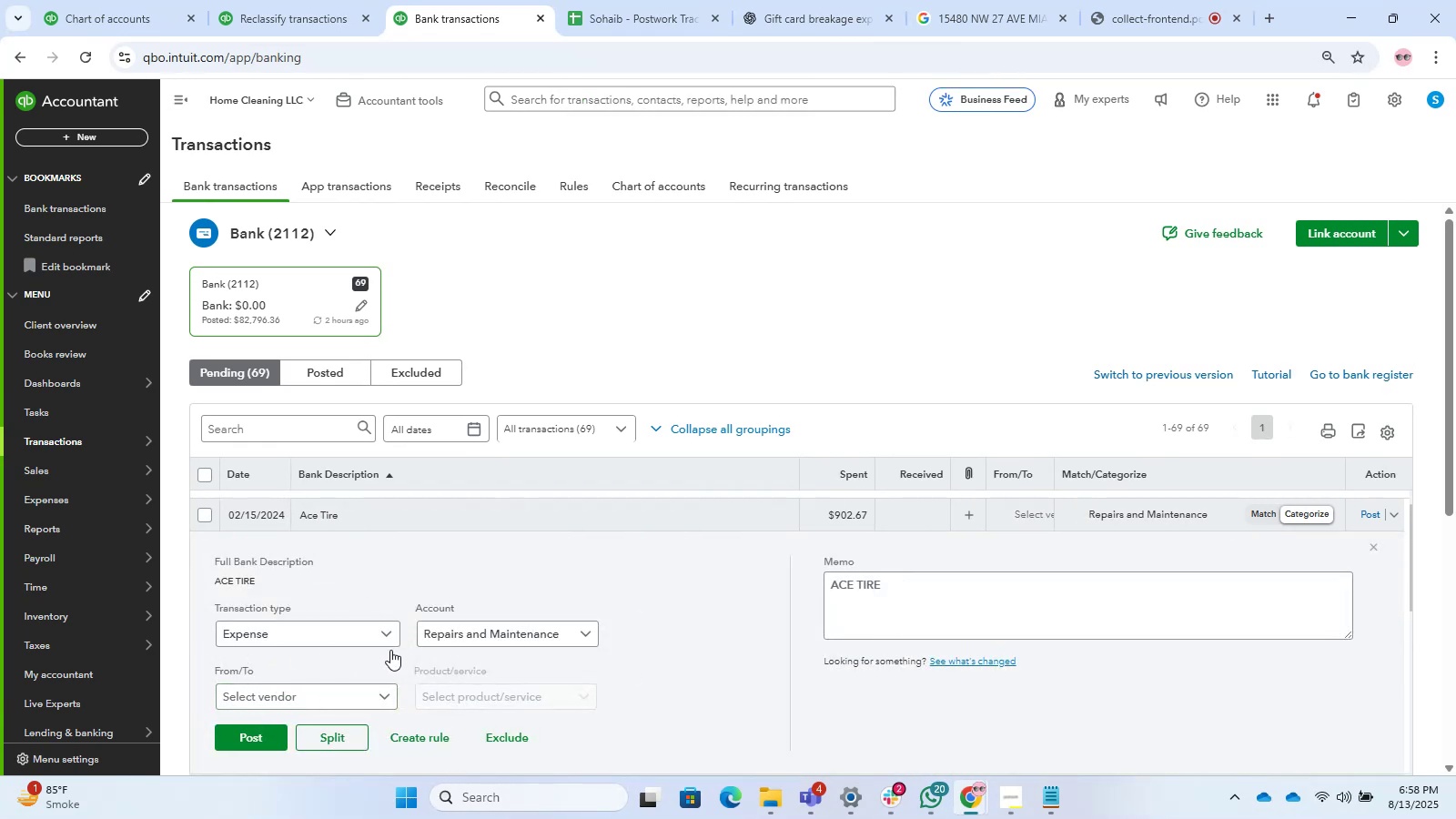 
scroll: coordinate [428, 635], scroll_direction: down, amount: 1.0
 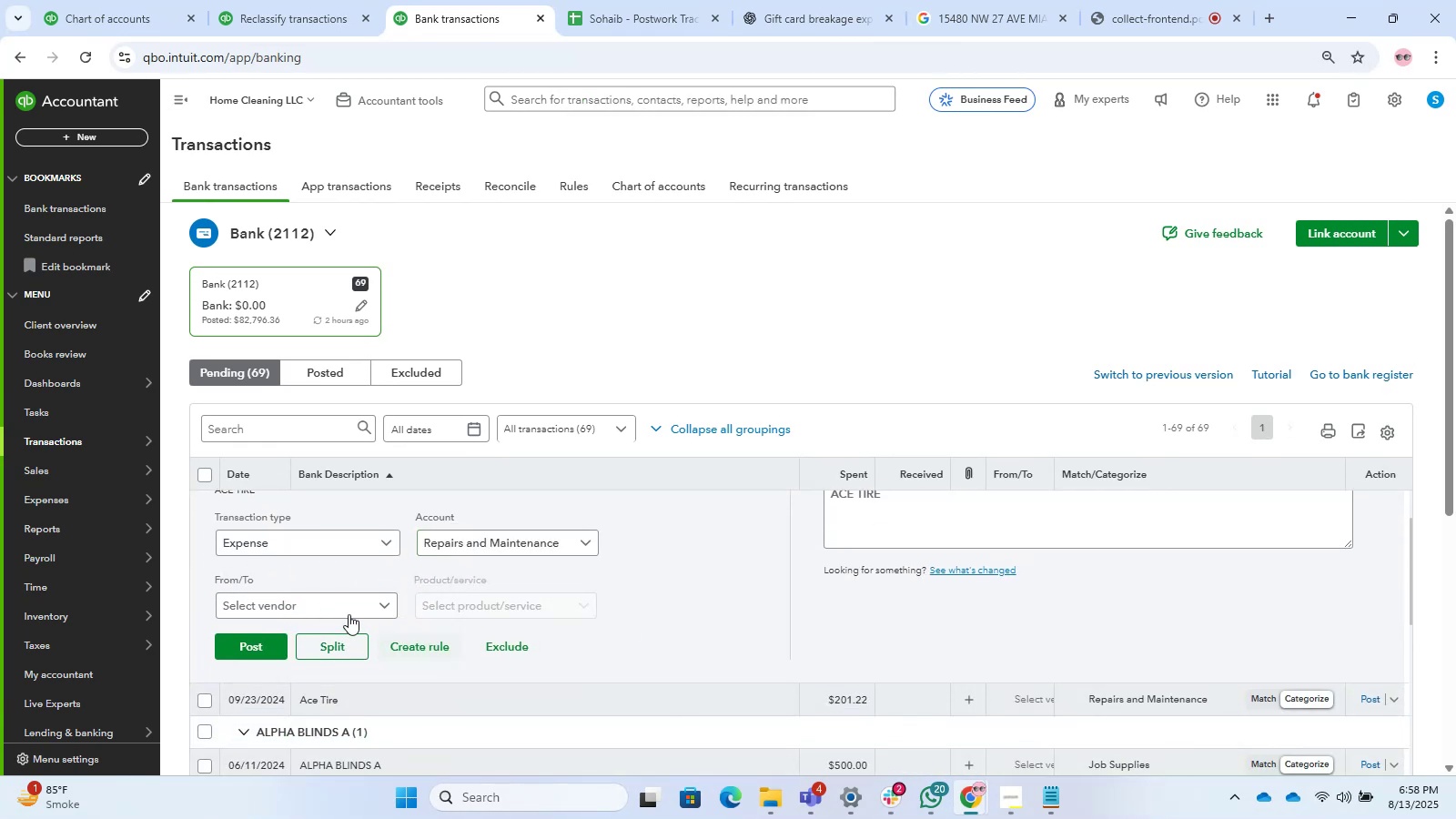 
scroll: coordinate [268, 562], scroll_direction: up, amount: 1.0
 